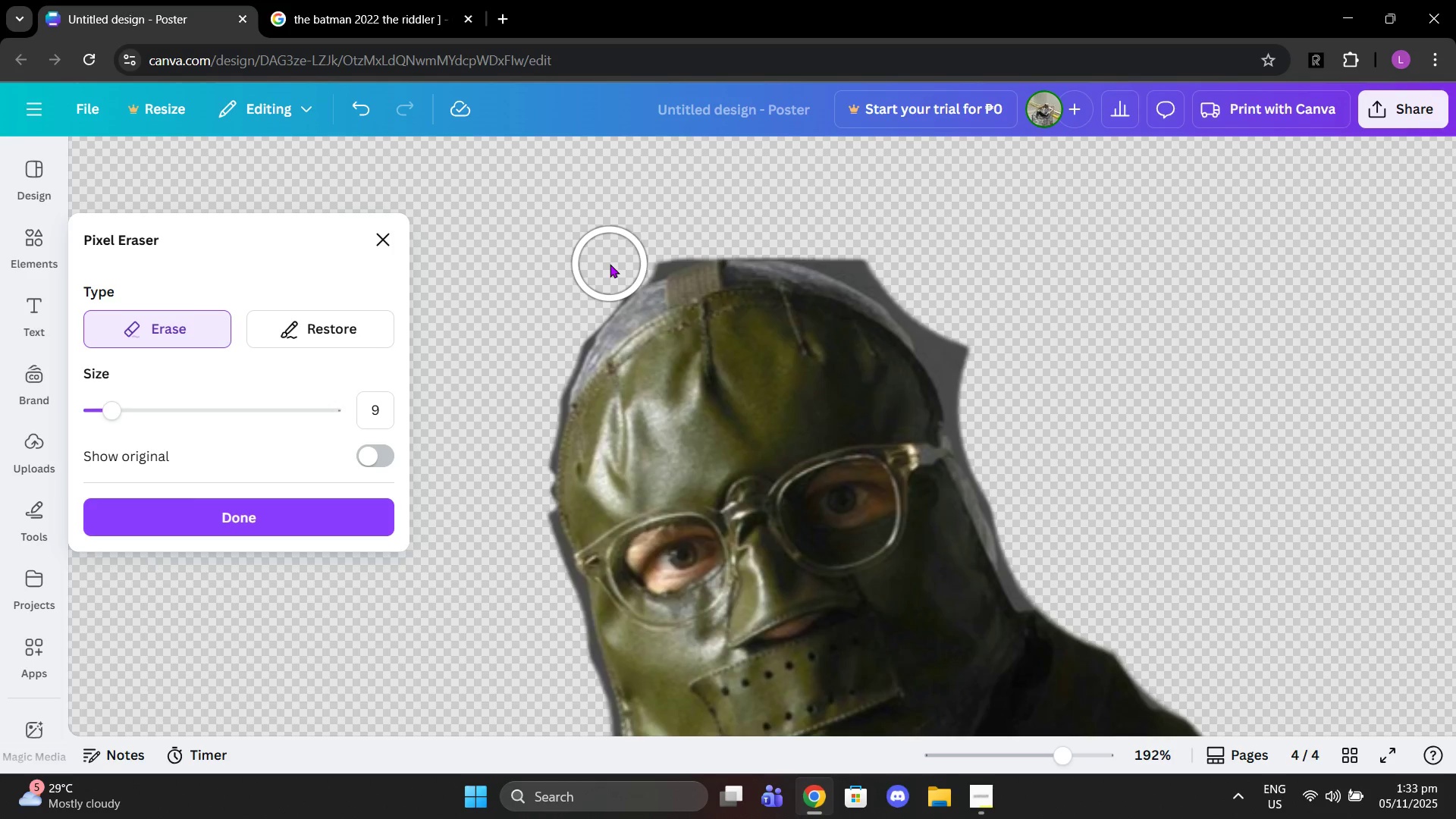 
left_click([610, 264])
 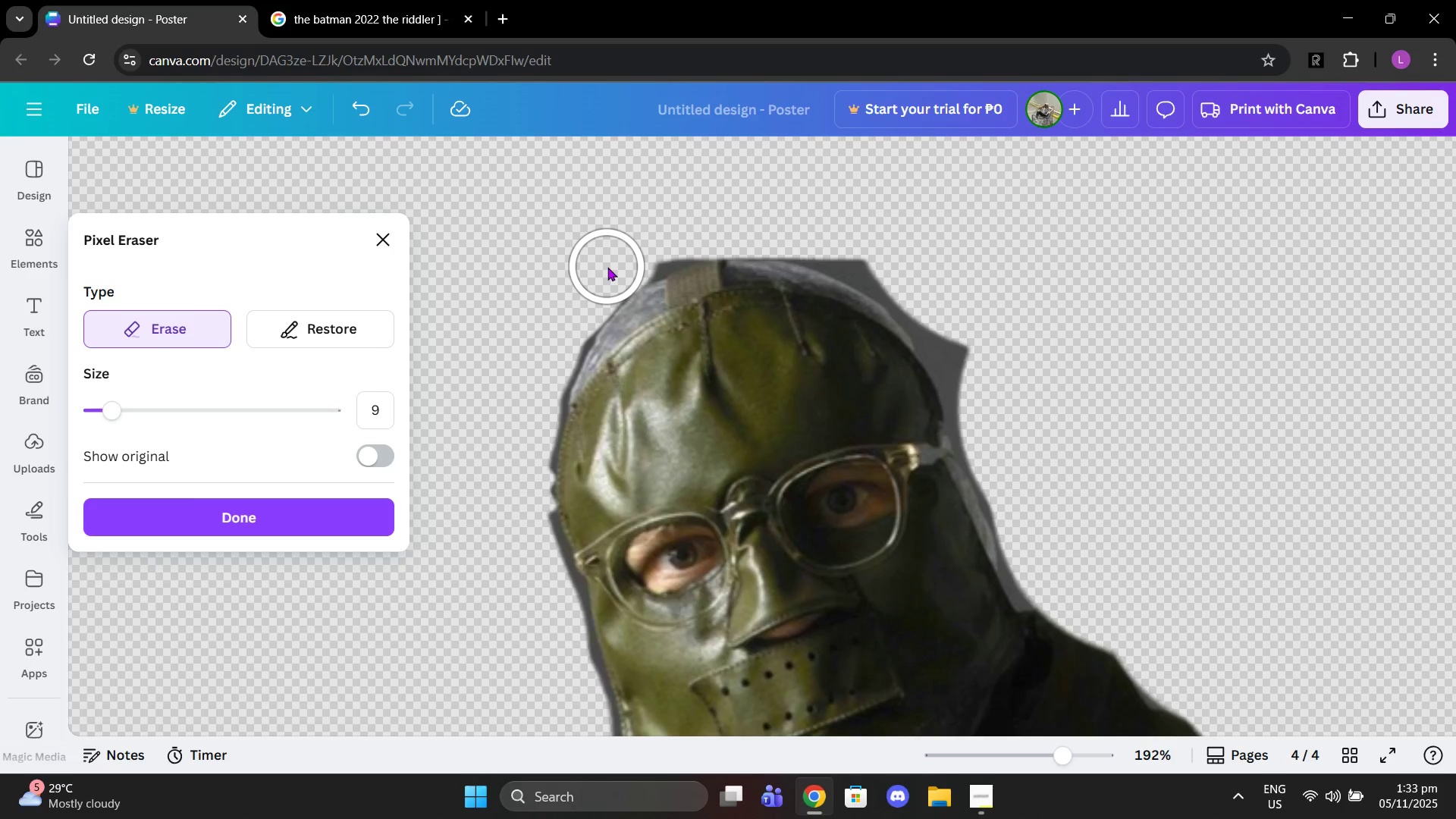 
left_click([607, 267])
 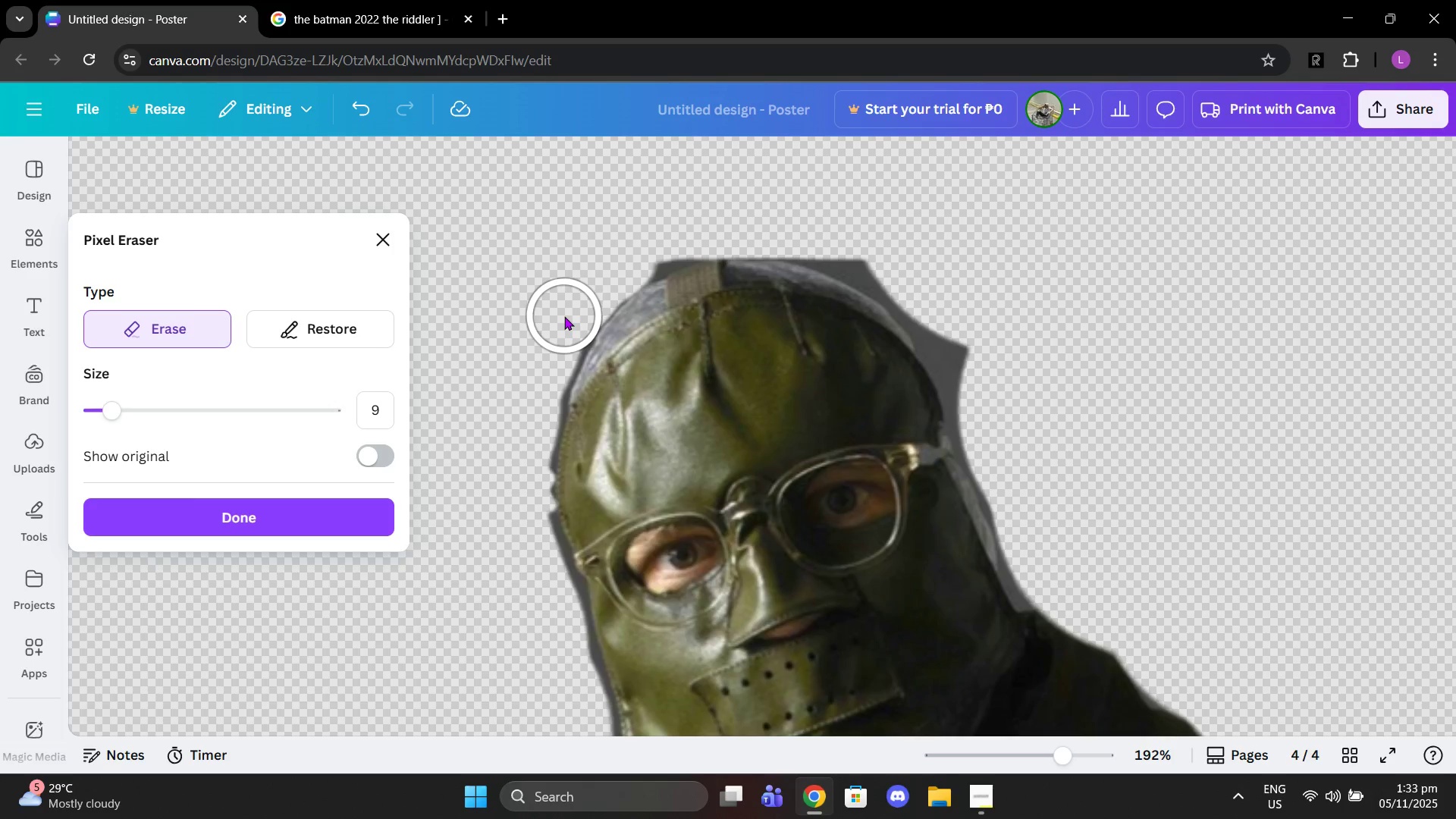 
left_click([564, 316])
 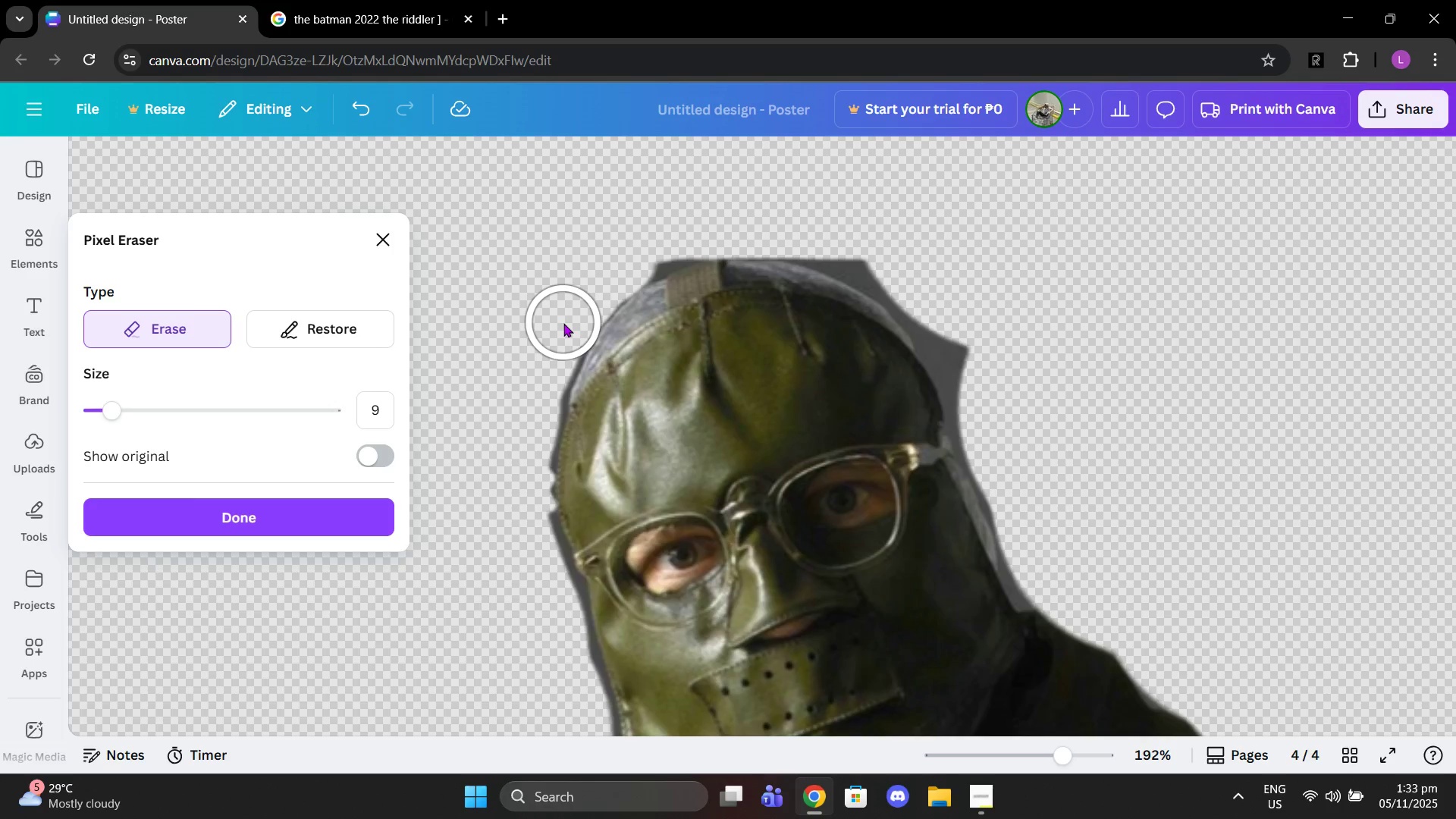 
left_click([563, 323])
 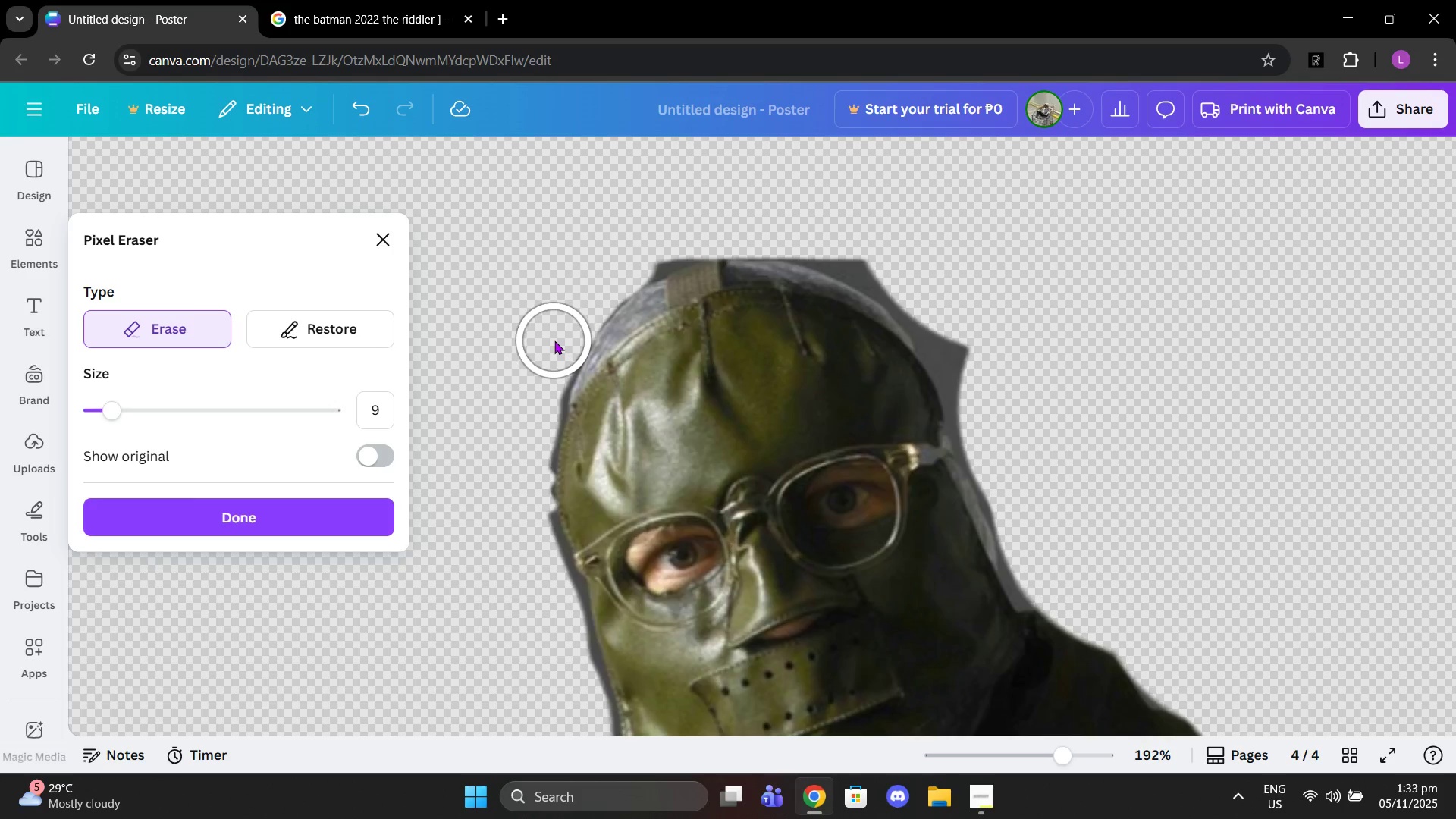 
left_click([554, 340])
 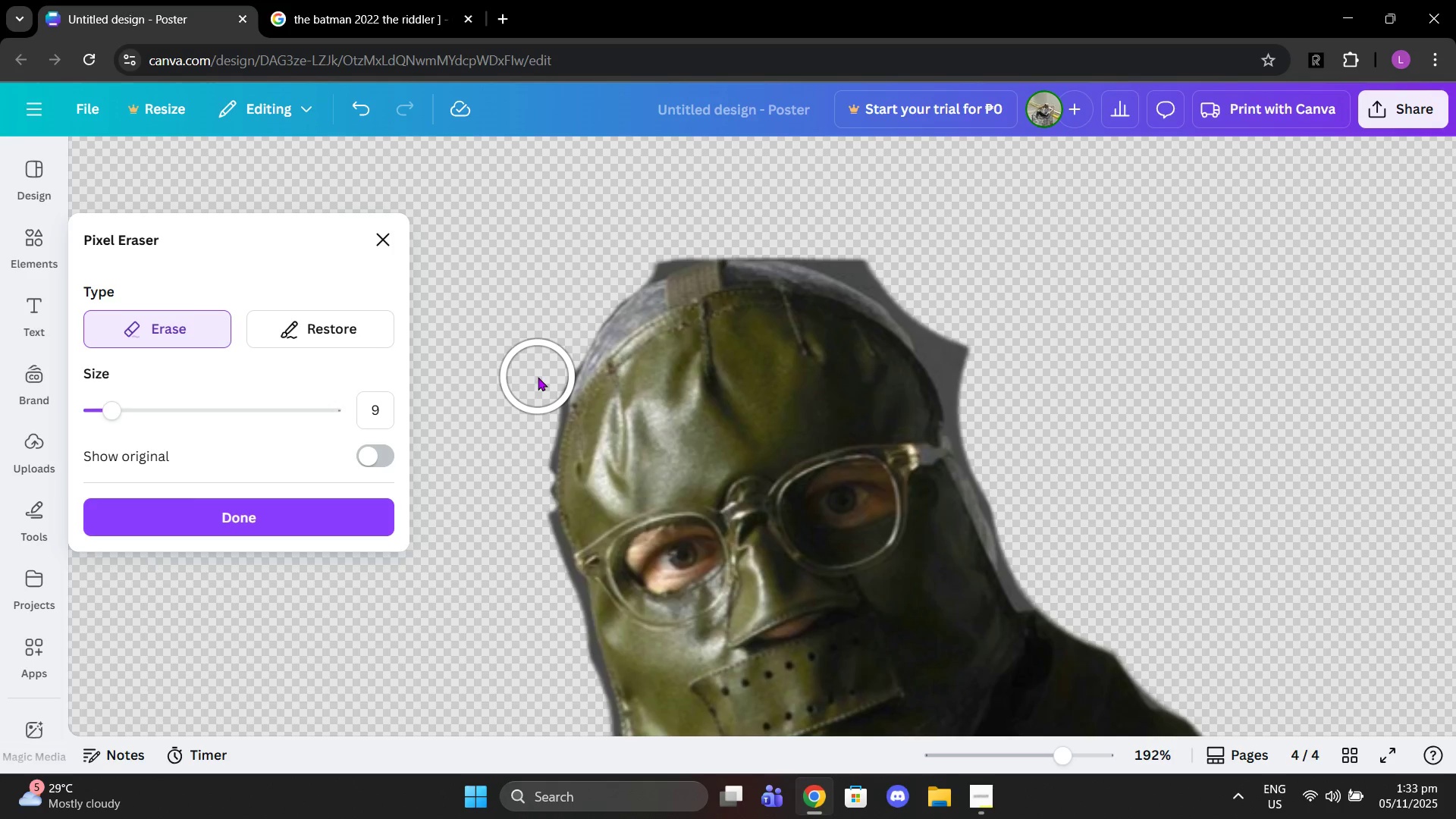 
left_click([538, 377])
 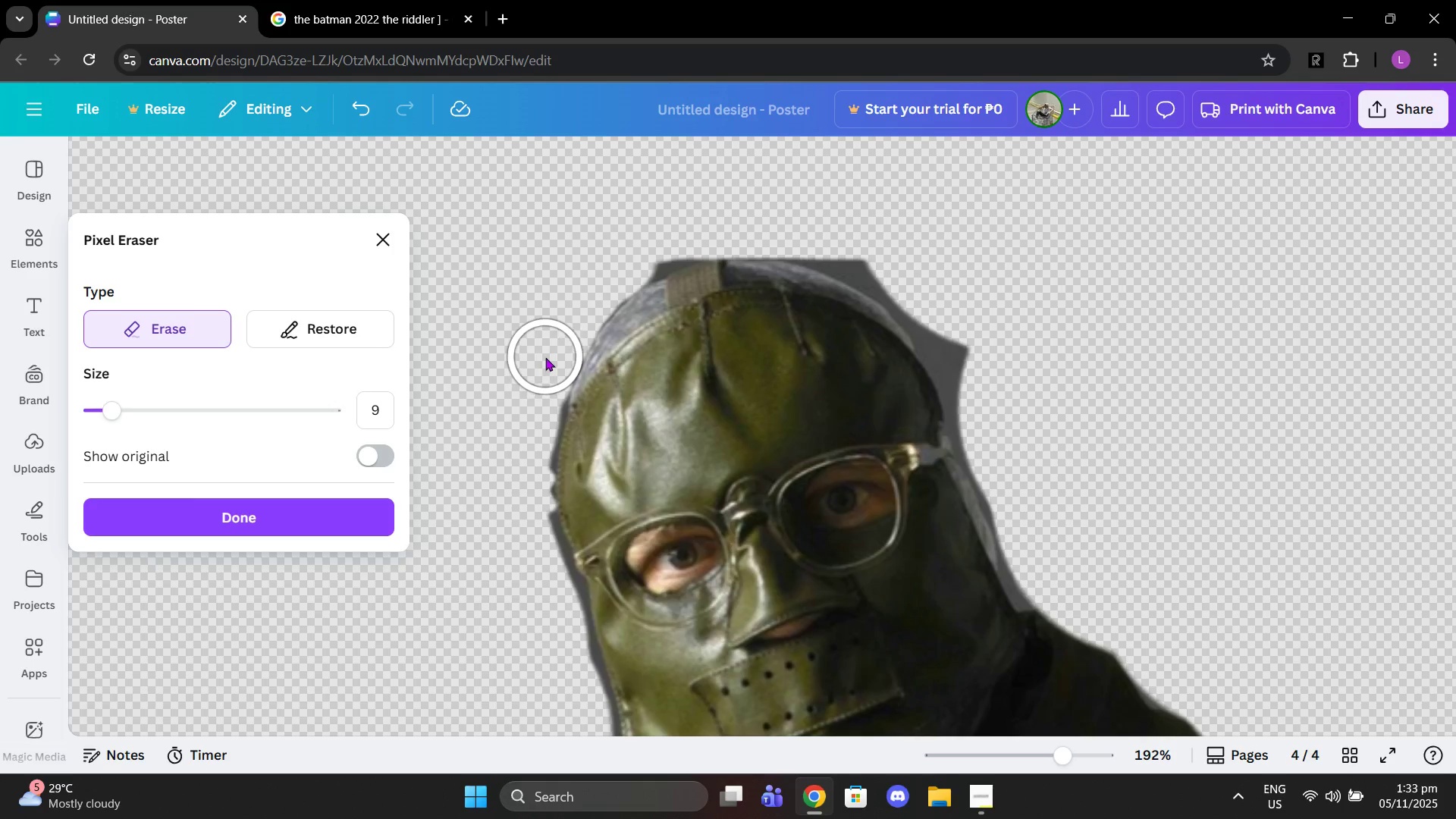 
left_click([545, 357])
 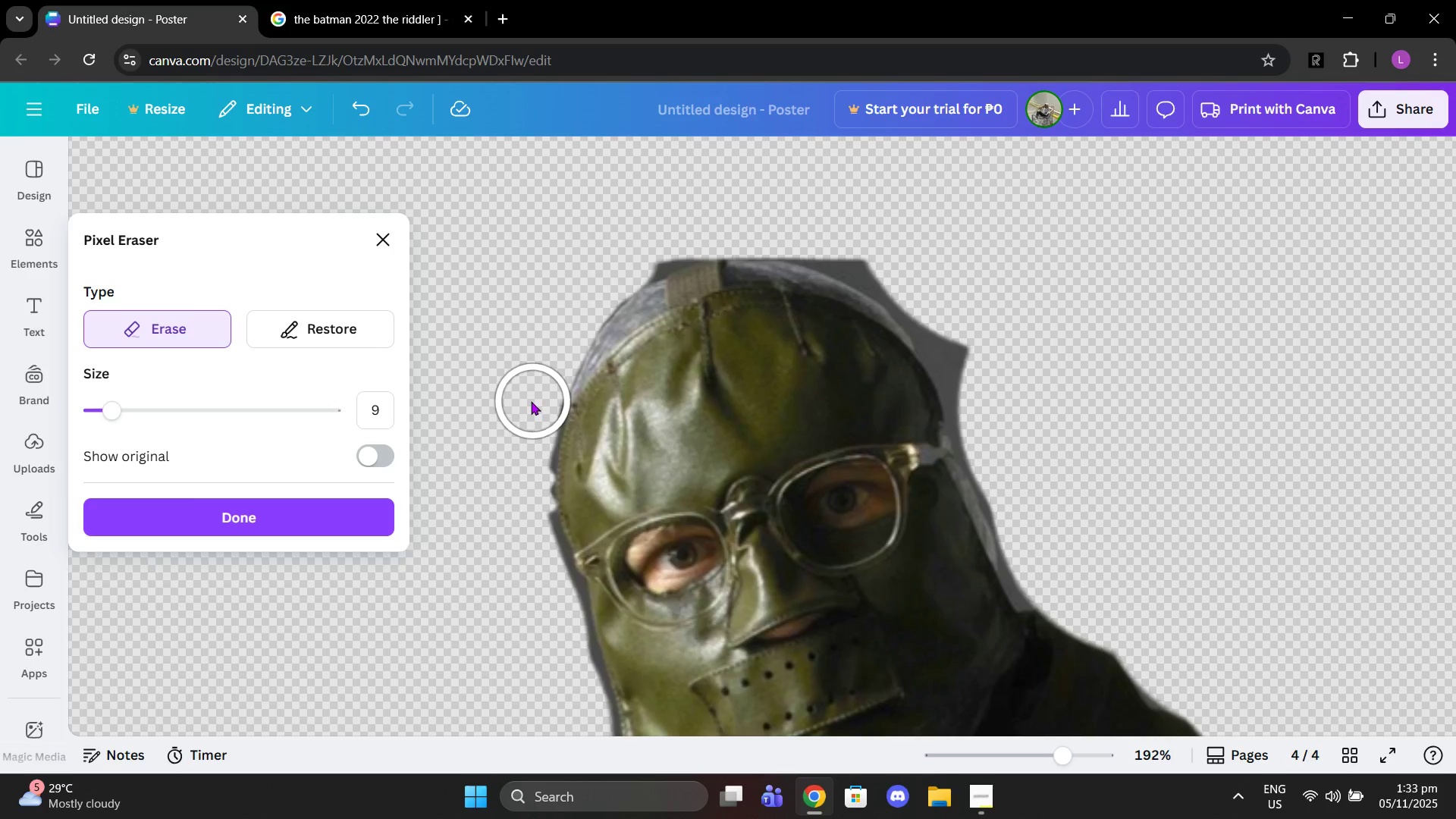 
left_click([531, 401])
 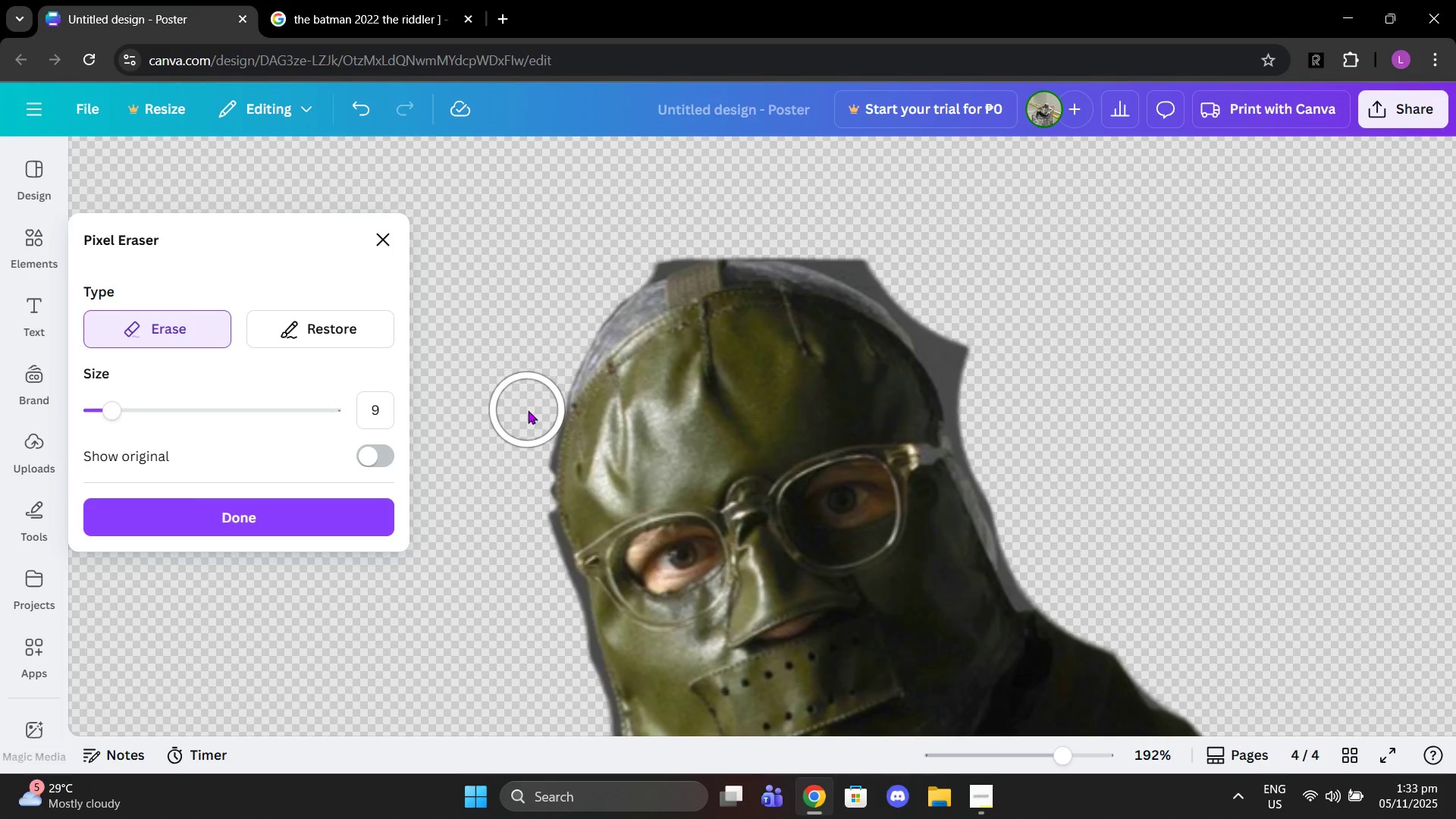 
left_click([528, 410])
 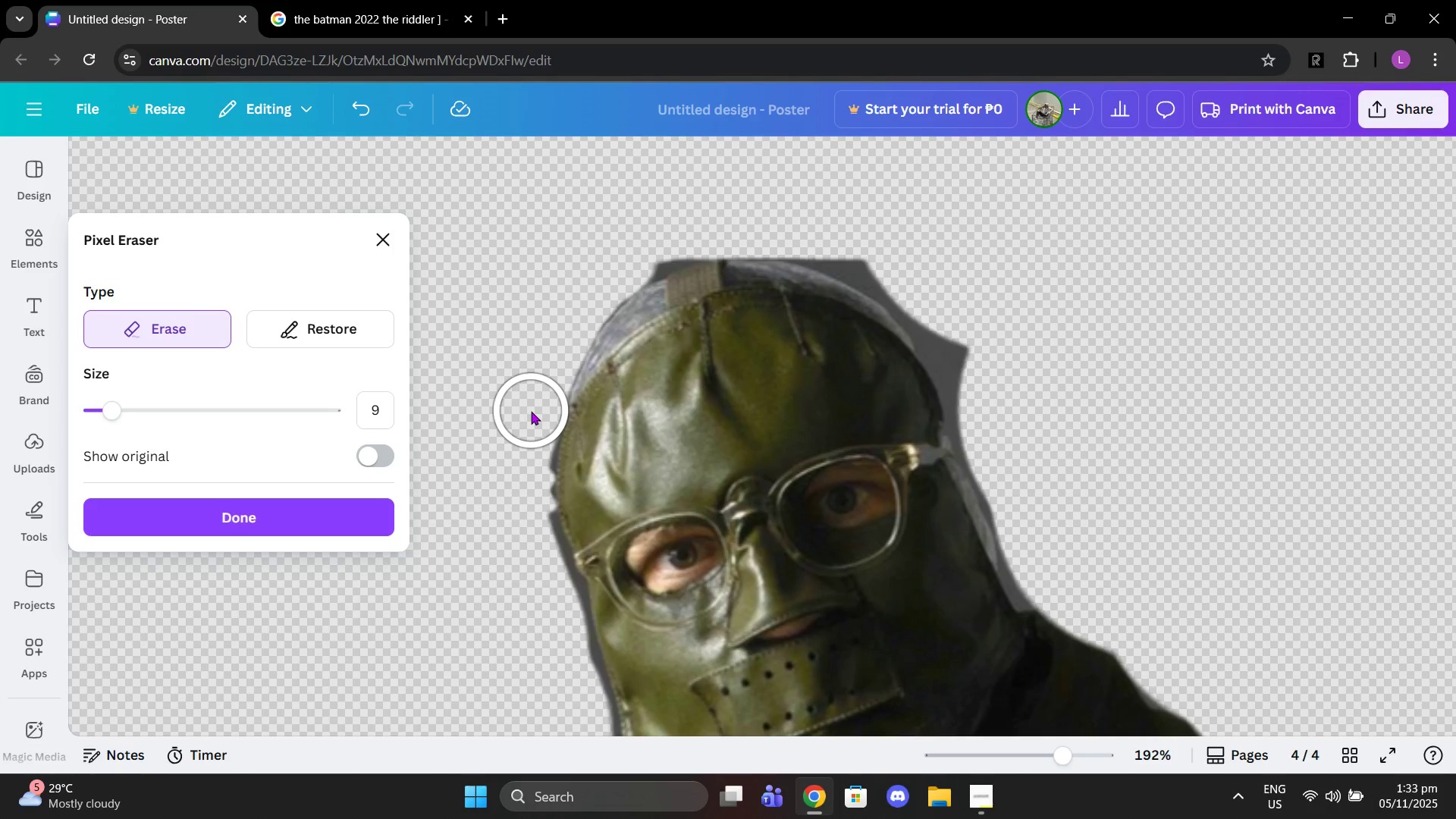 
left_click([531, 411])
 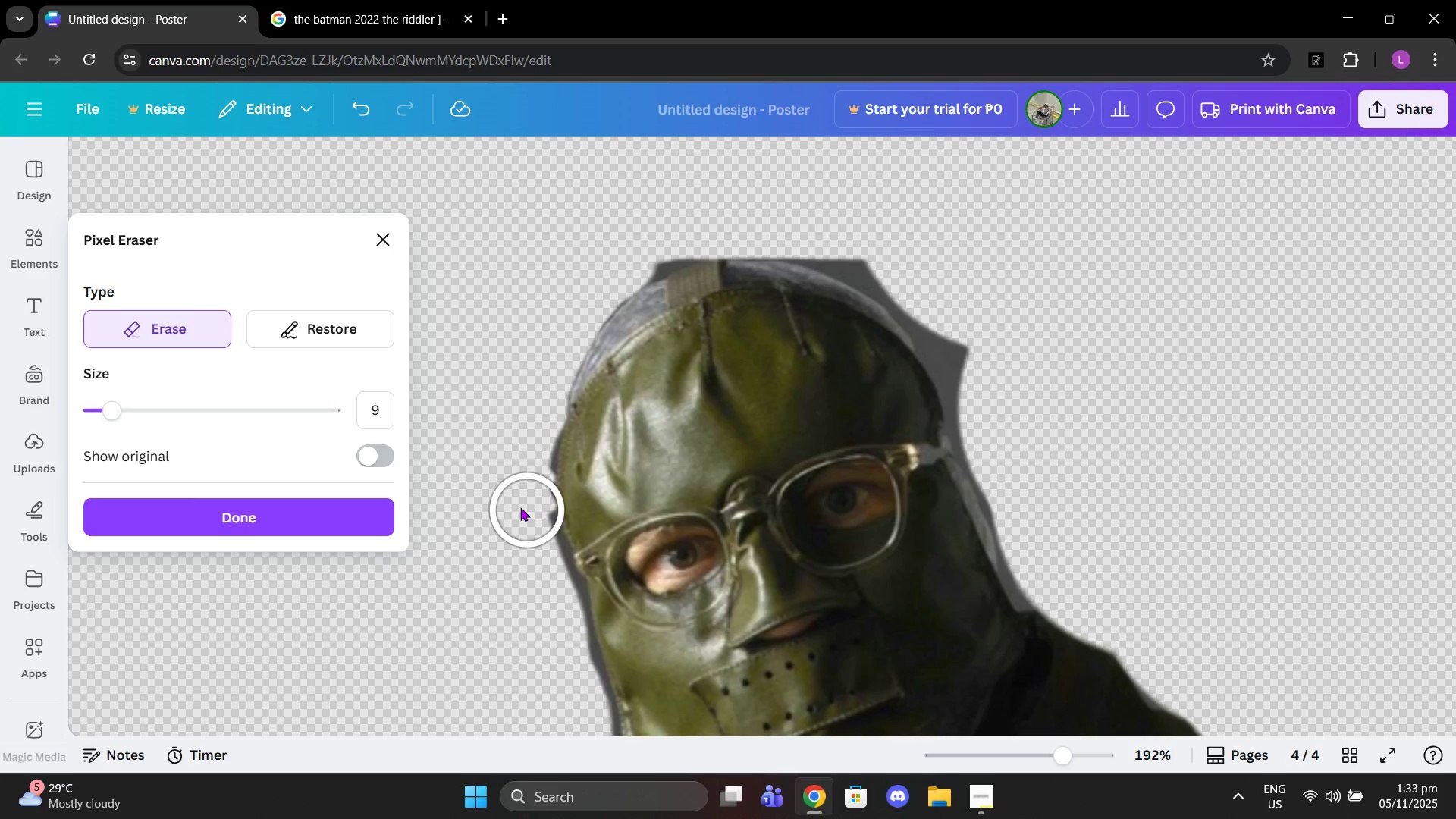 
scroll: coordinate [522, 510], scroll_direction: down, amount: 2.0
 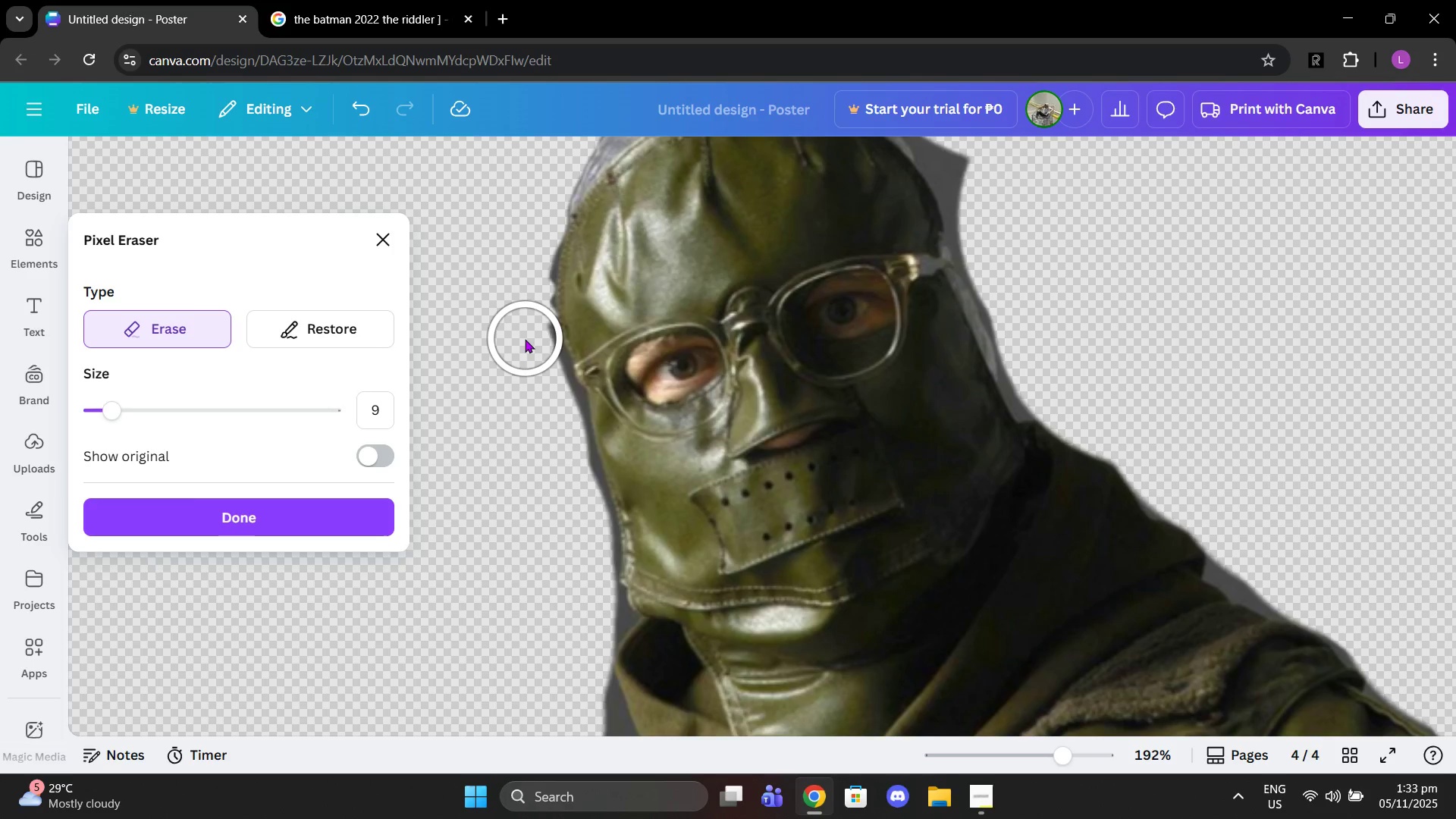 
left_click([525, 339])
 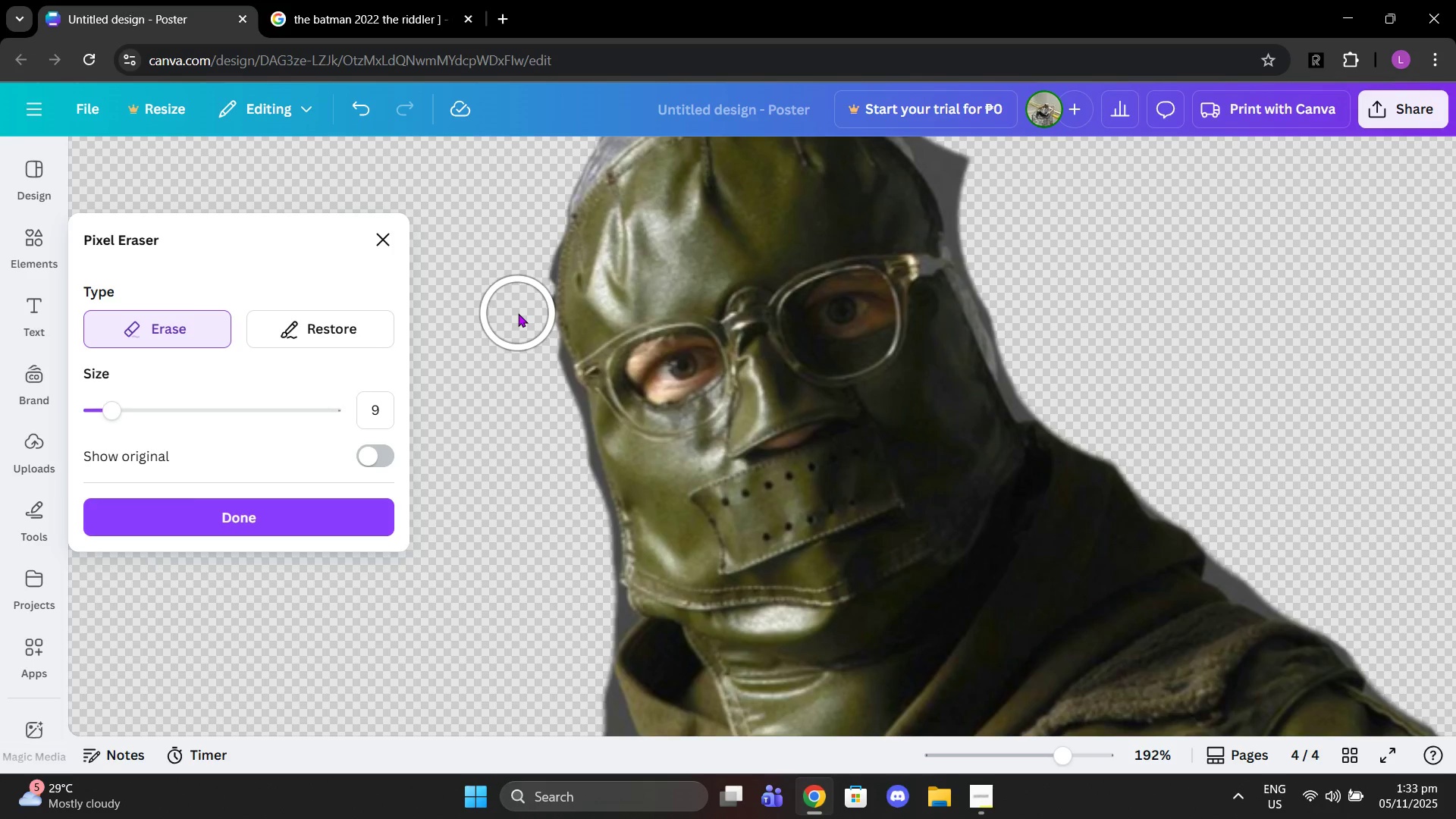 
left_click([518, 313])
 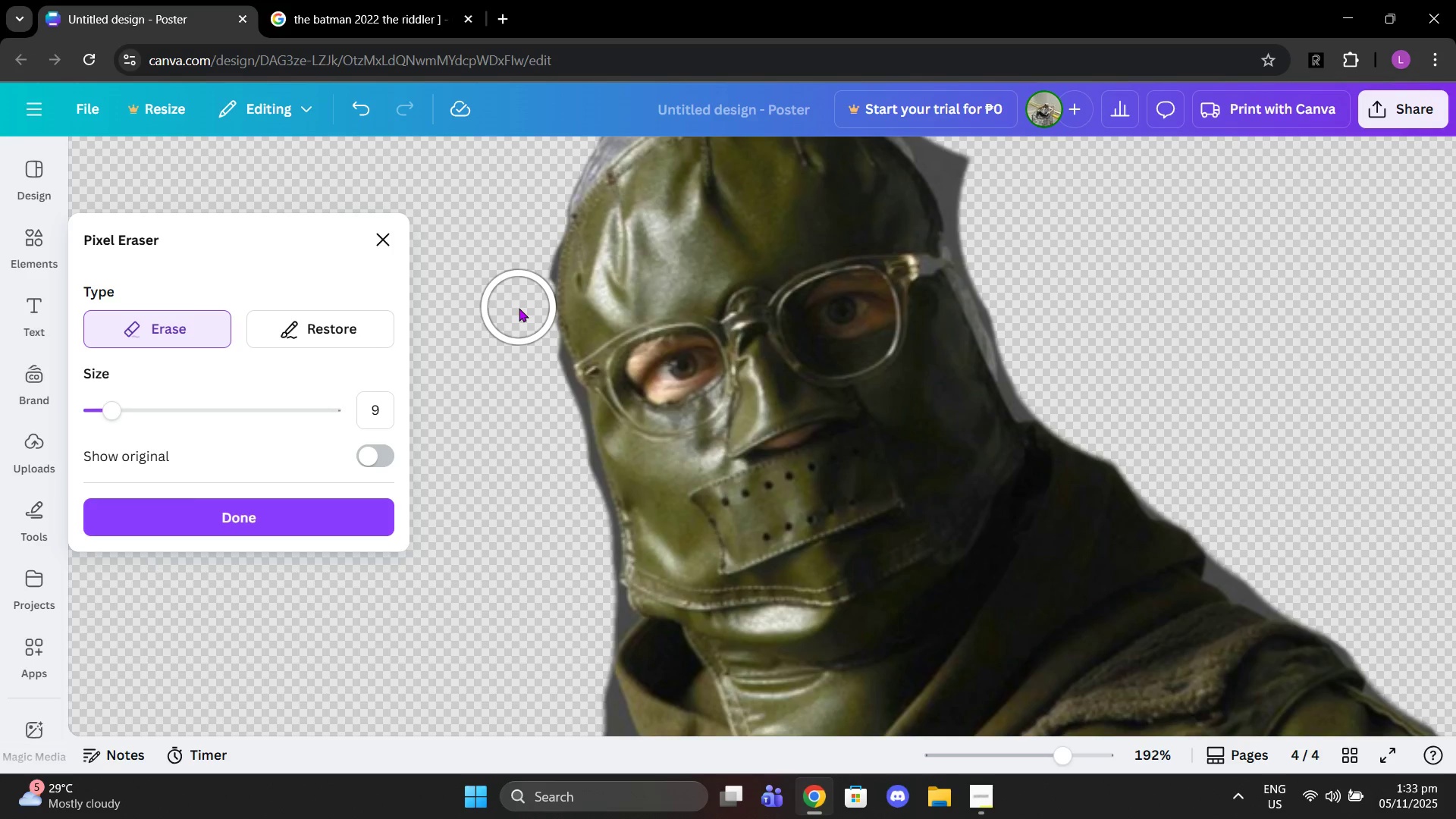 
left_click([519, 308])
 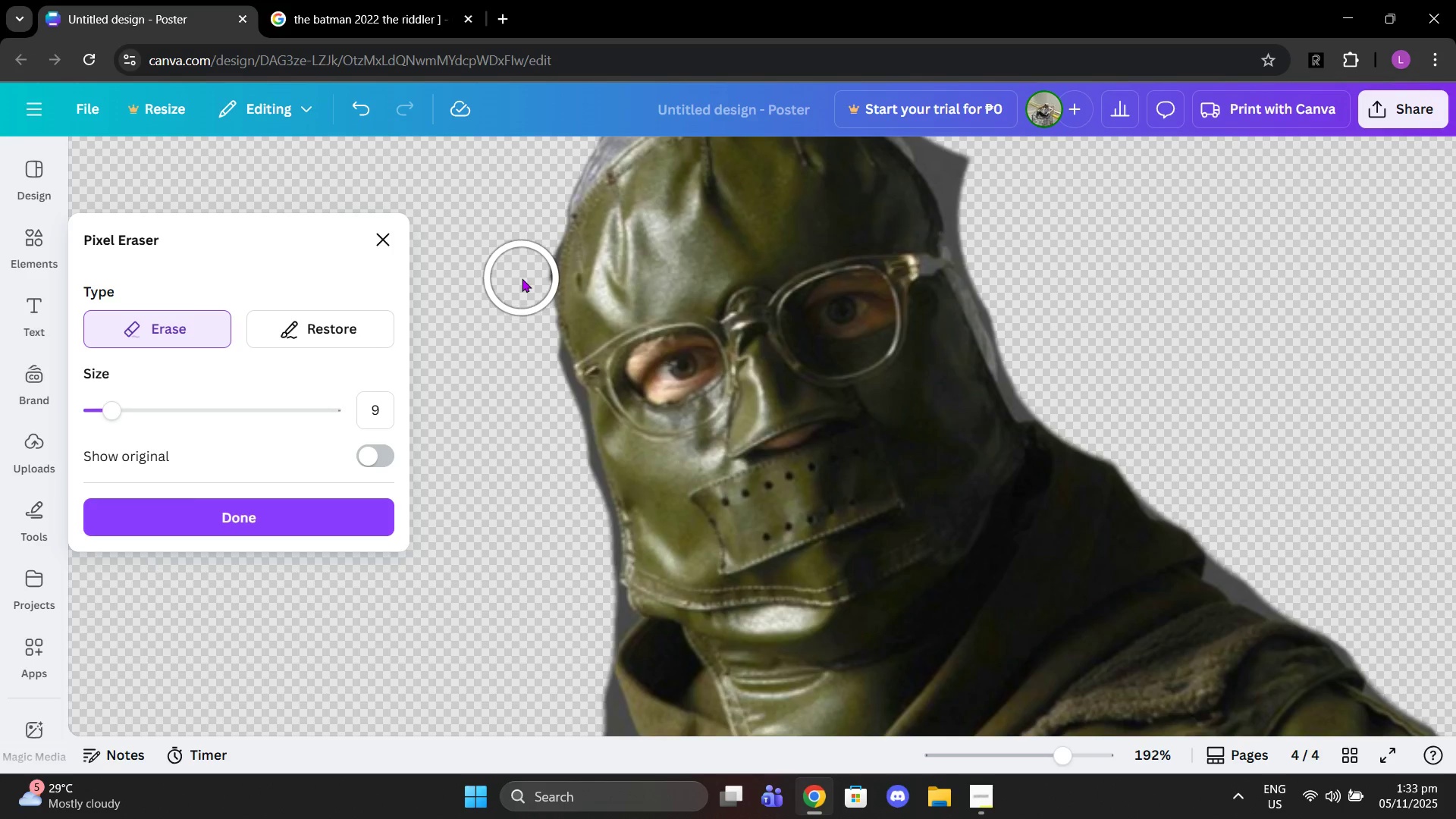 
left_click([522, 278])
 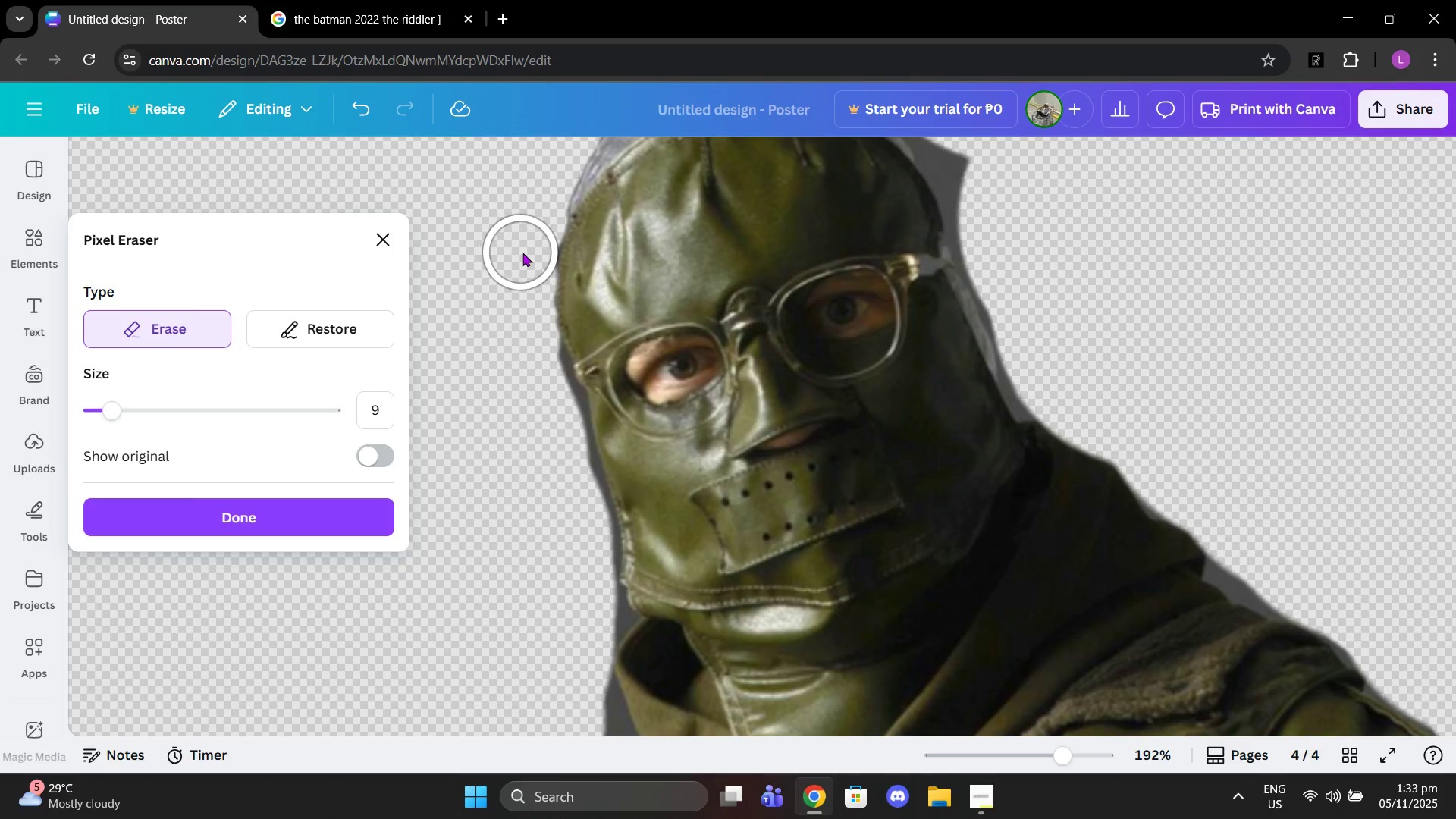 
left_click([522, 253])
 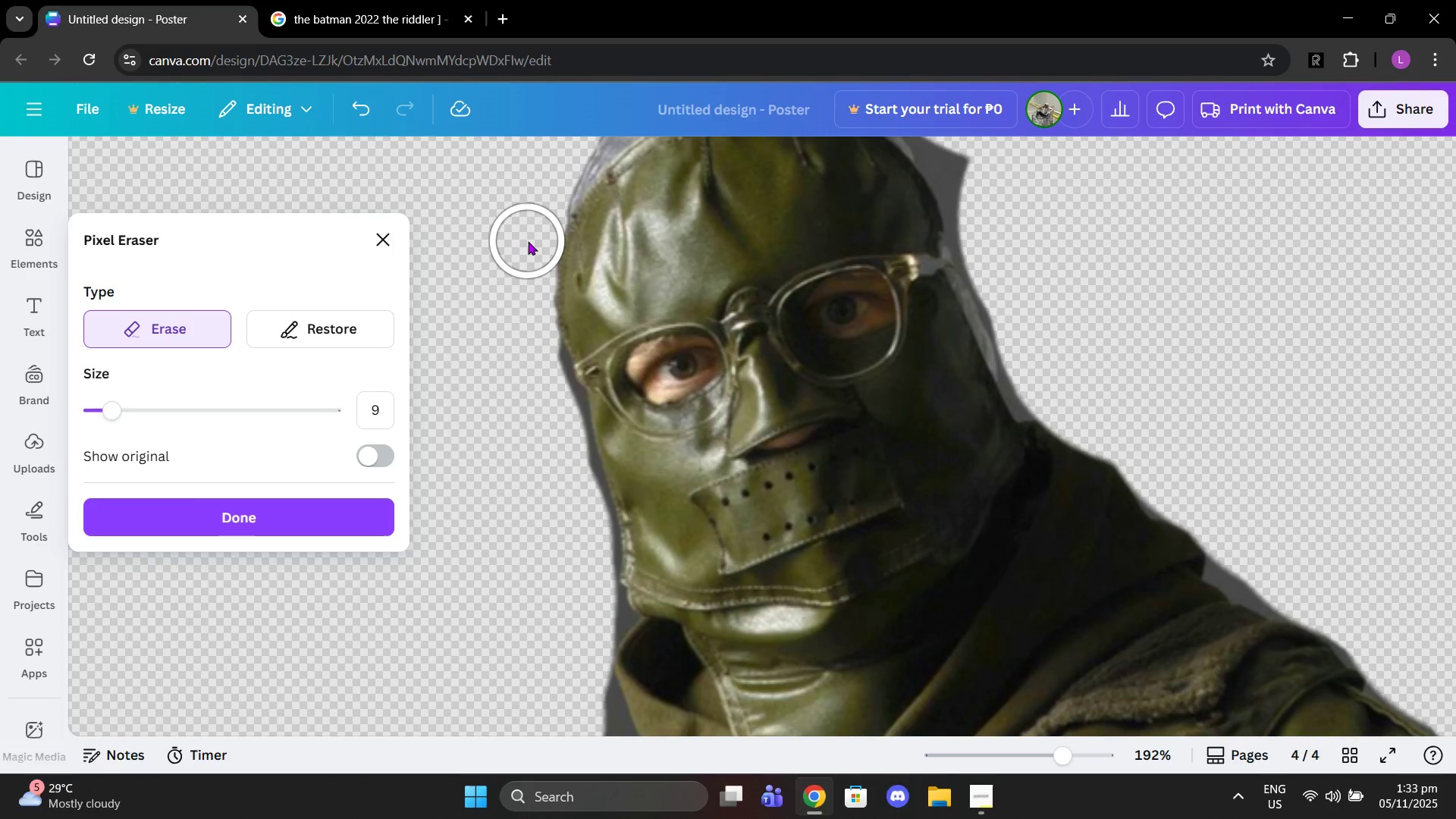 
left_click([528, 241])
 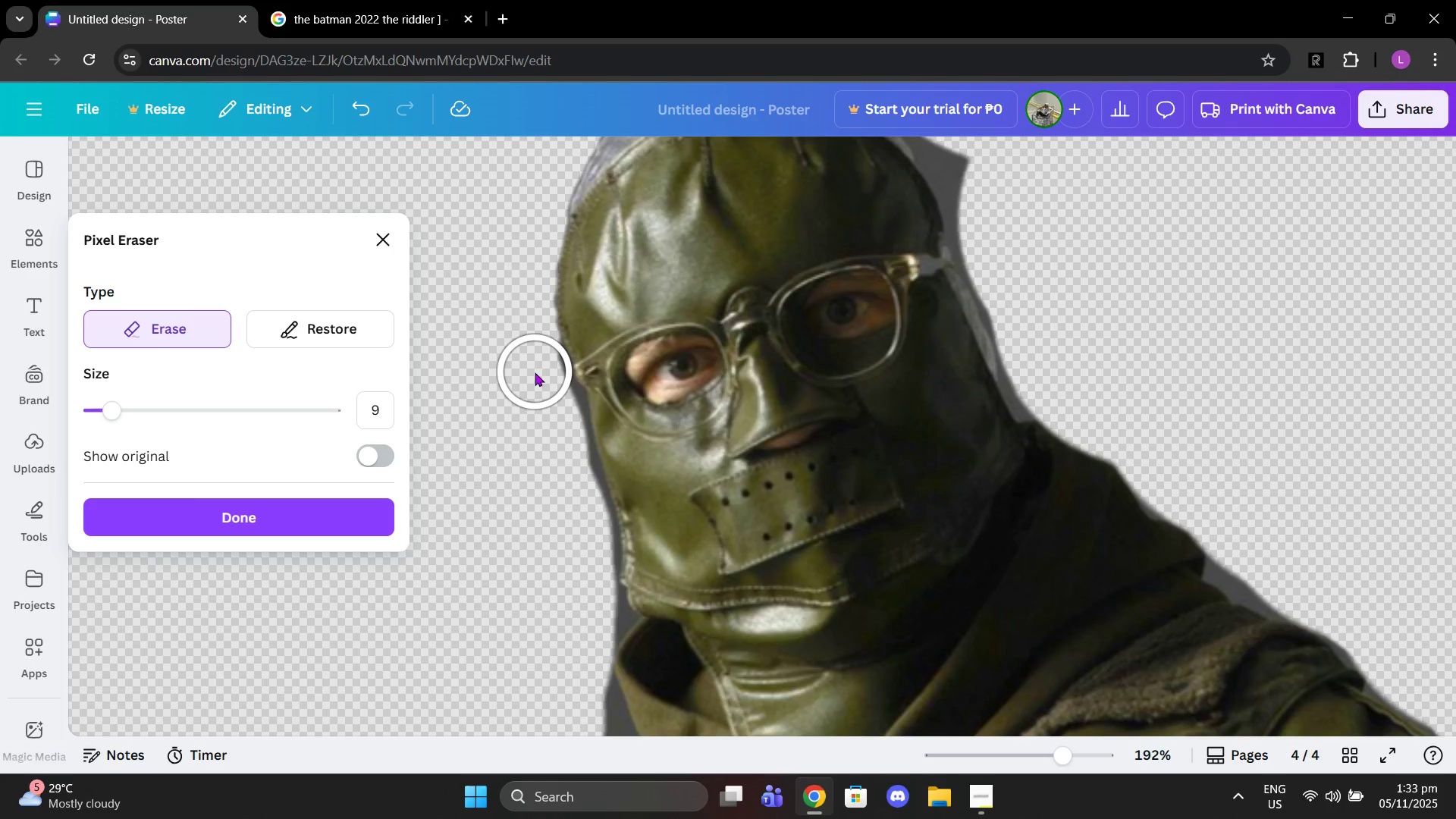 
left_click([533, 372])
 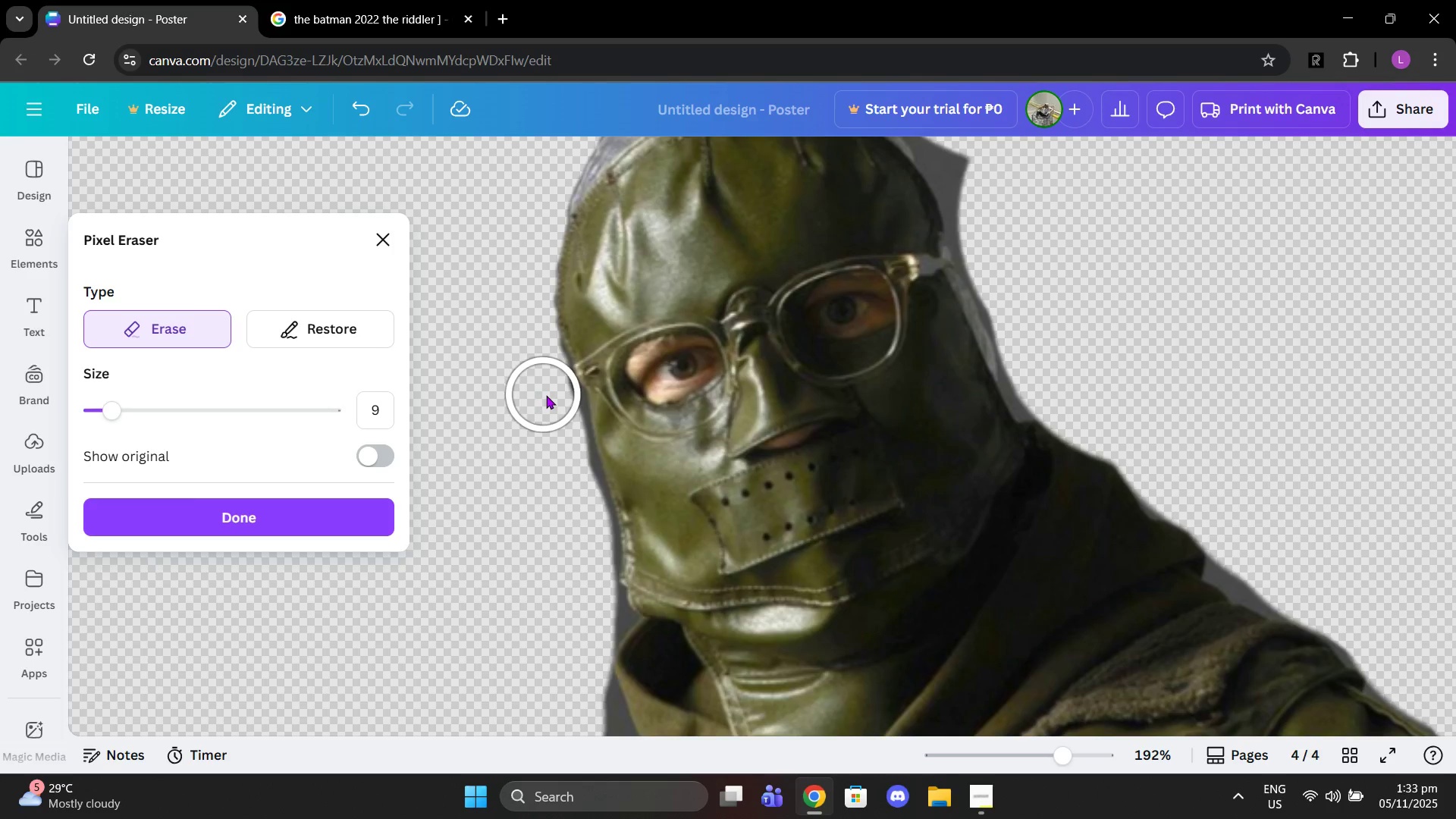 
left_click([546, 395])
 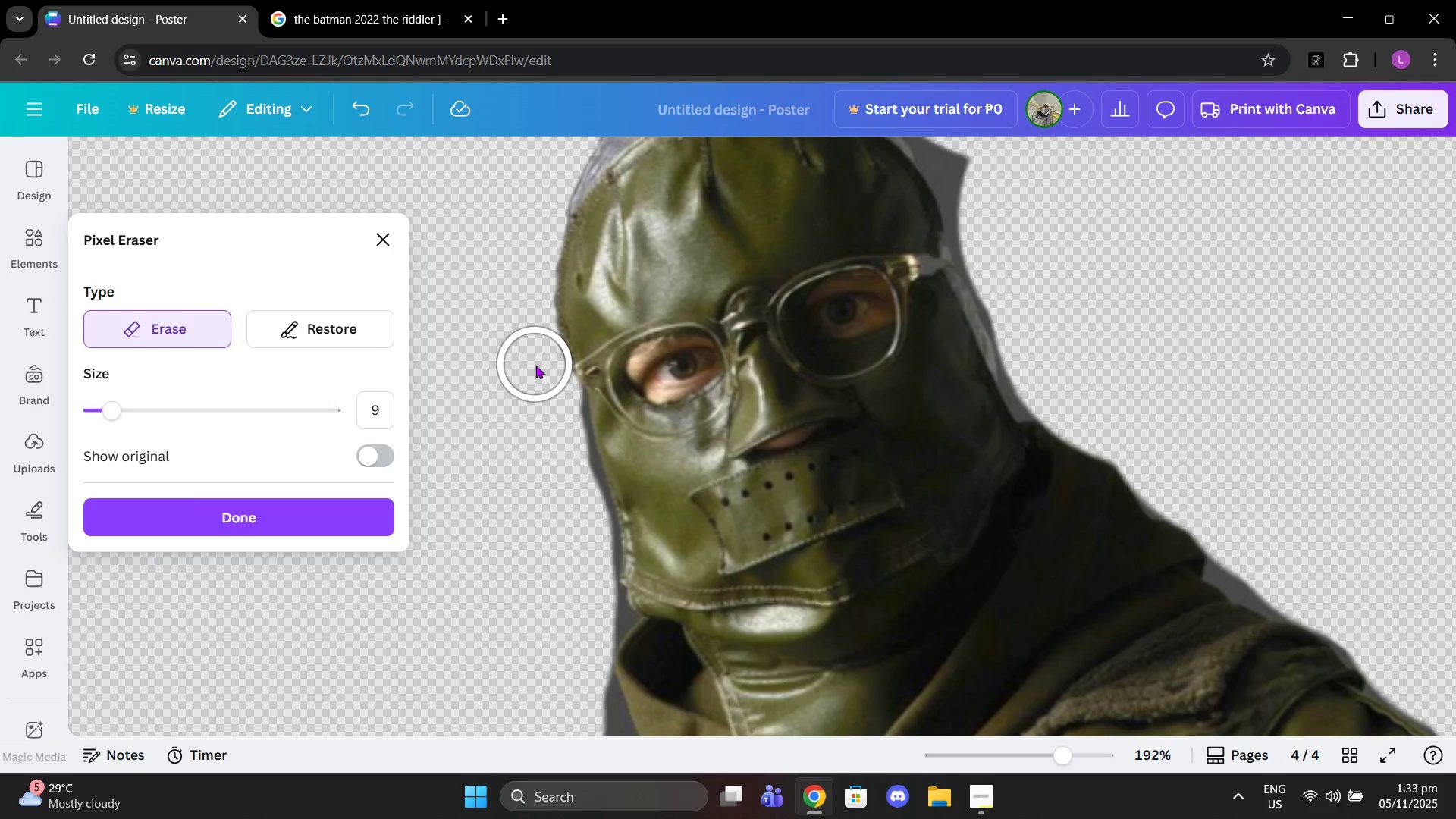 
left_click([535, 365])
 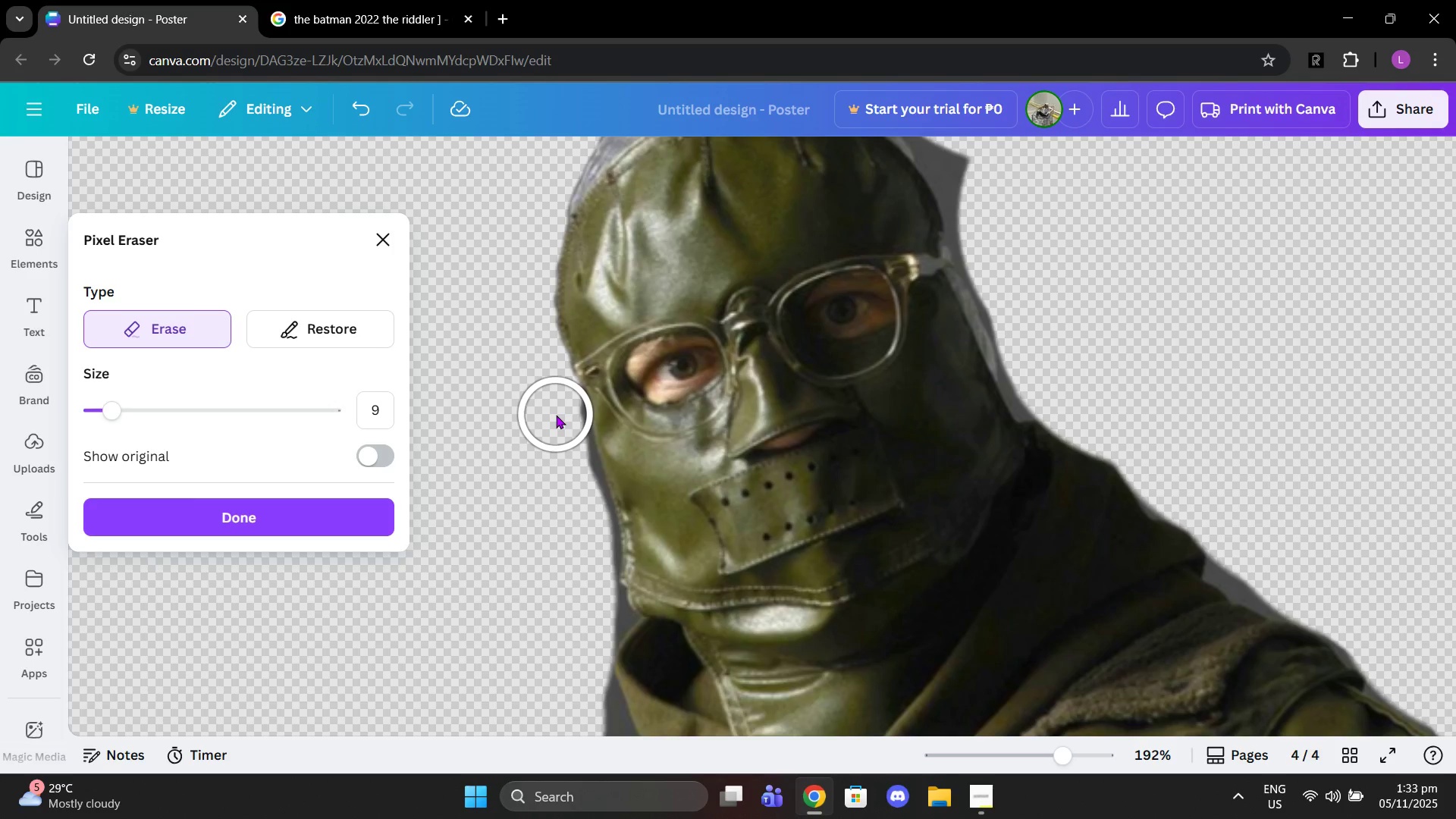 
left_click([556, 415])
 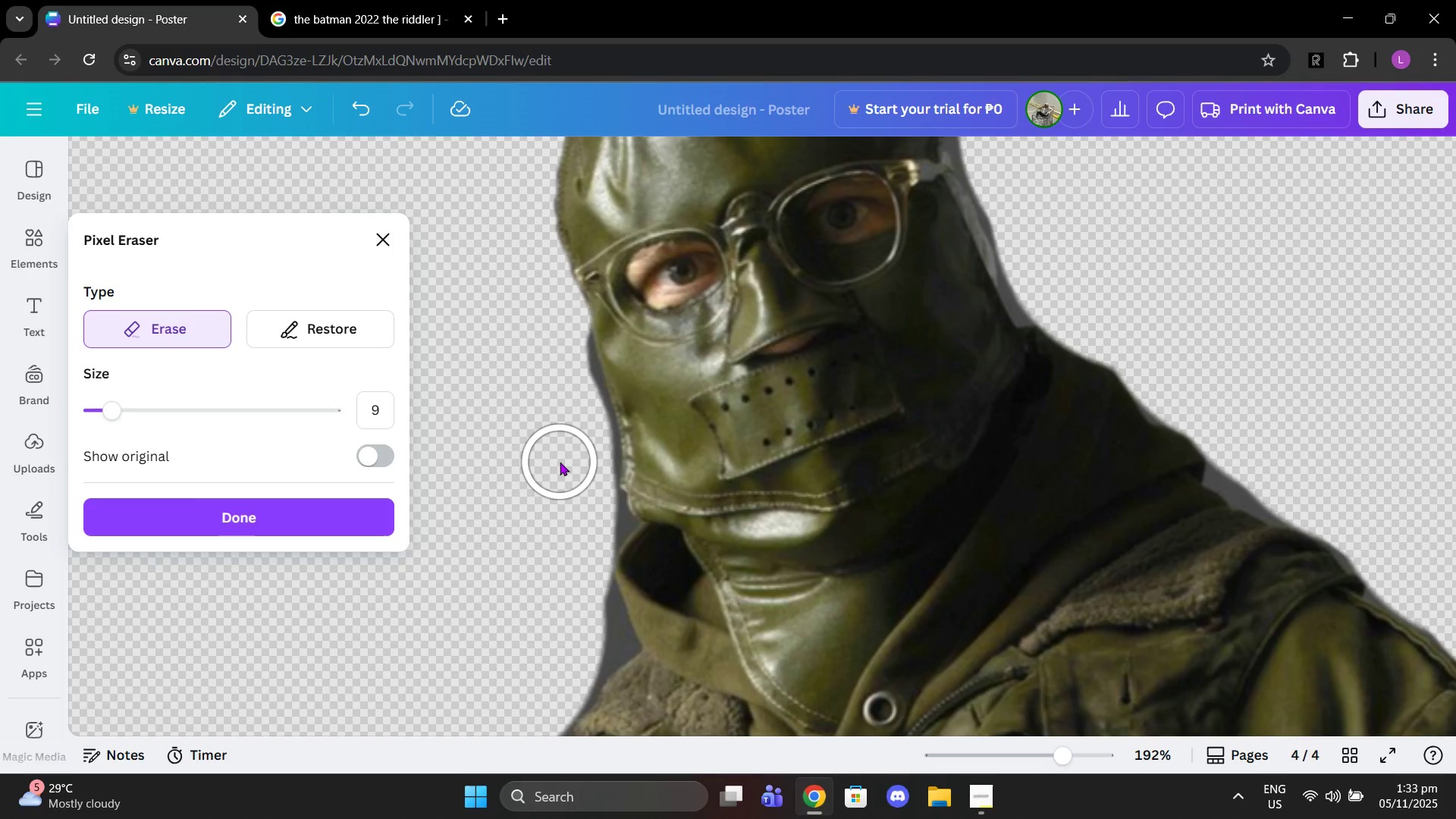 
scroll: coordinate [560, 462], scroll_direction: down, amount: 1.0
 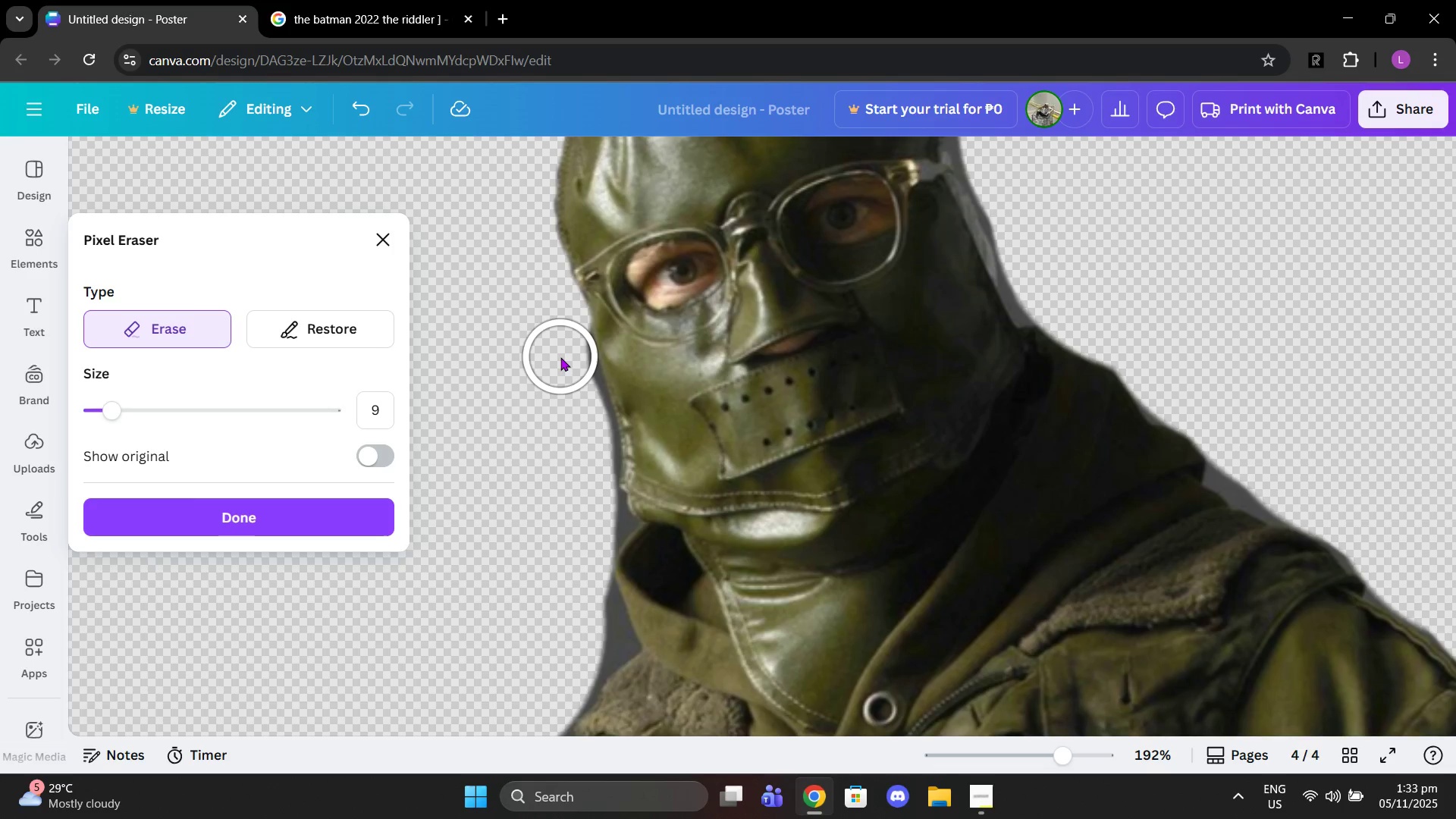 
left_click([560, 357])
 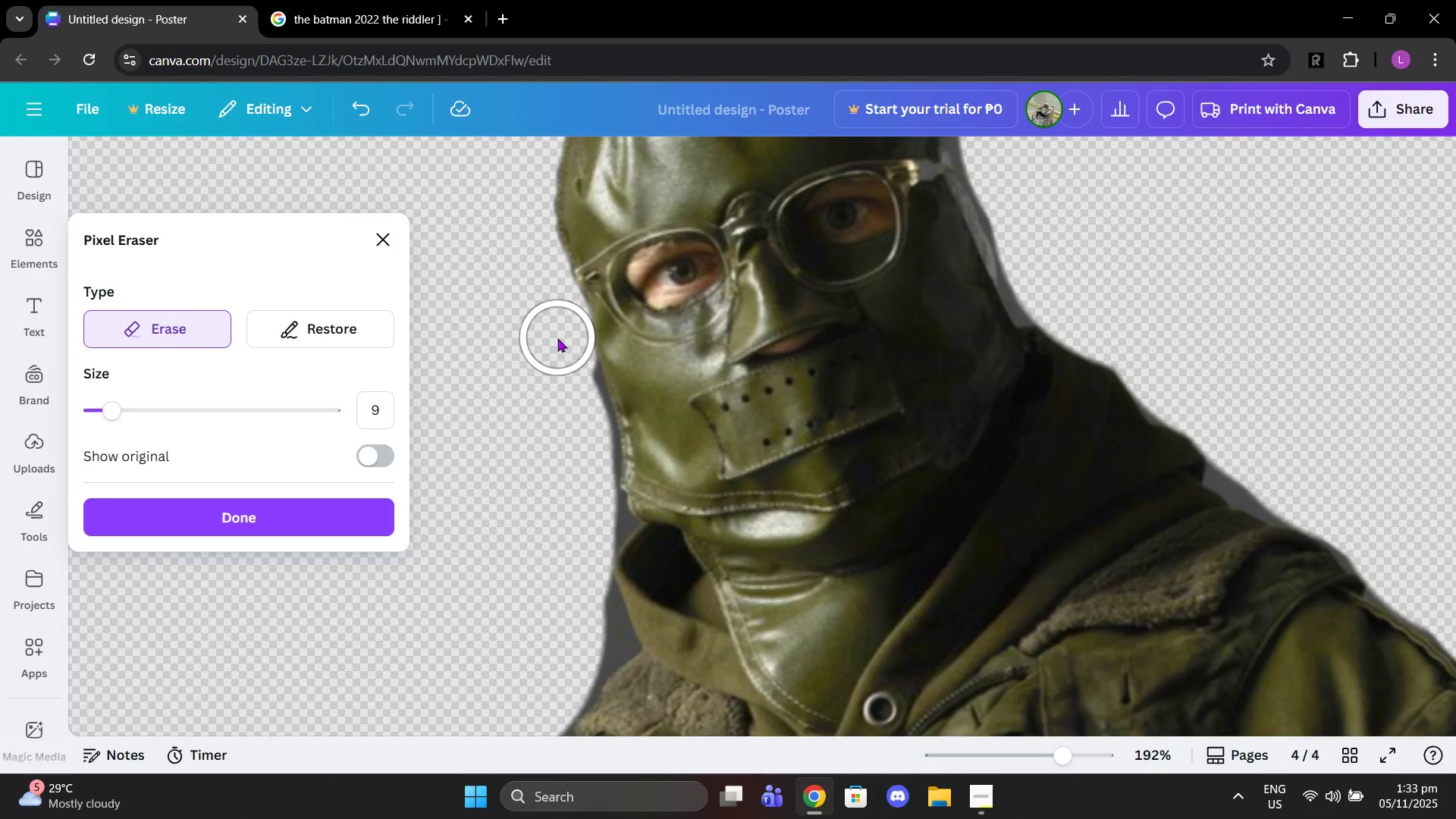 
left_click([557, 338])
 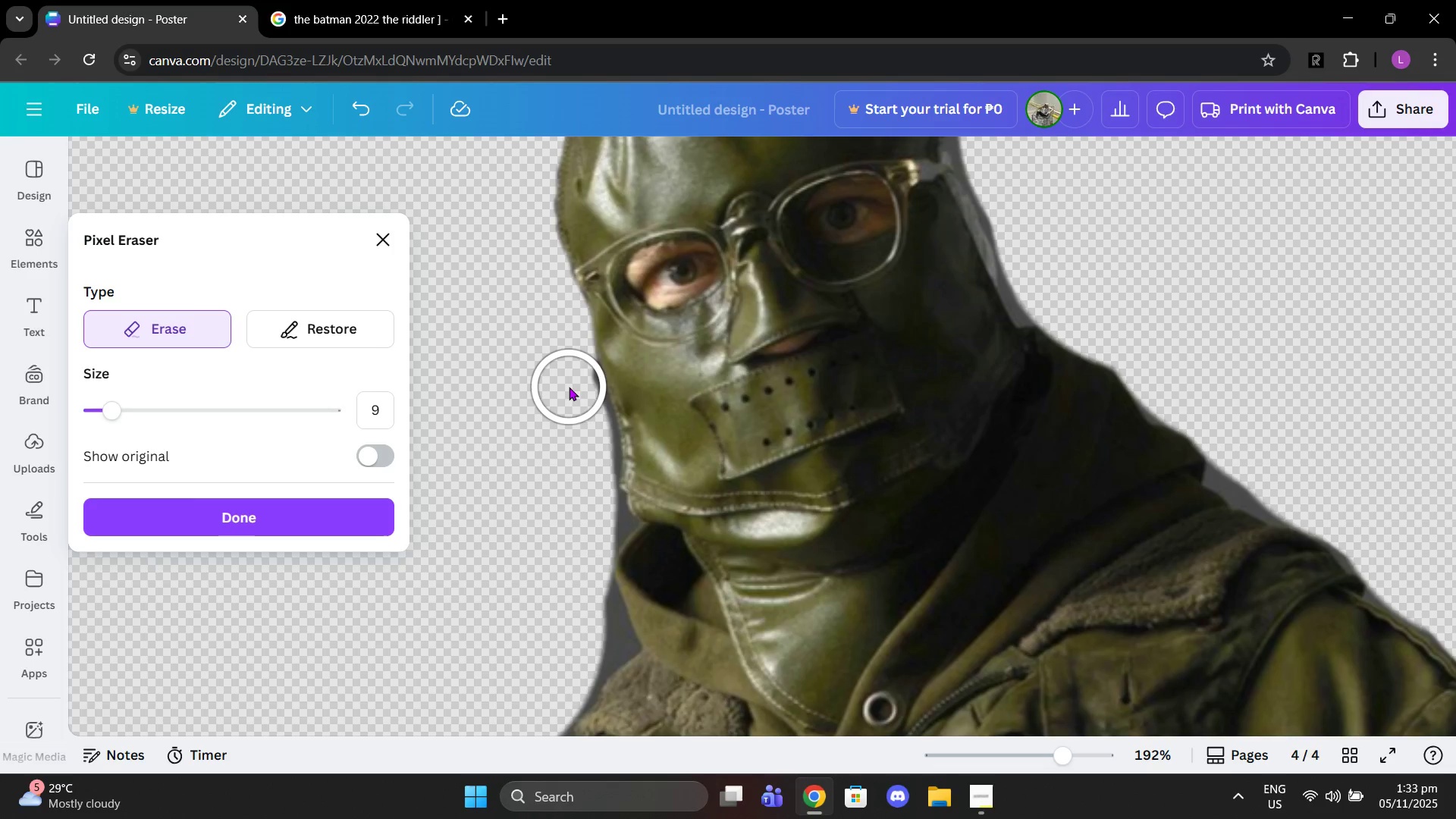 
left_click([569, 387])
 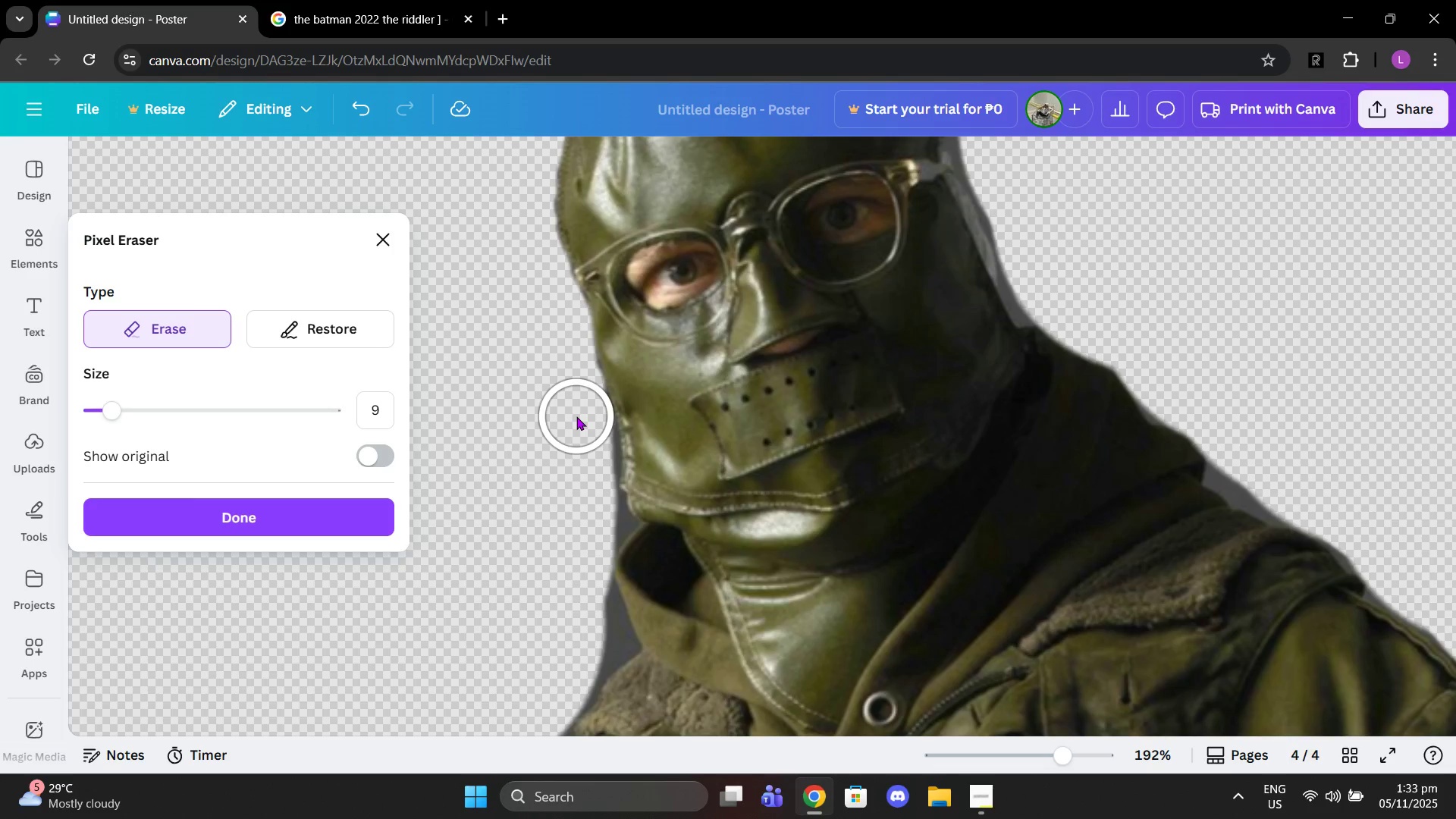 
left_click([576, 416])
 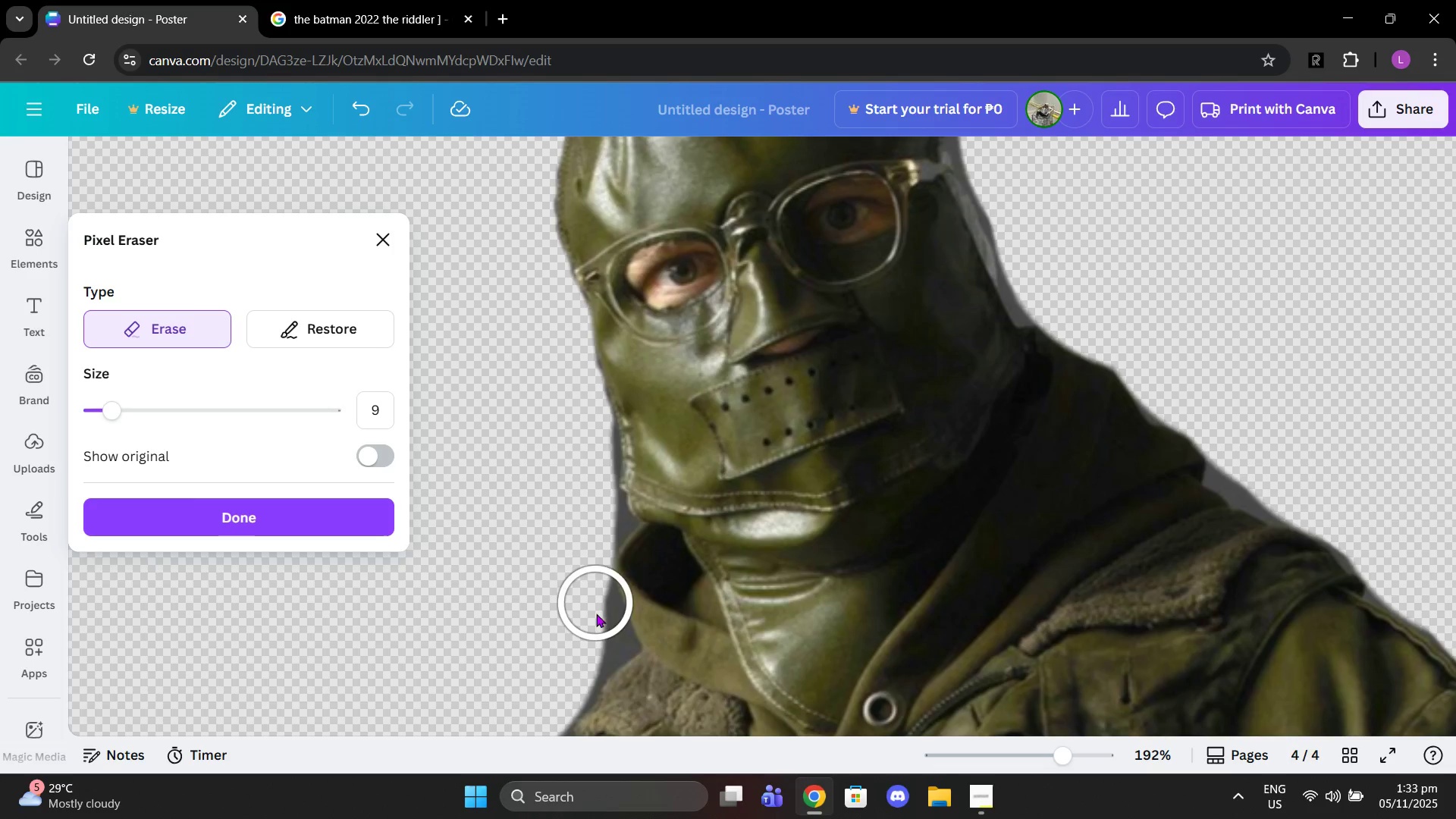 
left_click([594, 640])
 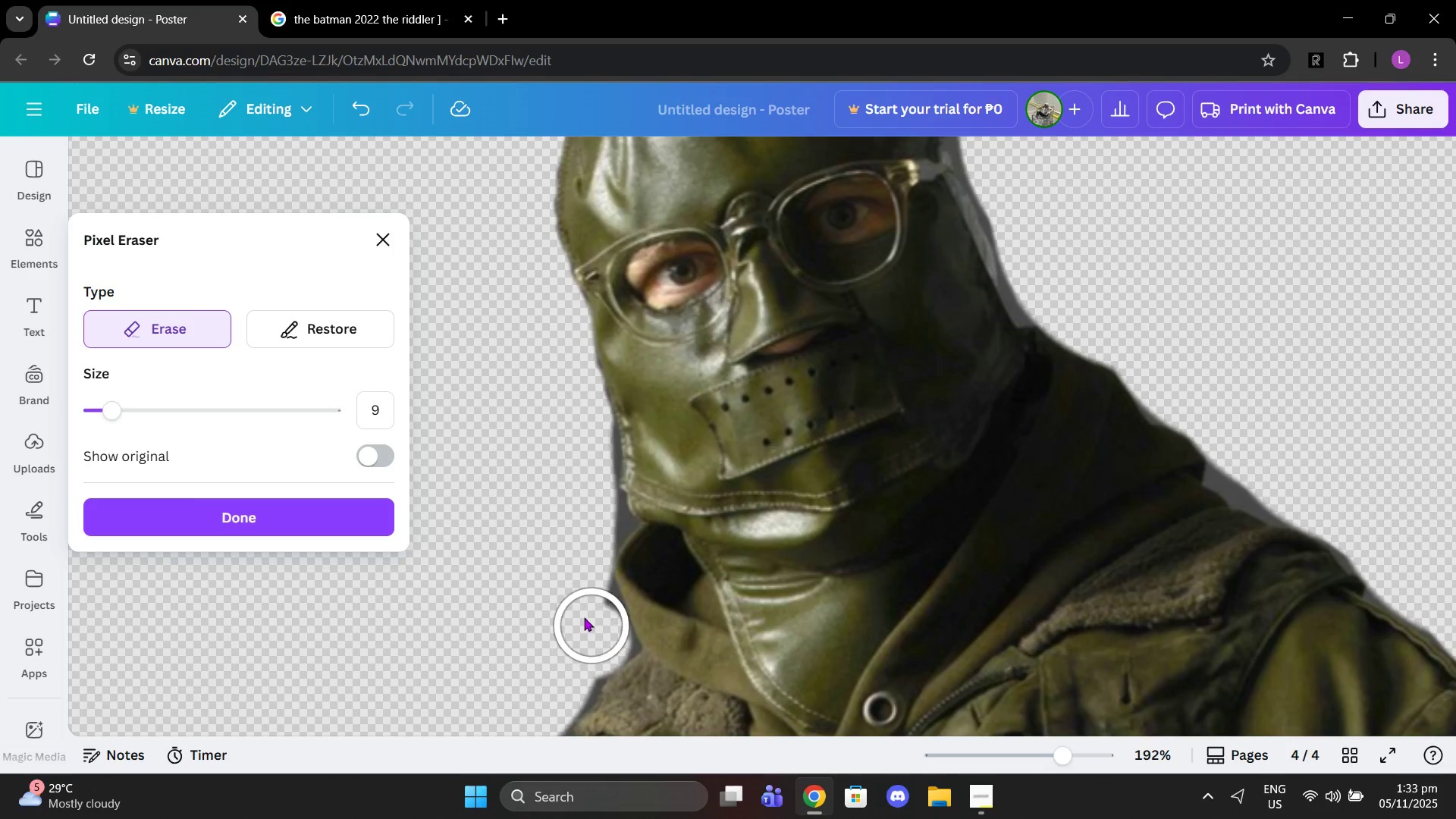 
scroll: coordinate [584, 617], scroll_direction: down, amount: 1.0
 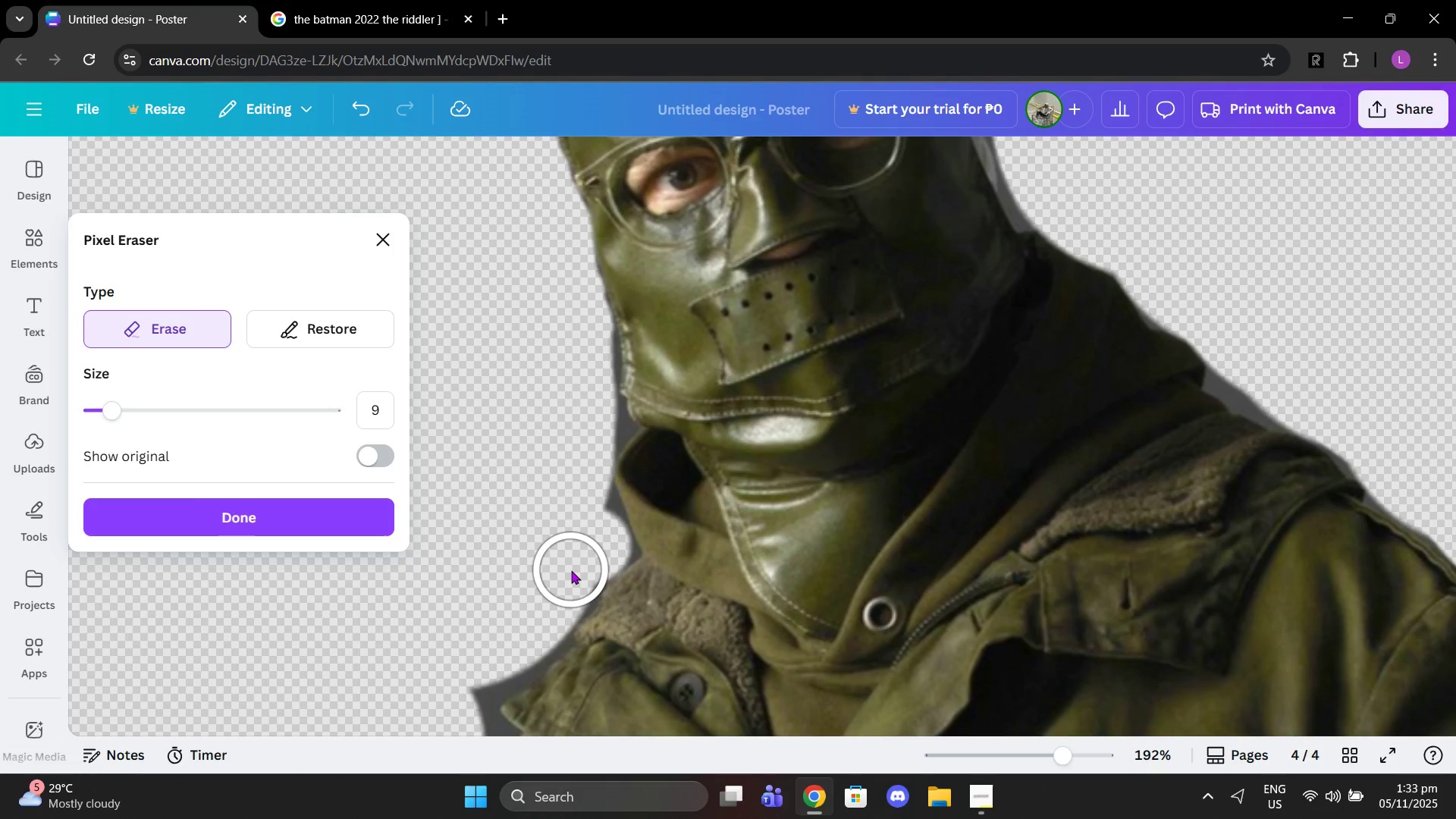 
left_click([571, 570])
 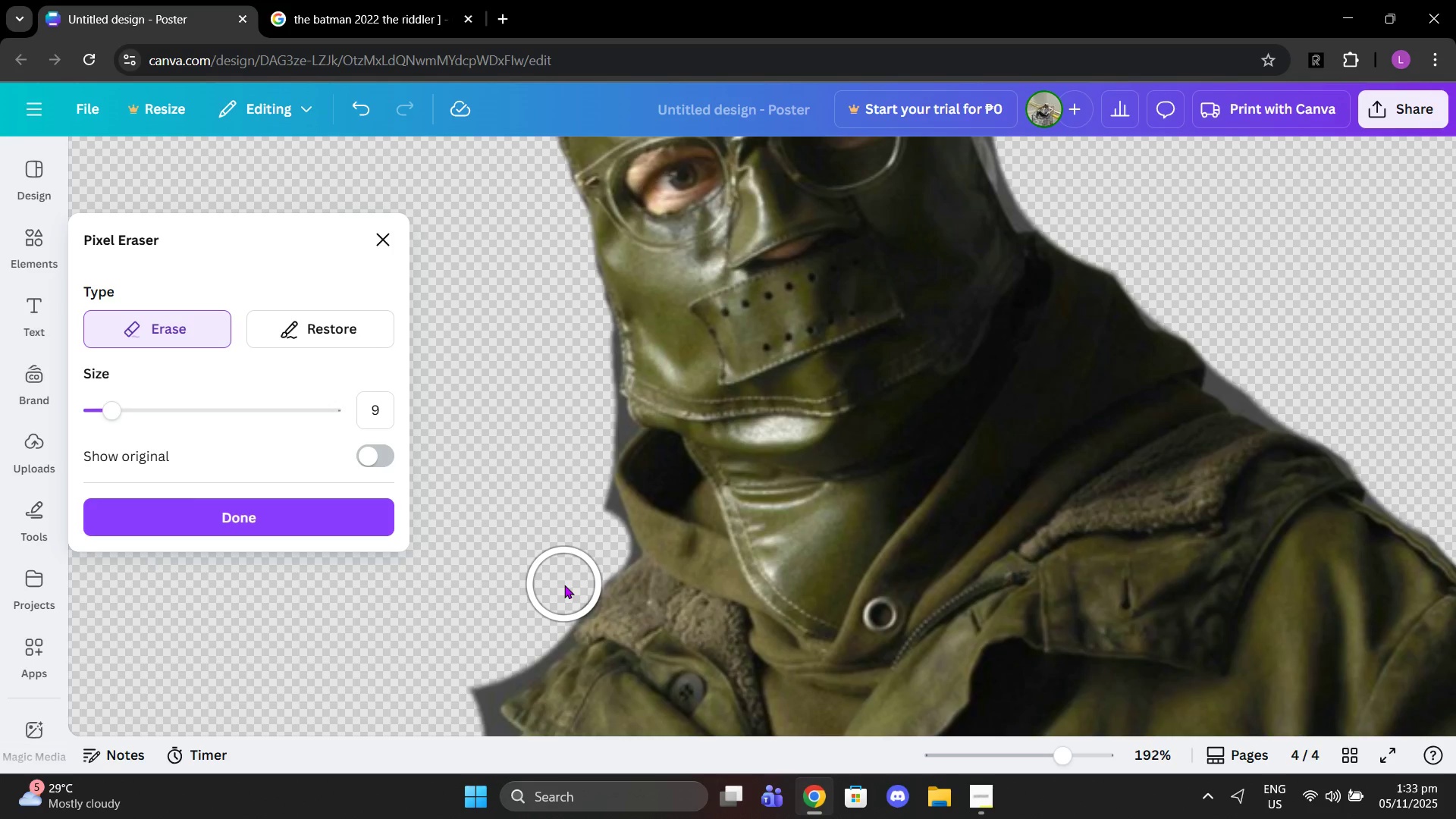 
left_click([564, 585])
 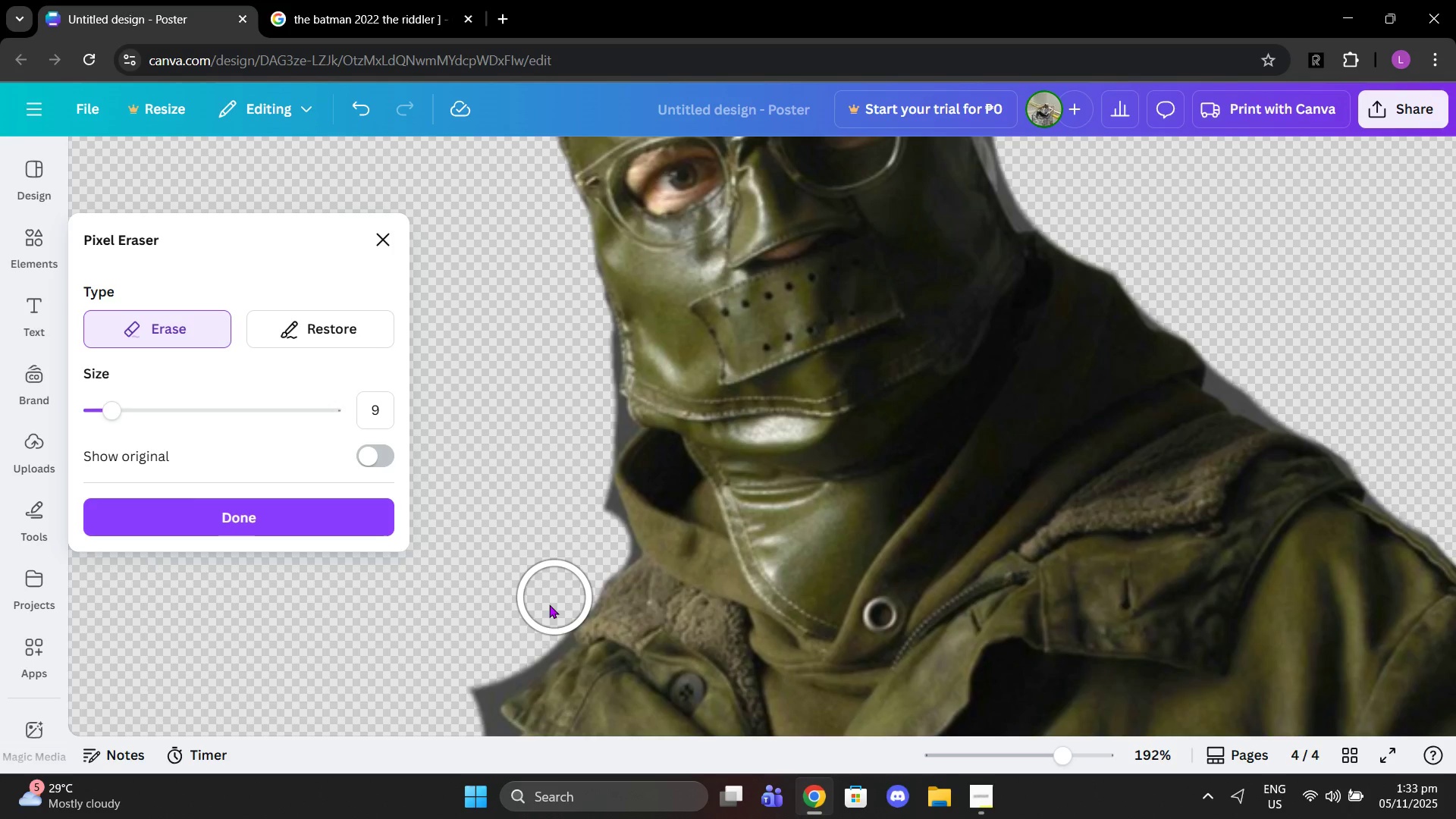 
left_click([548, 606])
 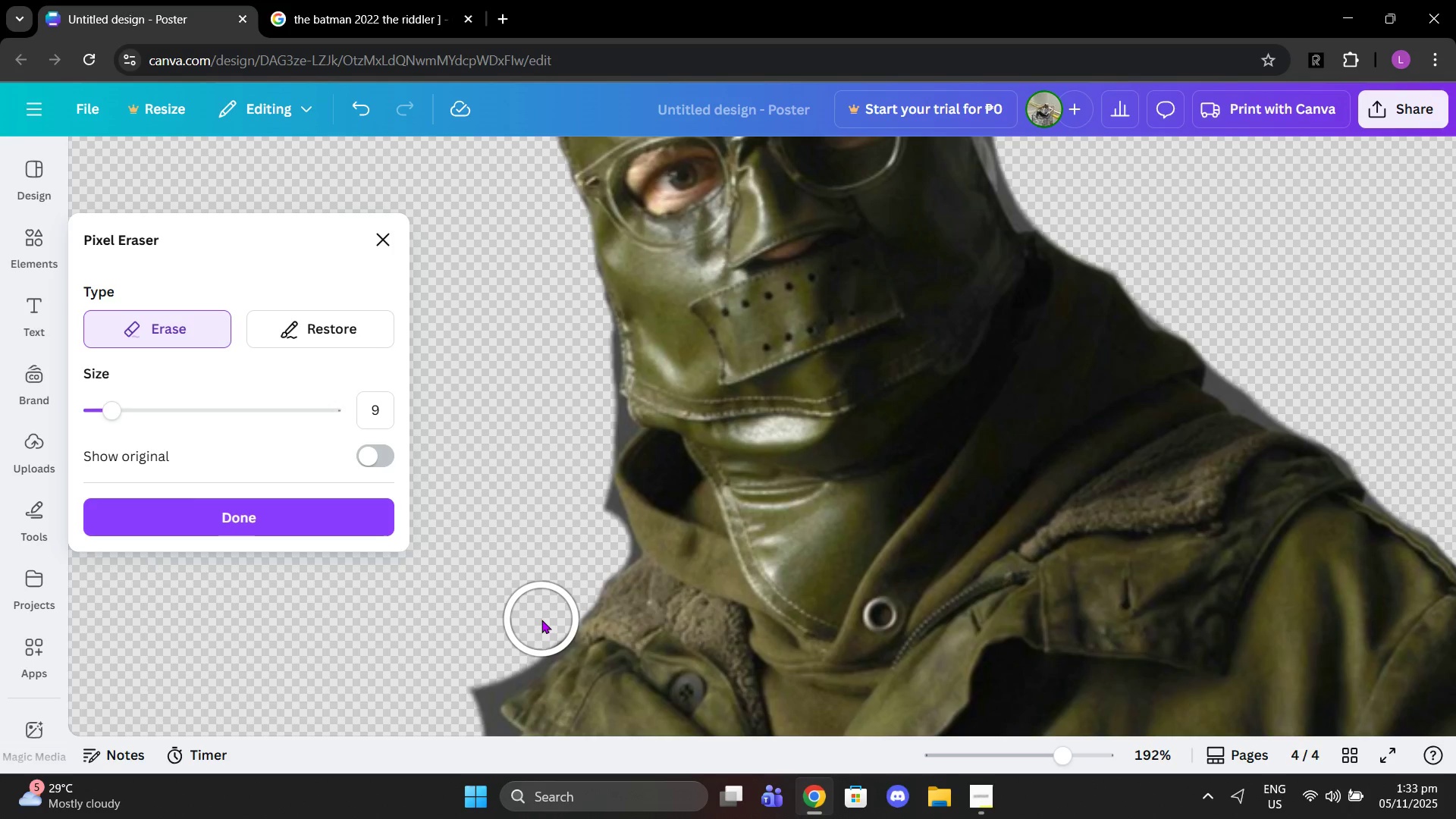 
left_click([541, 620])
 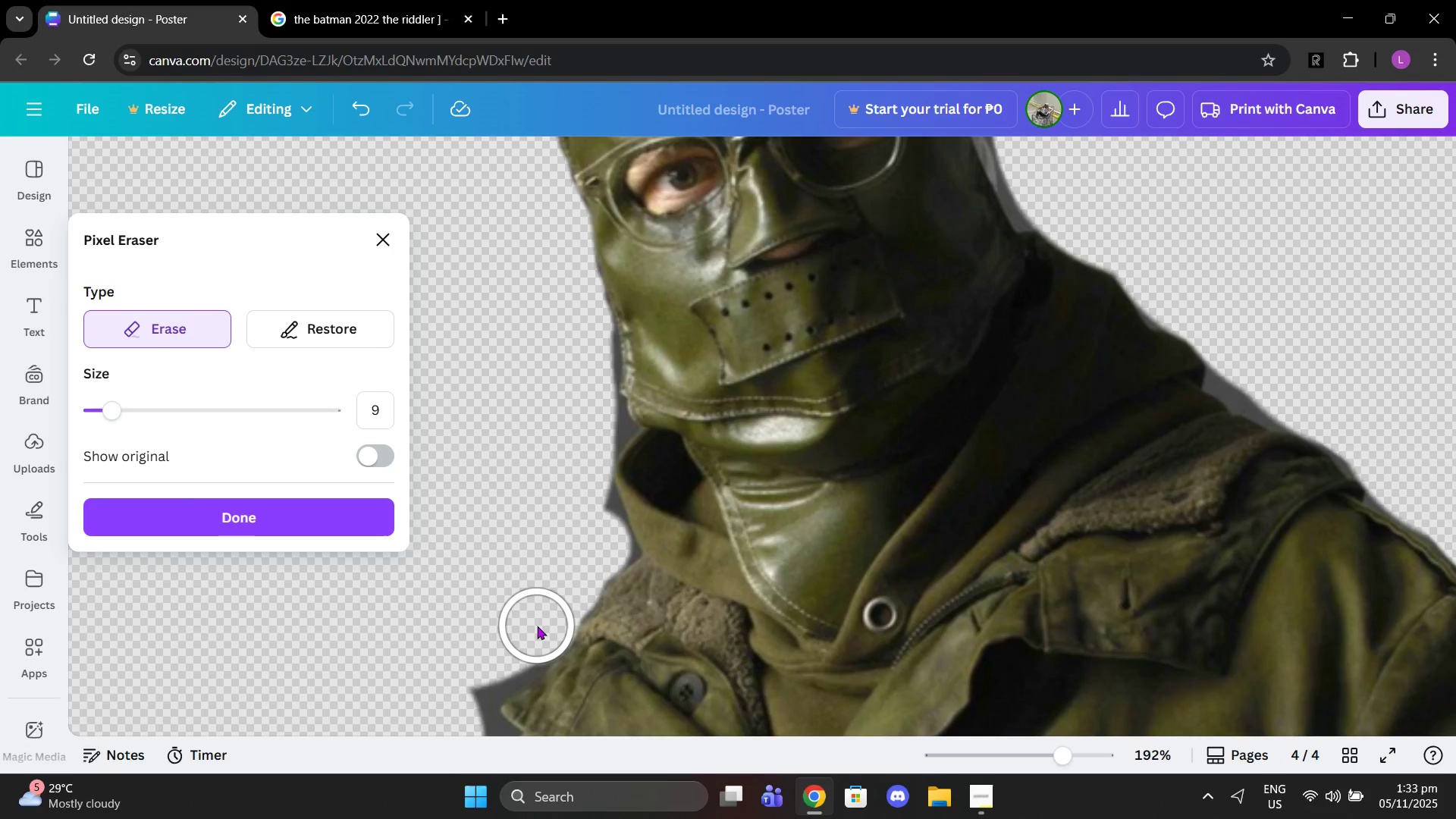 
left_click([537, 626])
 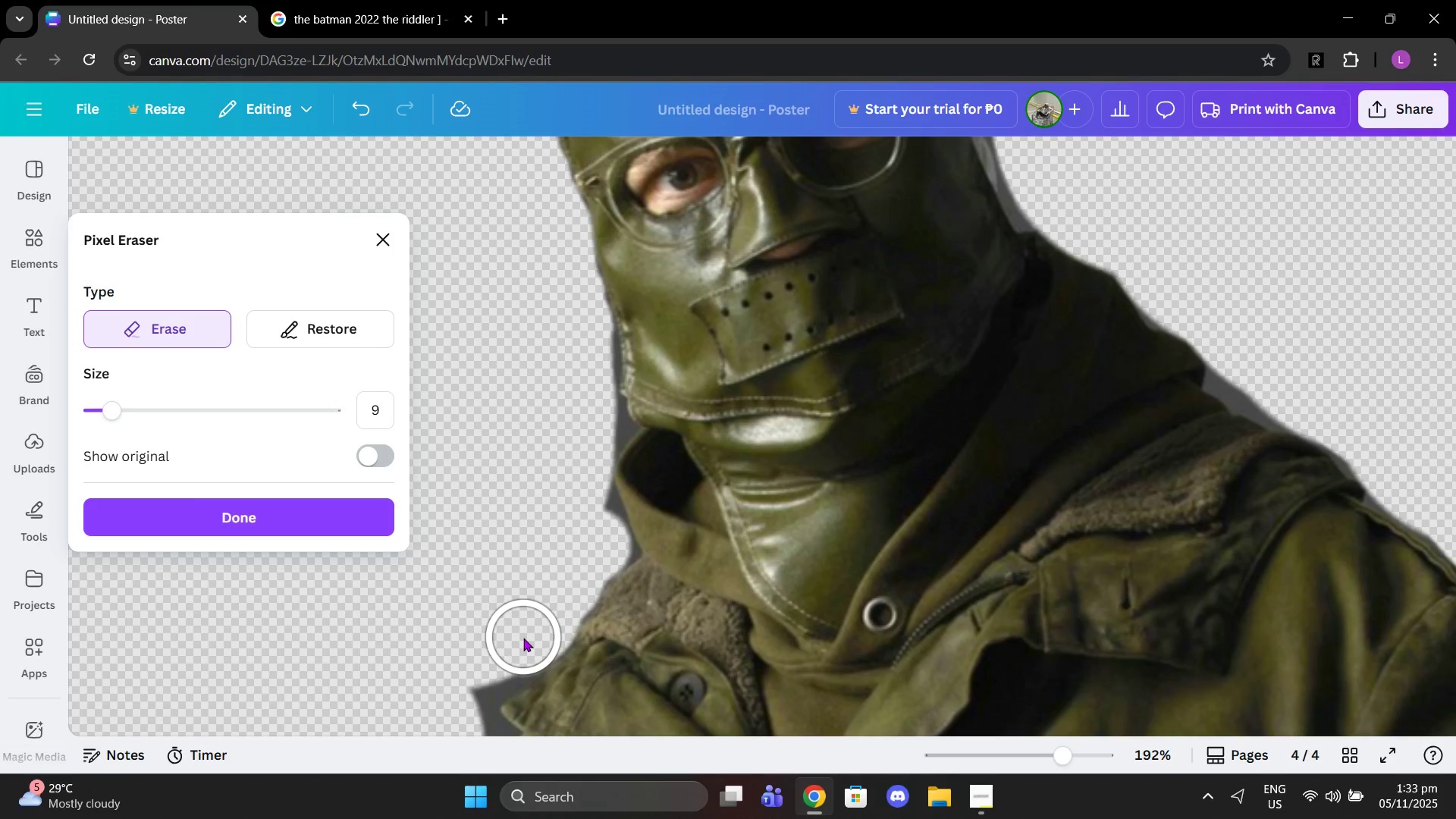 
left_click([523, 638])
 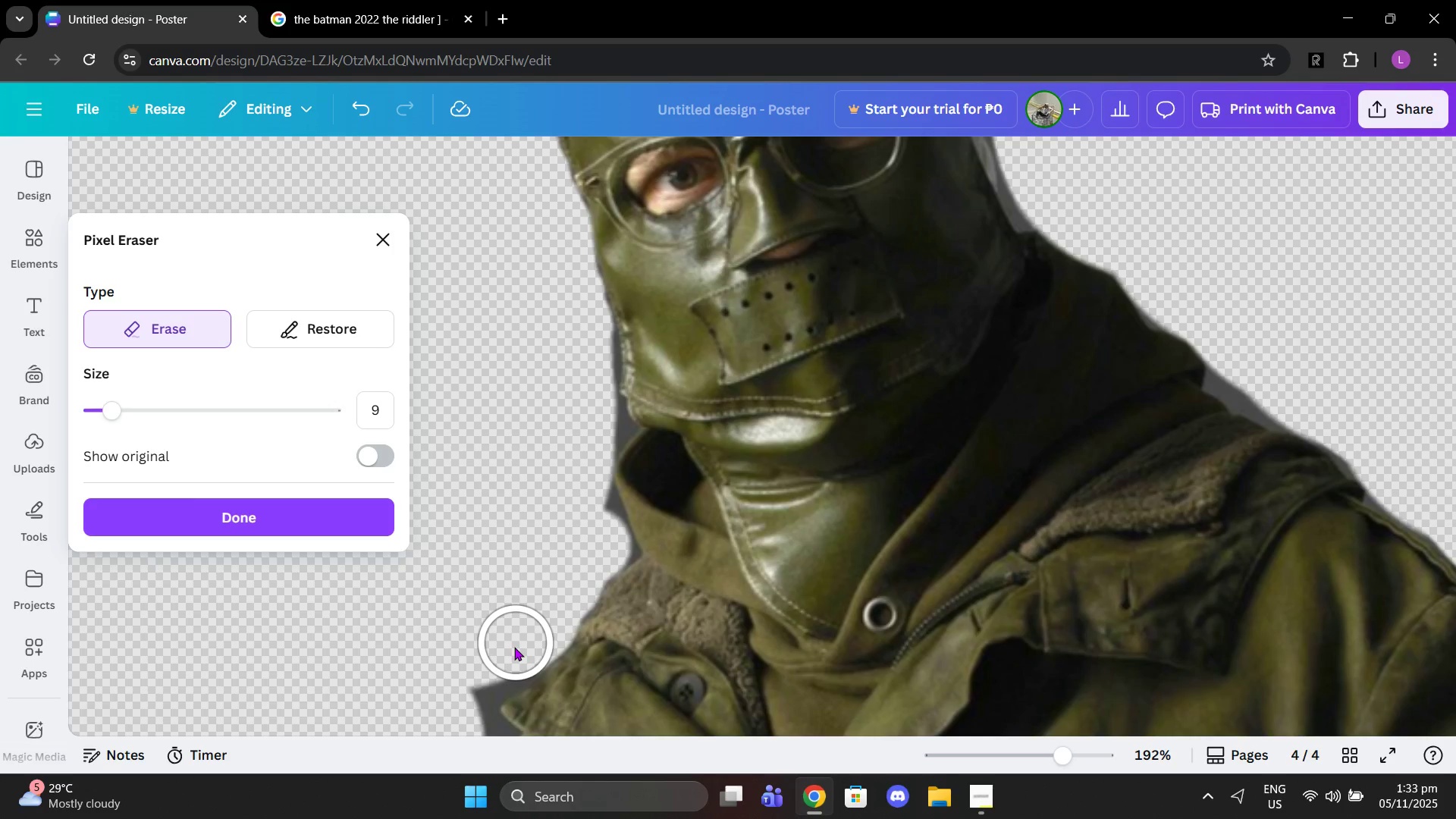 
double_click([512, 647])
 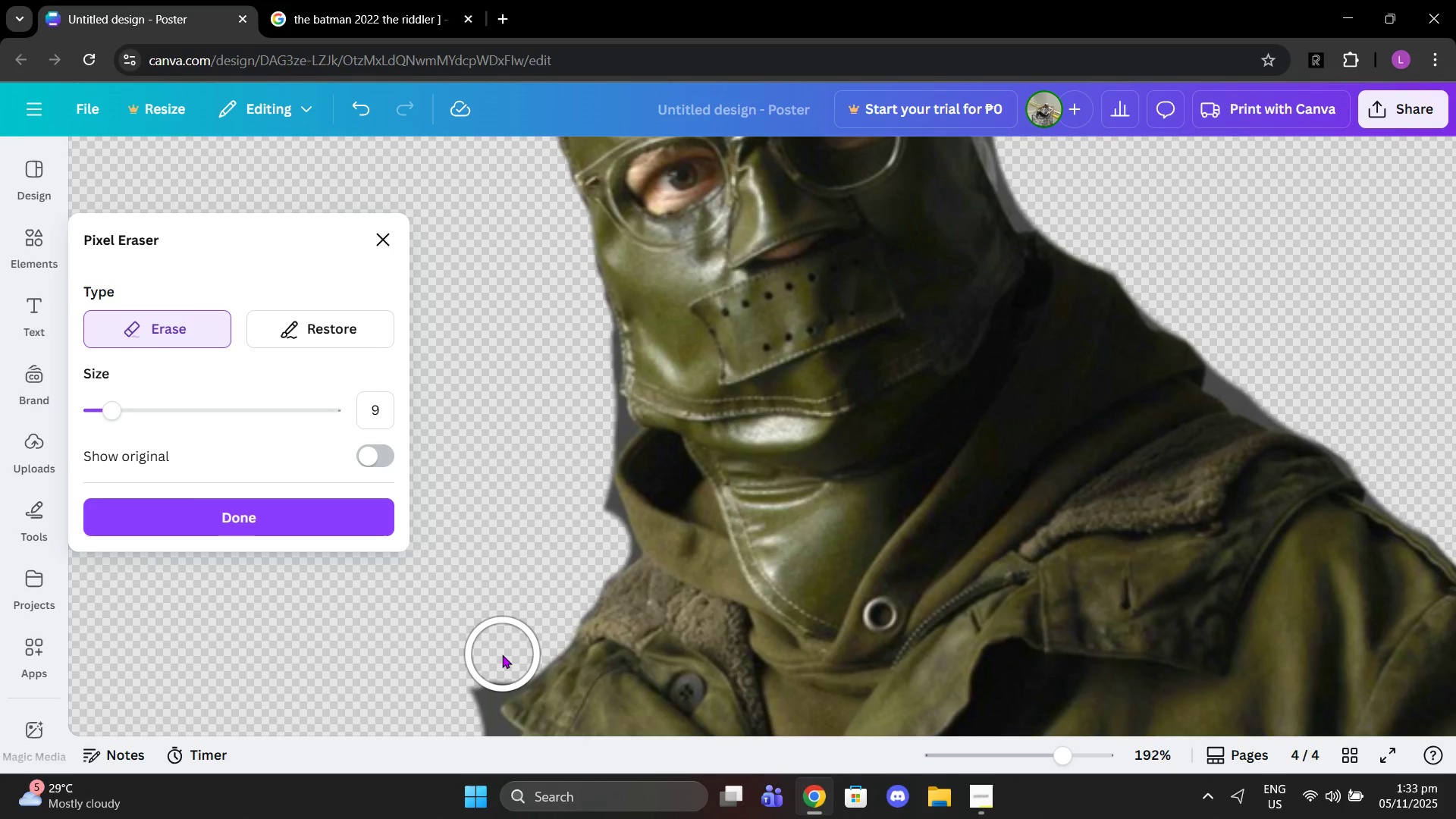 
left_click_drag(start_coordinate=[502, 654], to_coordinate=[460, 686])
 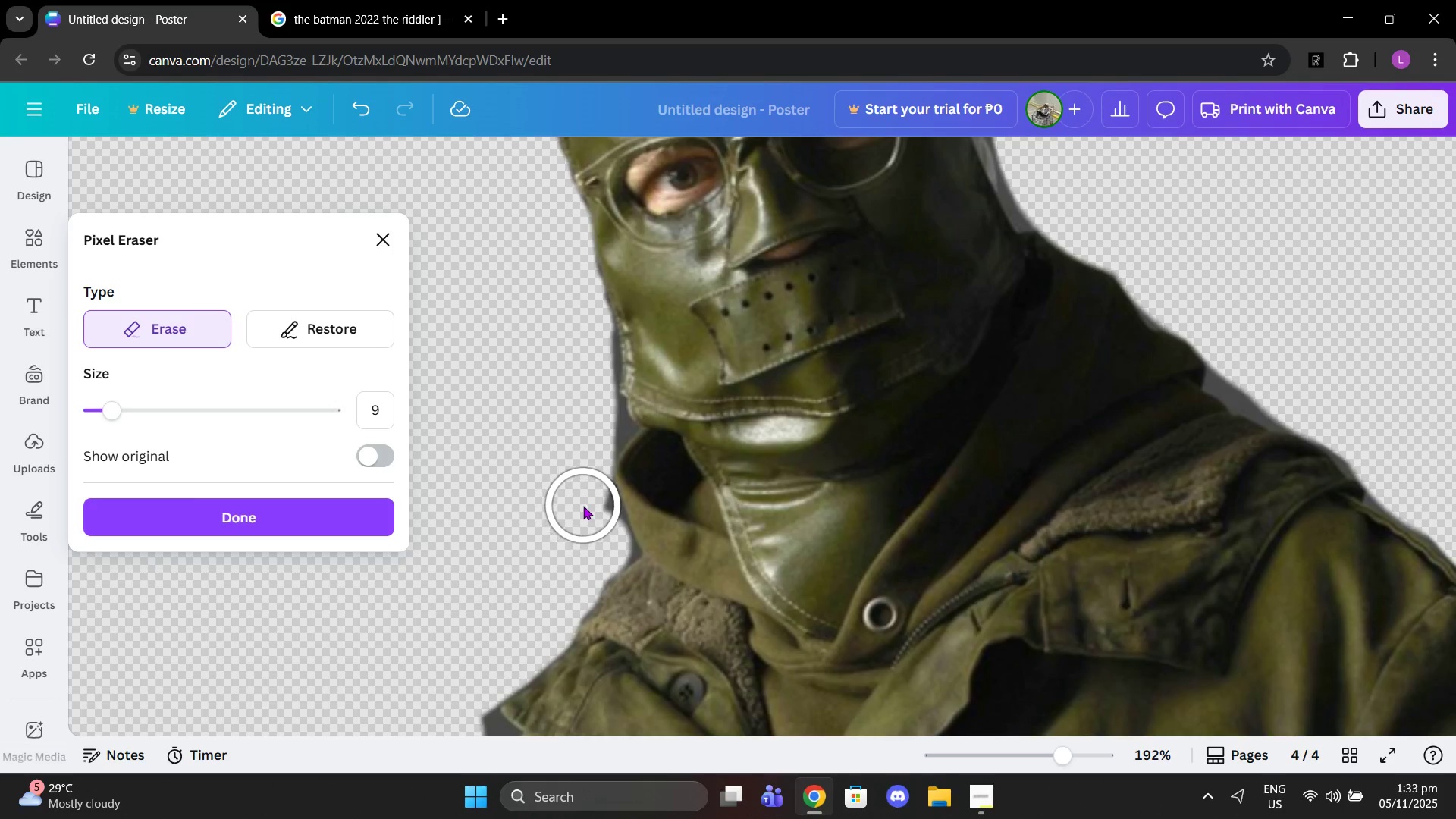 
left_click([583, 506])
 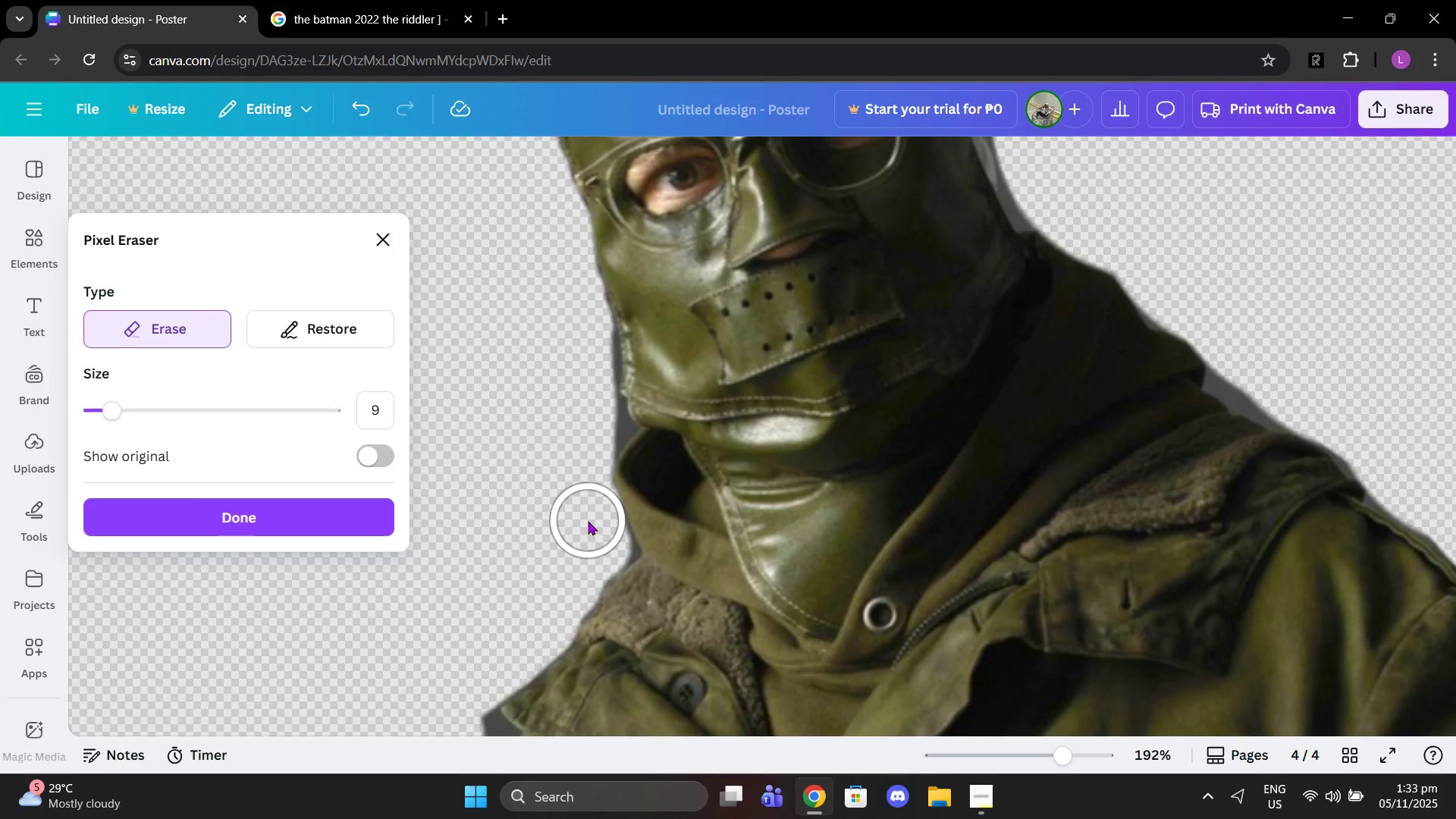 
left_click([588, 521])
 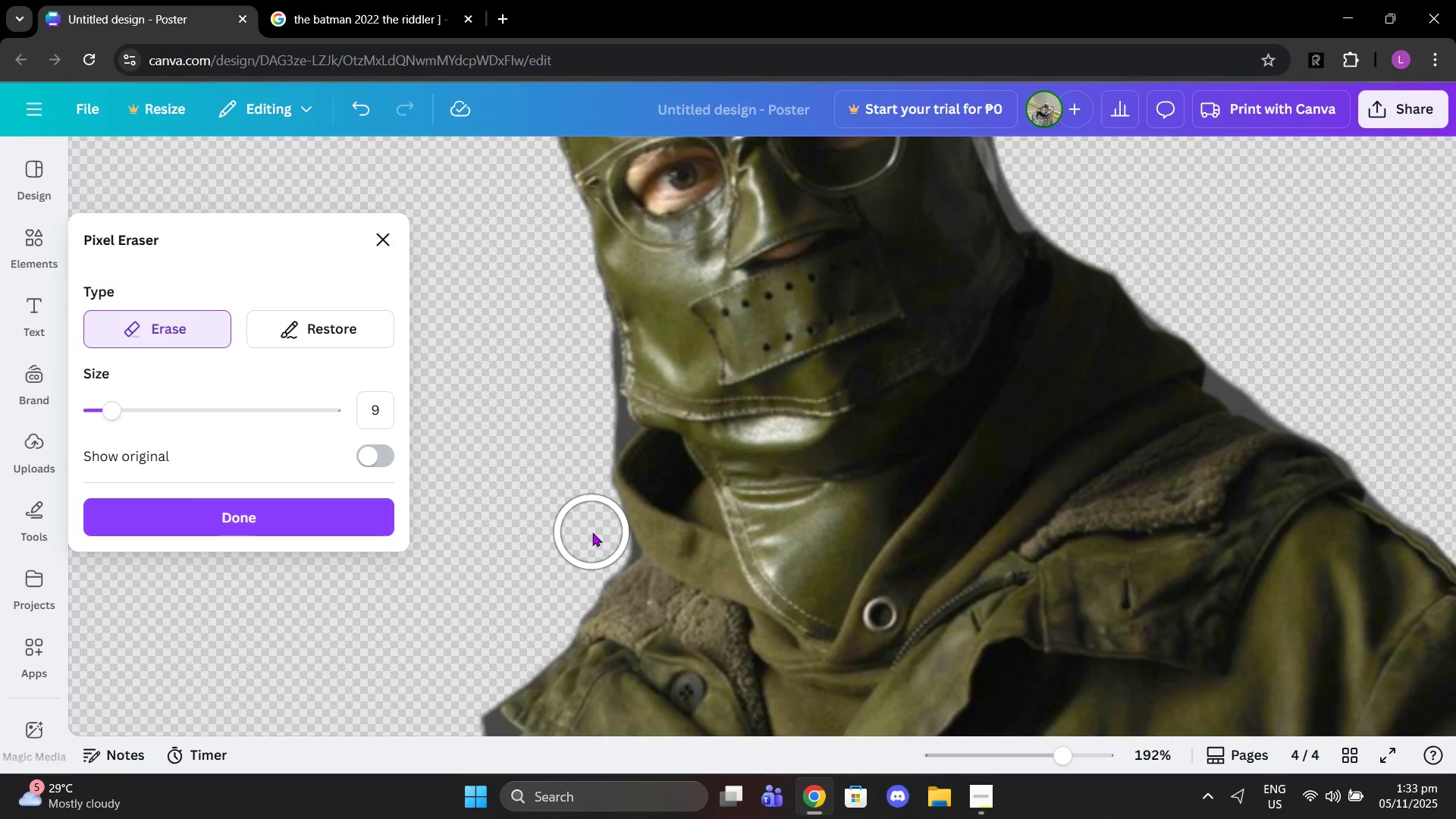 
left_click([592, 532])
 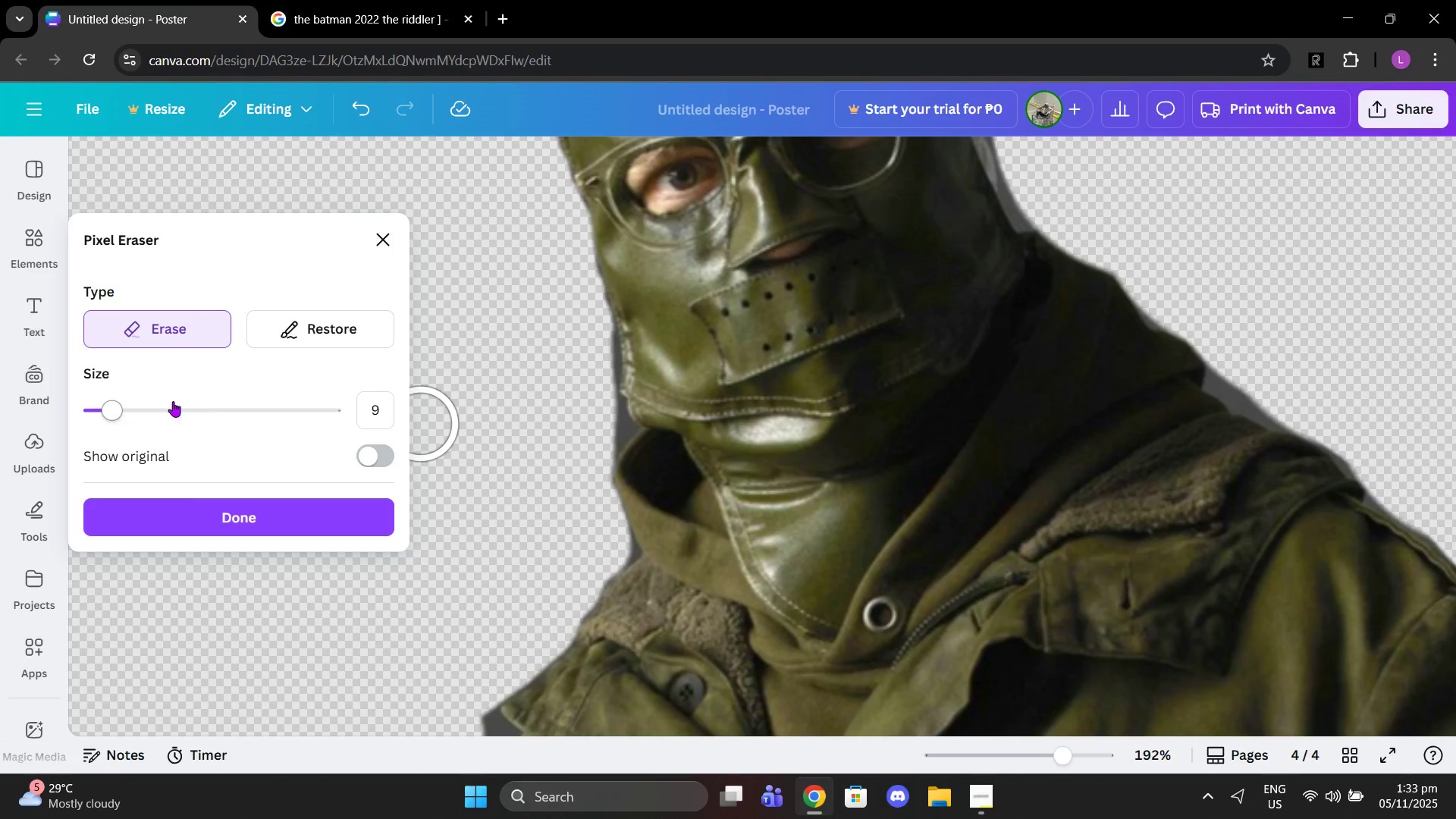 
left_click_drag(start_coordinate=[109, 410], to_coordinate=[55, 410])
 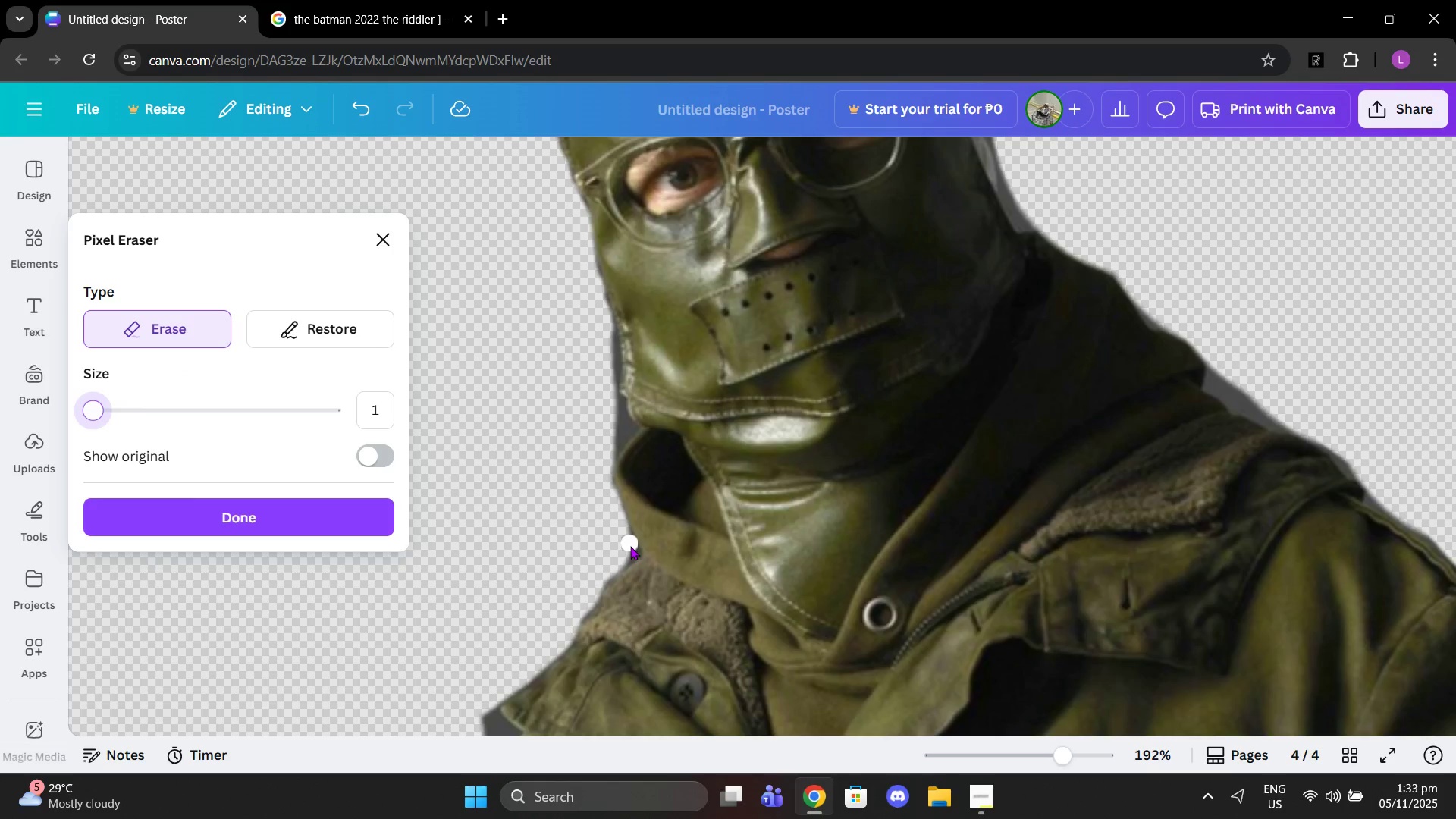 
left_click([629, 546])
 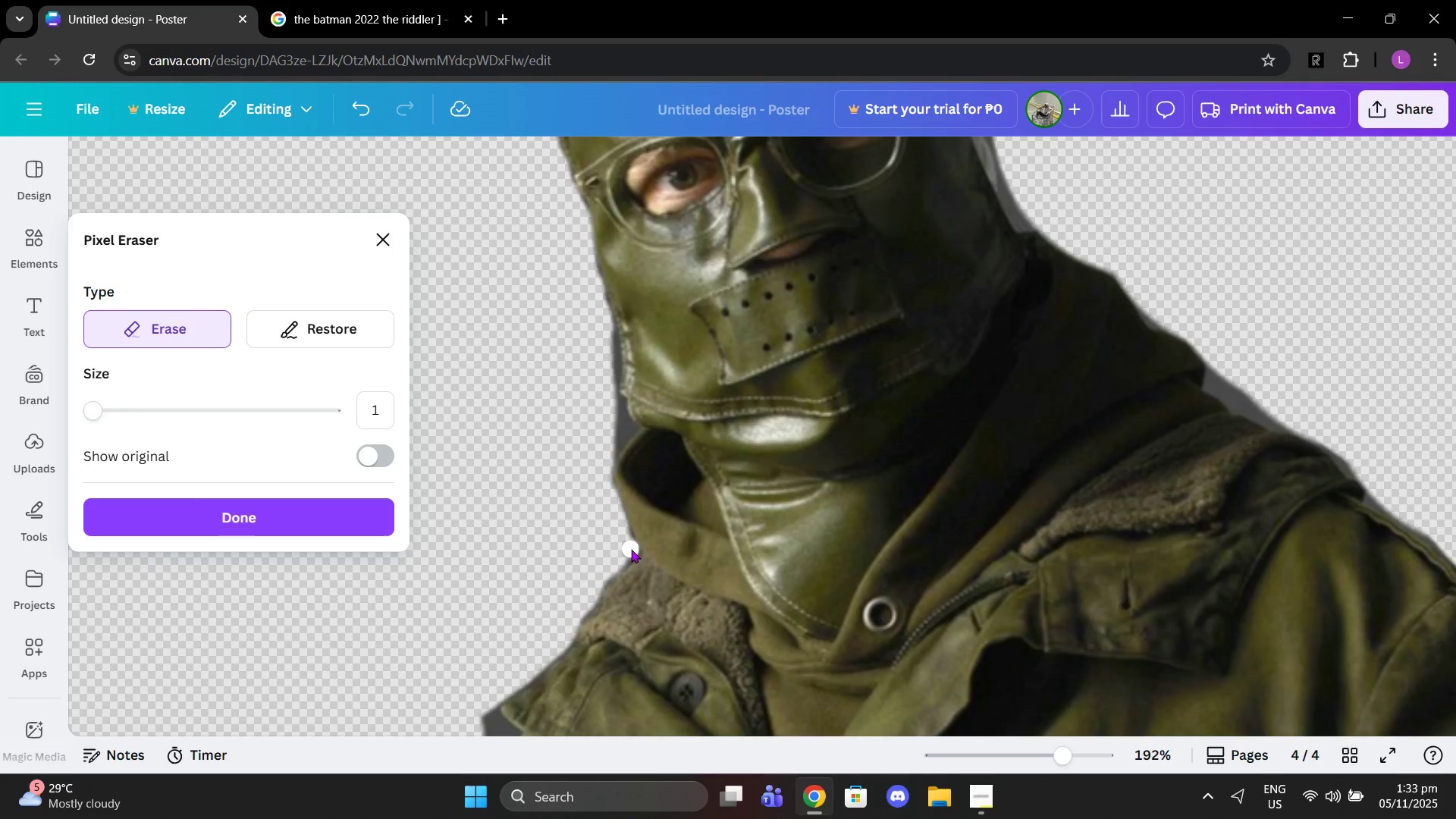 
left_click([631, 549])
 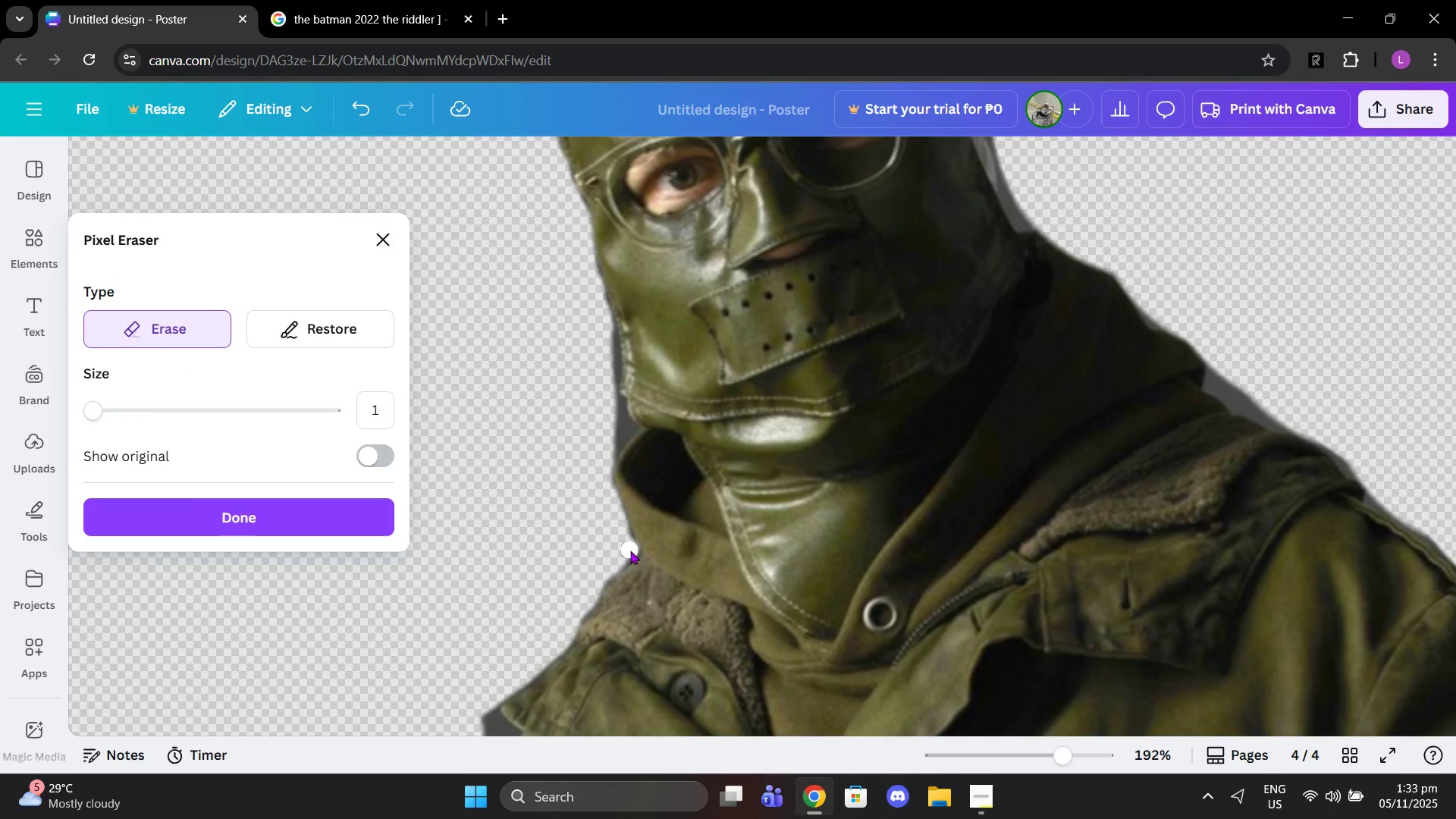 
left_click_drag(start_coordinate=[630, 551], to_coordinate=[570, 593])
 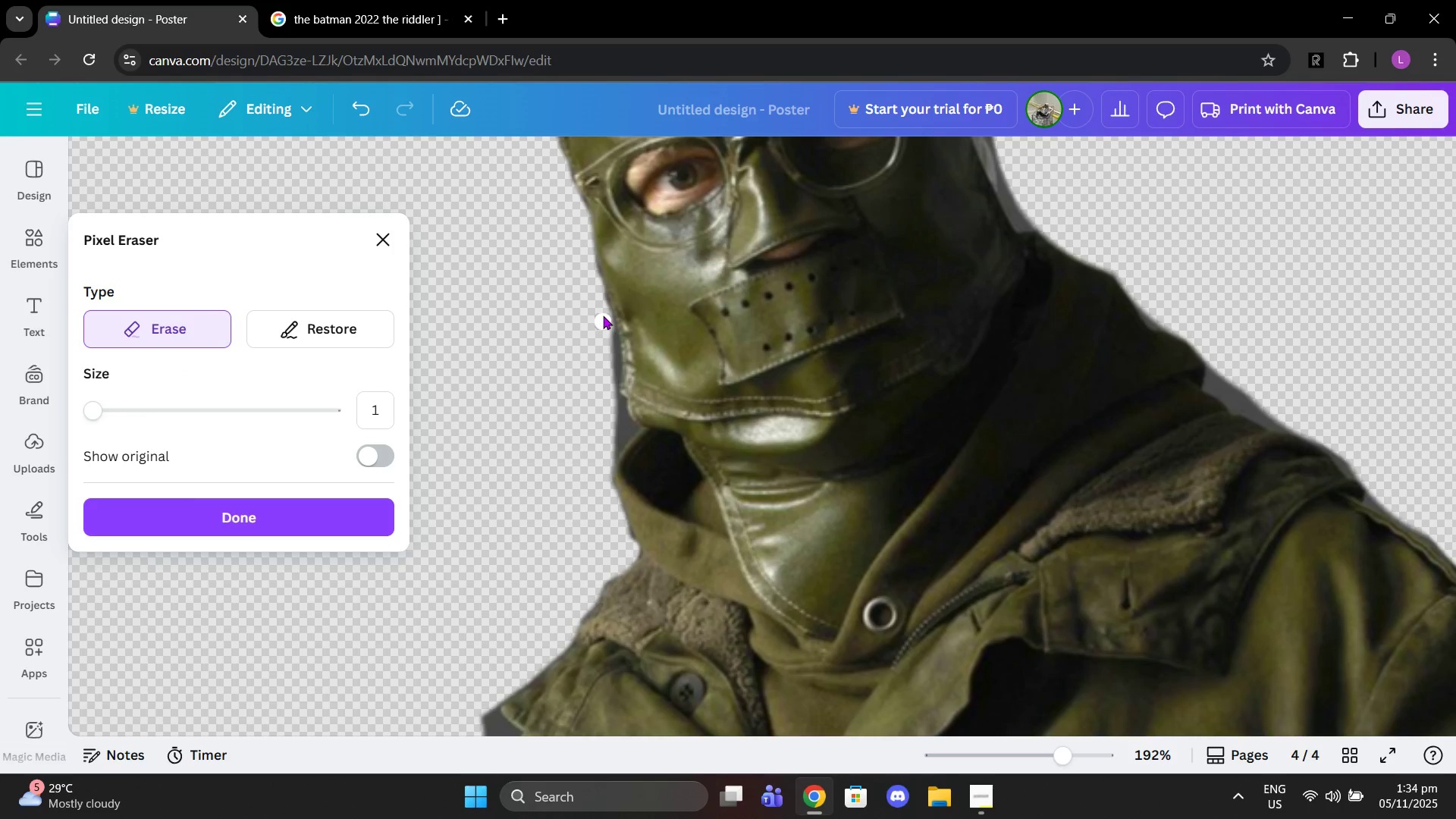 
left_click_drag(start_coordinate=[602, 309], to_coordinate=[598, 472])
 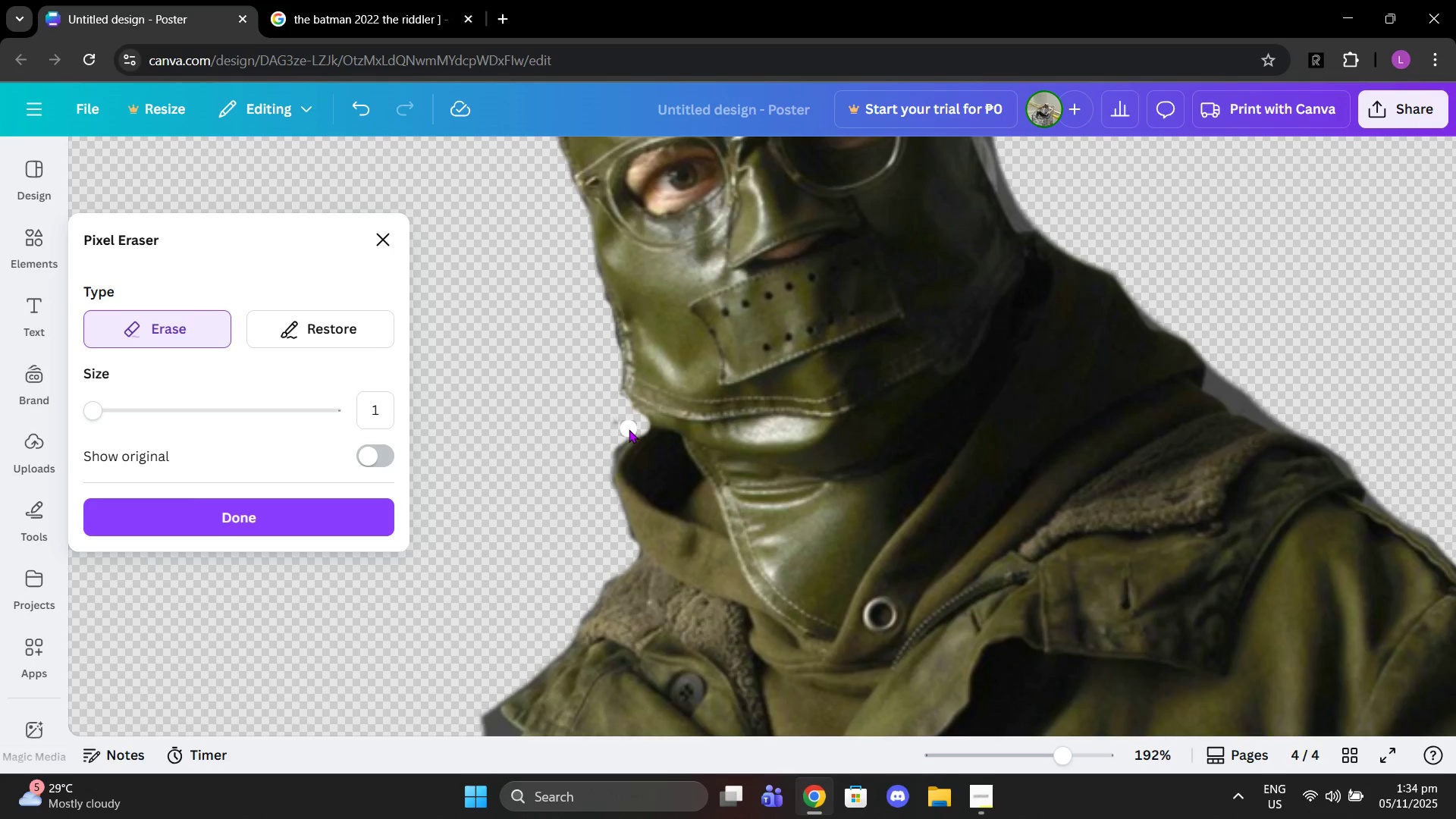 
left_click_drag(start_coordinate=[629, 429], to_coordinate=[585, 502])
 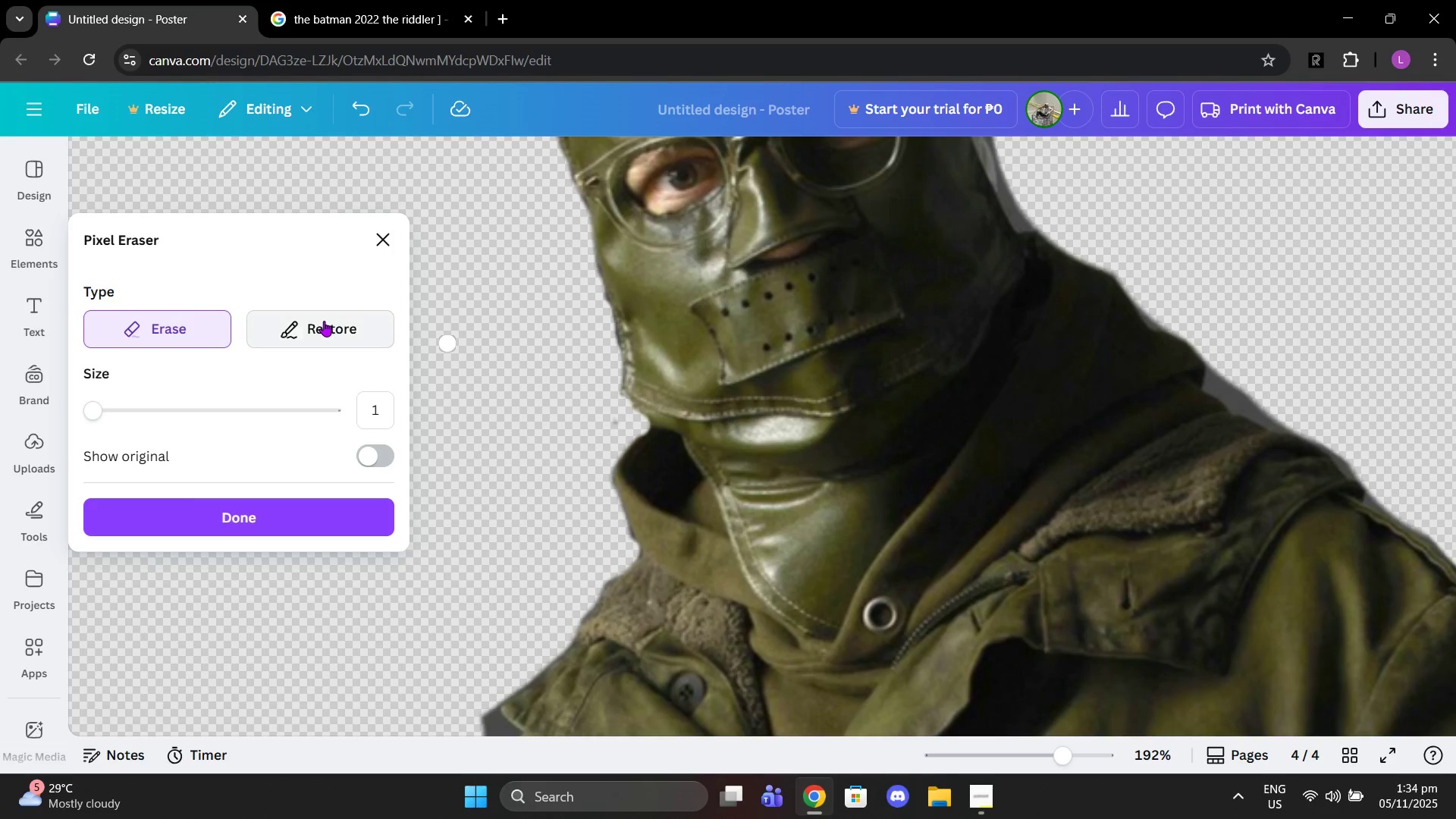 
left_click([324, 321])
 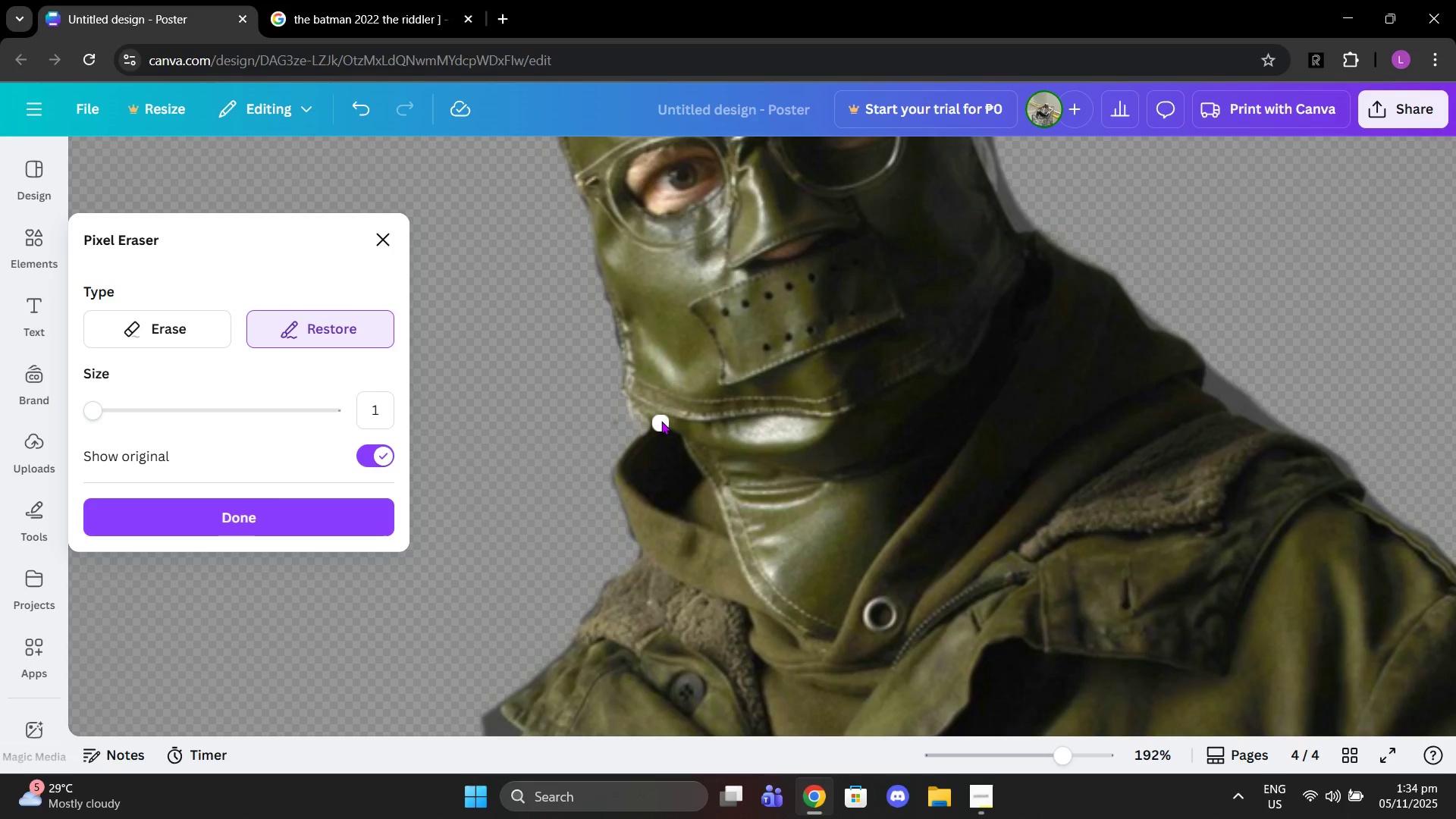 
left_click_drag(start_coordinate=[654, 421], to_coordinate=[635, 391])
 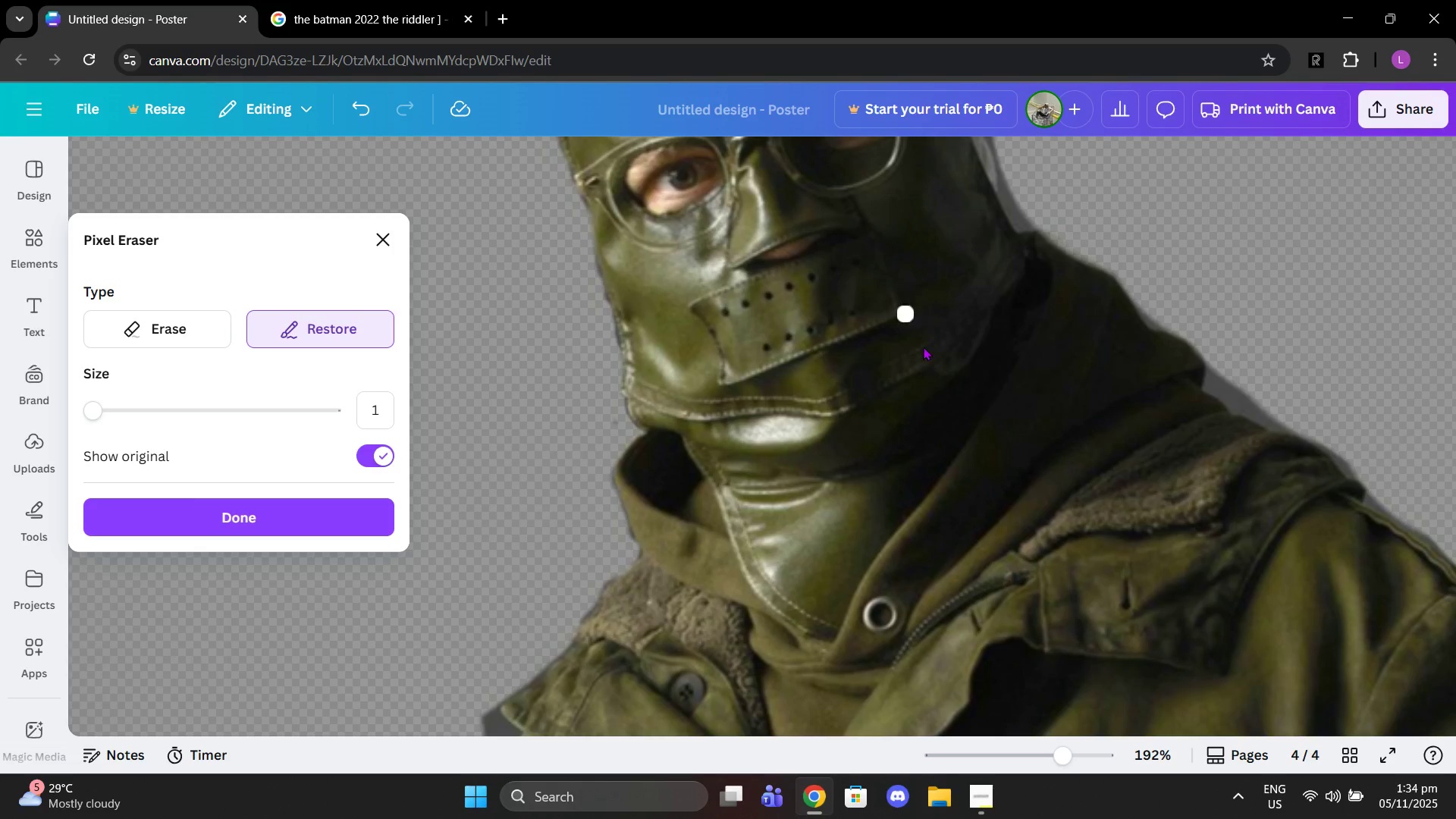 
scroll: coordinate [918, 335], scroll_direction: up, amount: 4.0
 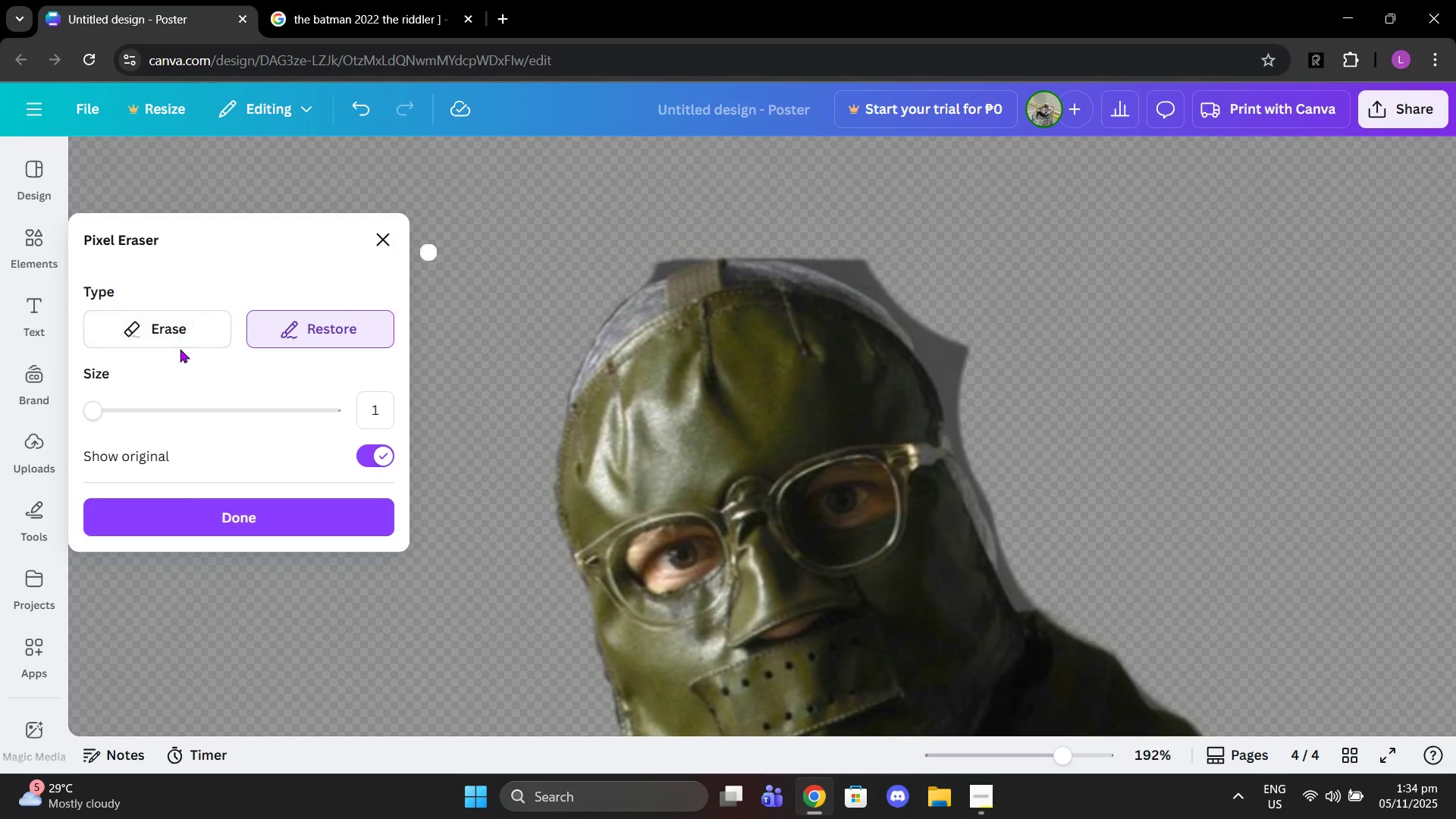 
left_click([167, 319])
 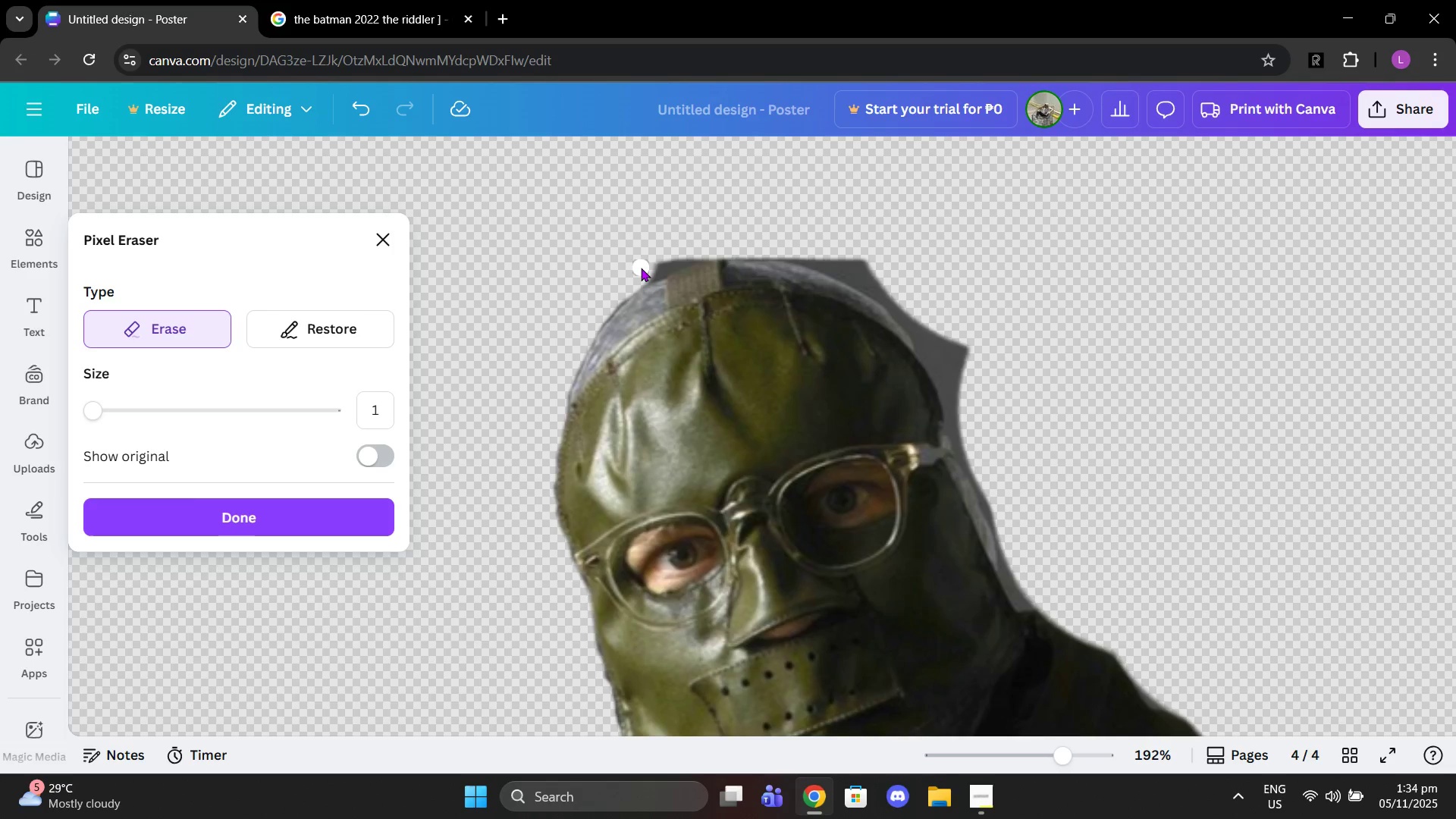 
left_click_drag(start_coordinate=[641, 268], to_coordinate=[661, 263])
 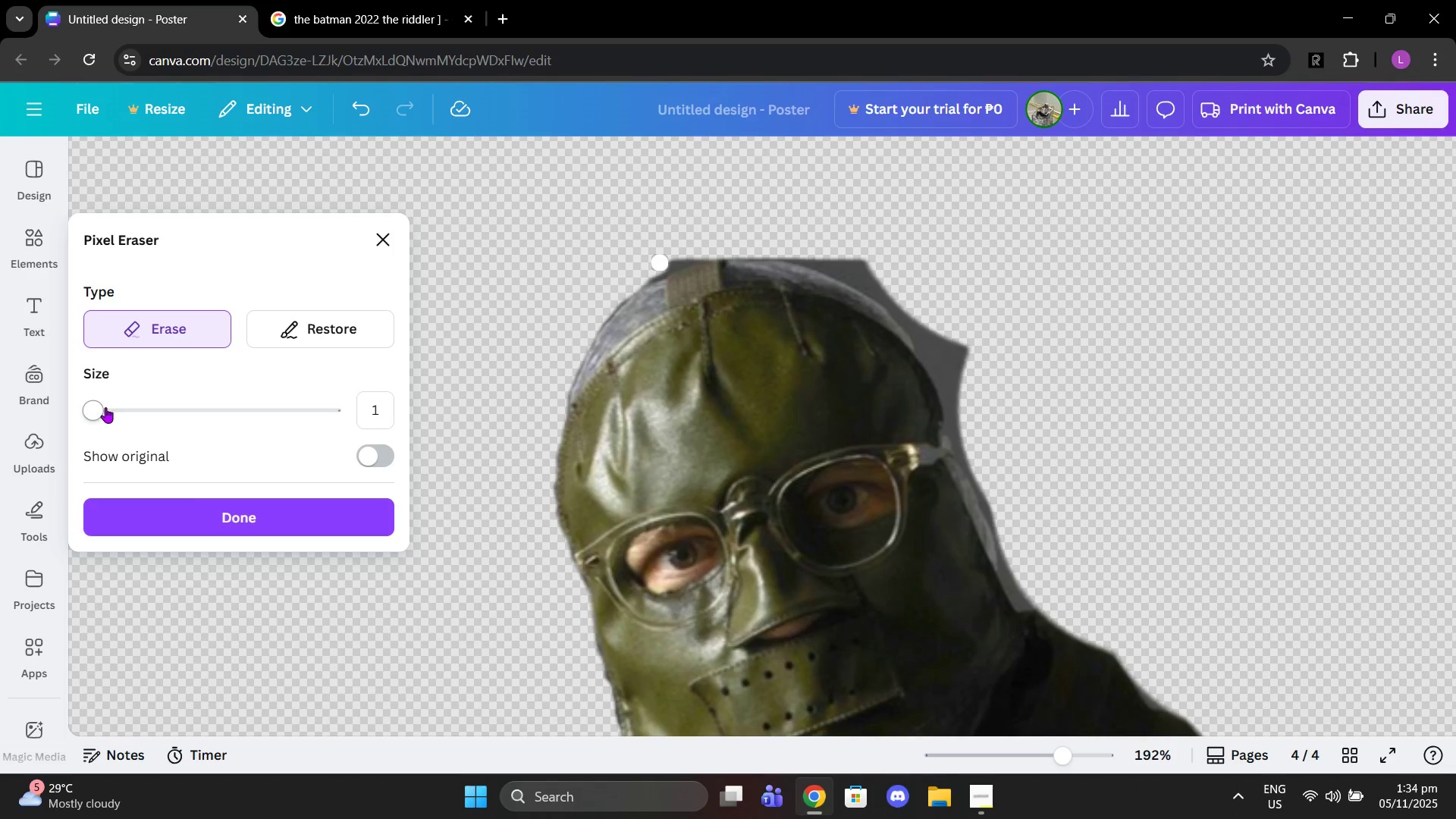 
left_click_drag(start_coordinate=[105, 407], to_coordinate=[115, 408])
 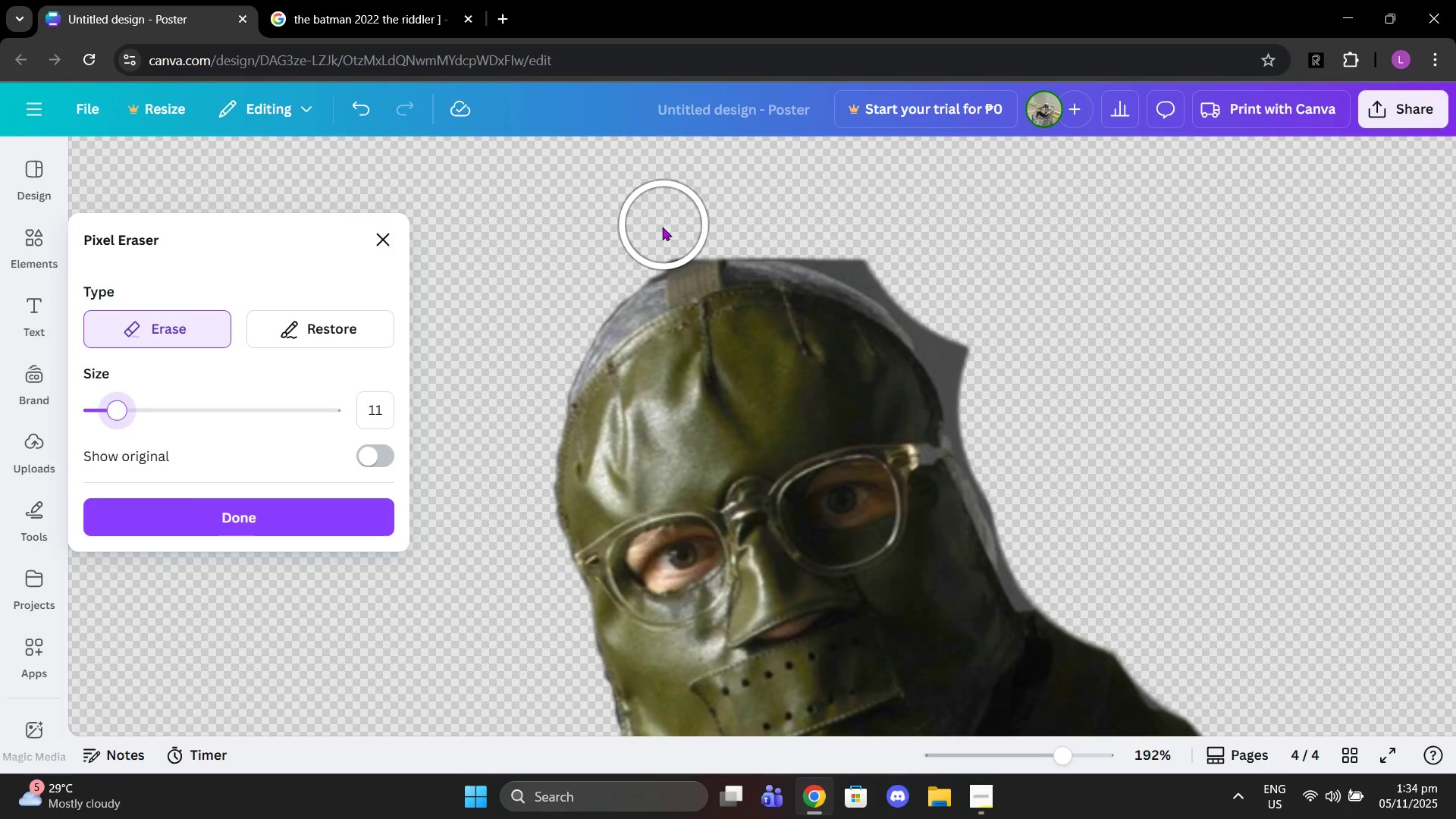 
left_click([662, 227])
 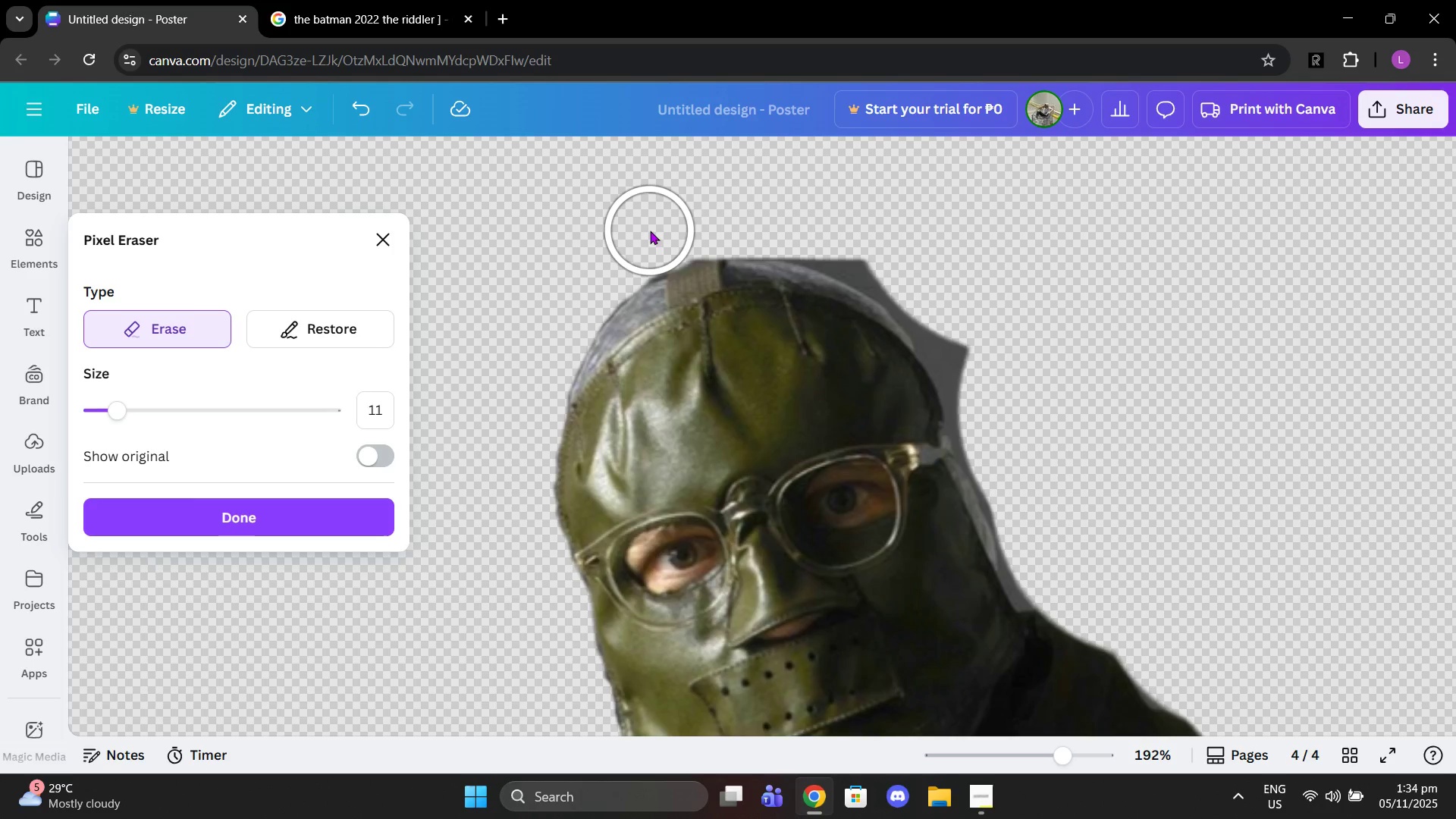 
left_click([650, 231])
 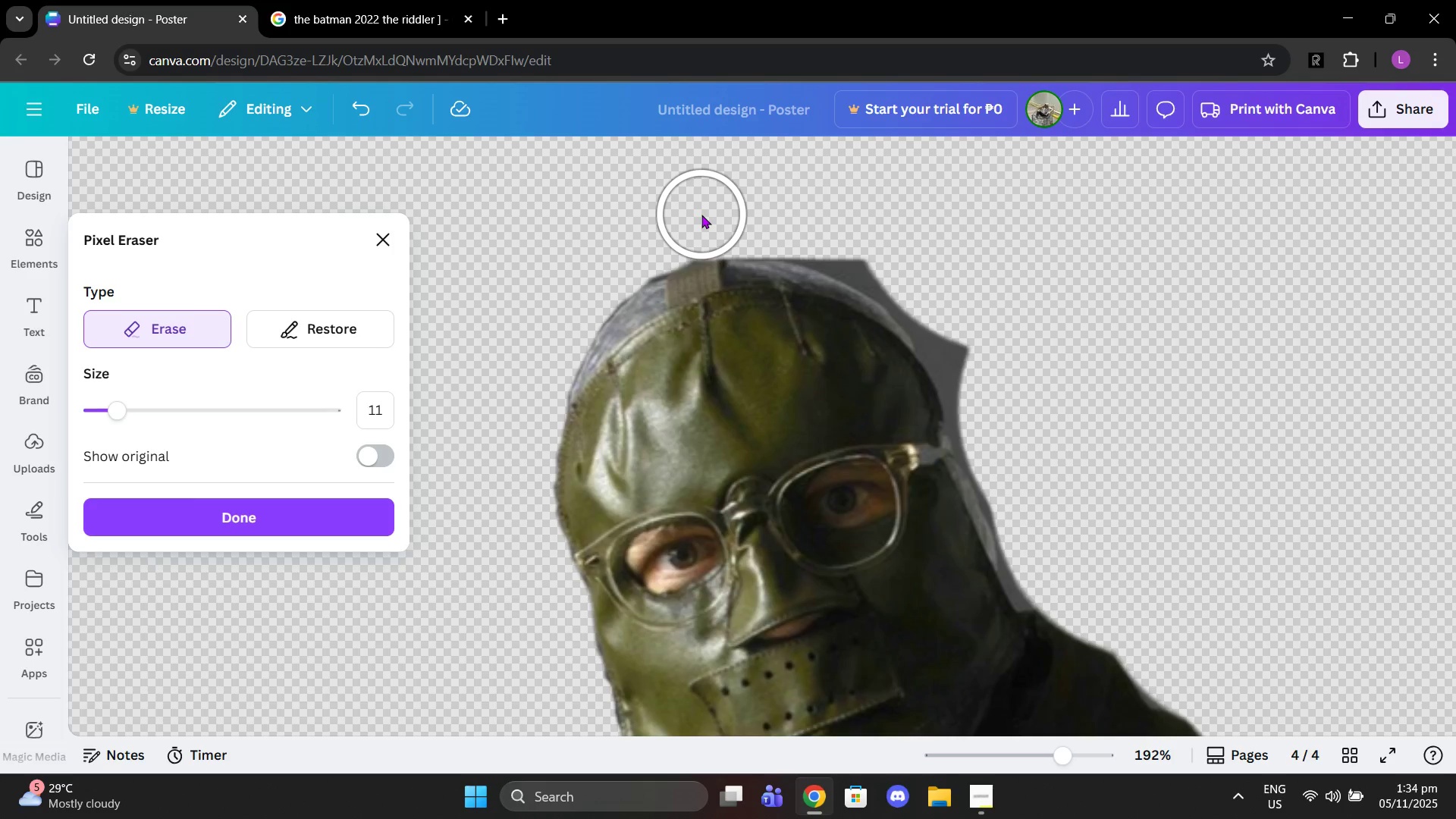 
left_click([701, 215])
 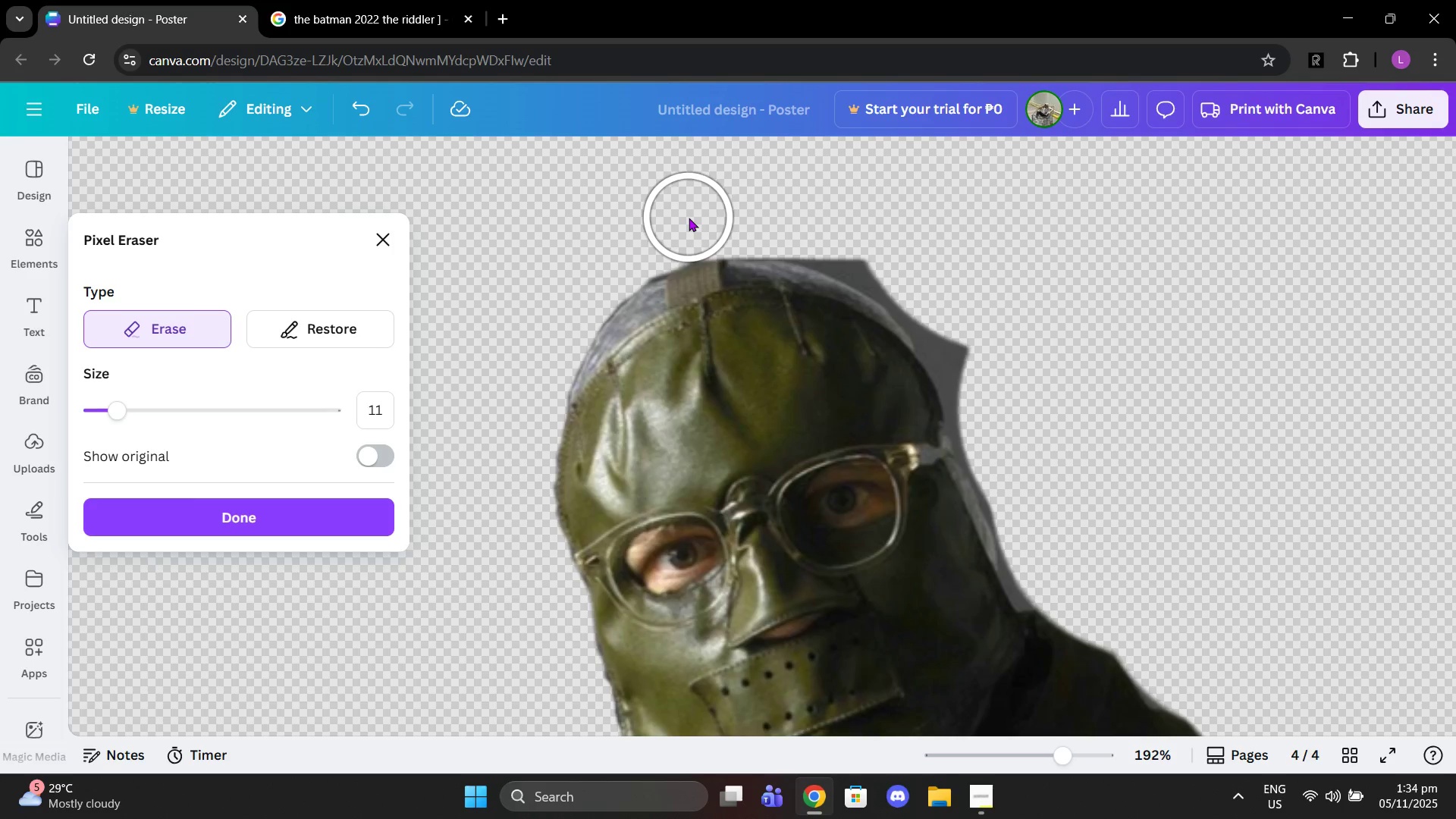 
left_click([689, 218])
 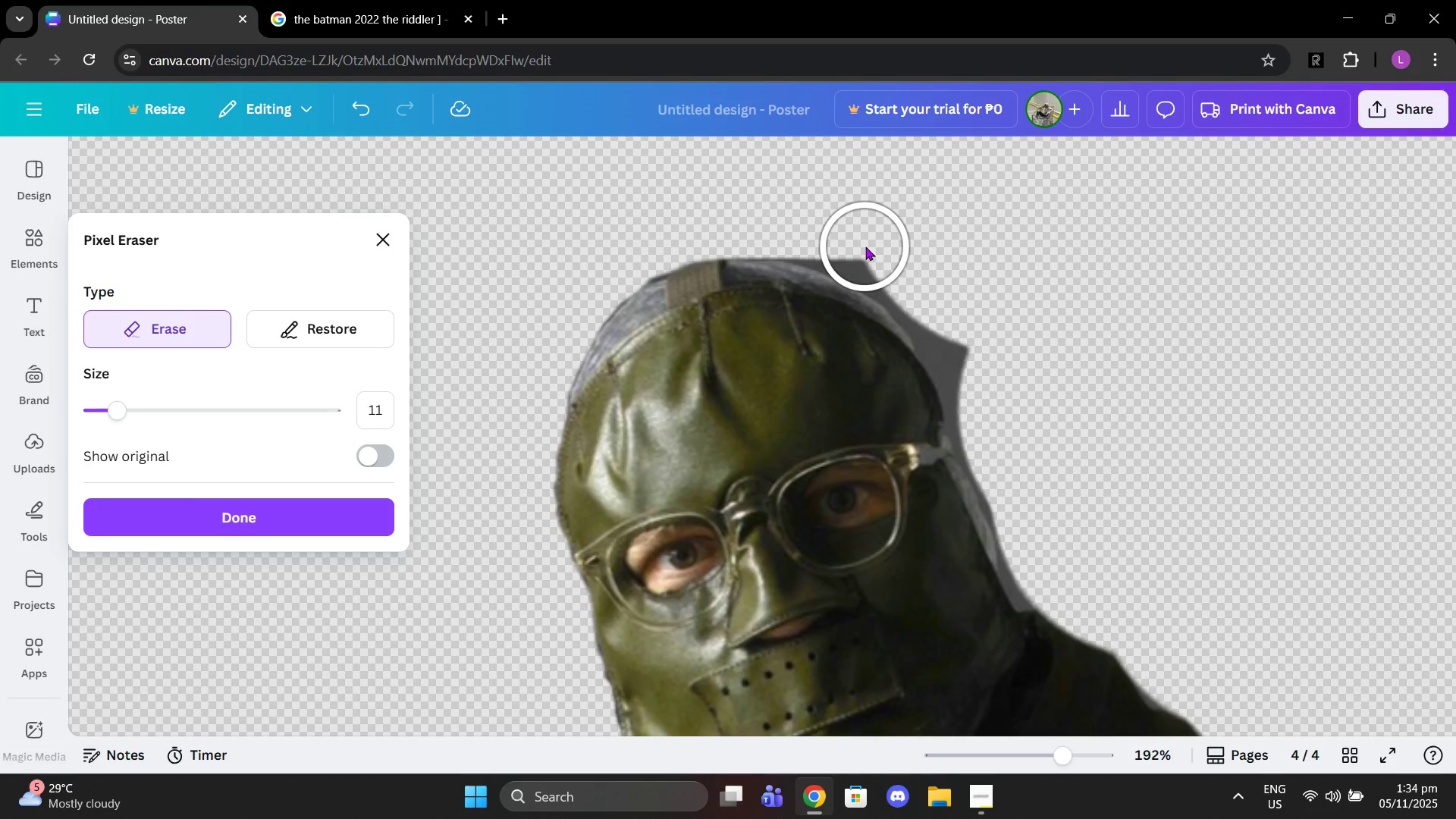 
left_click([865, 244])
 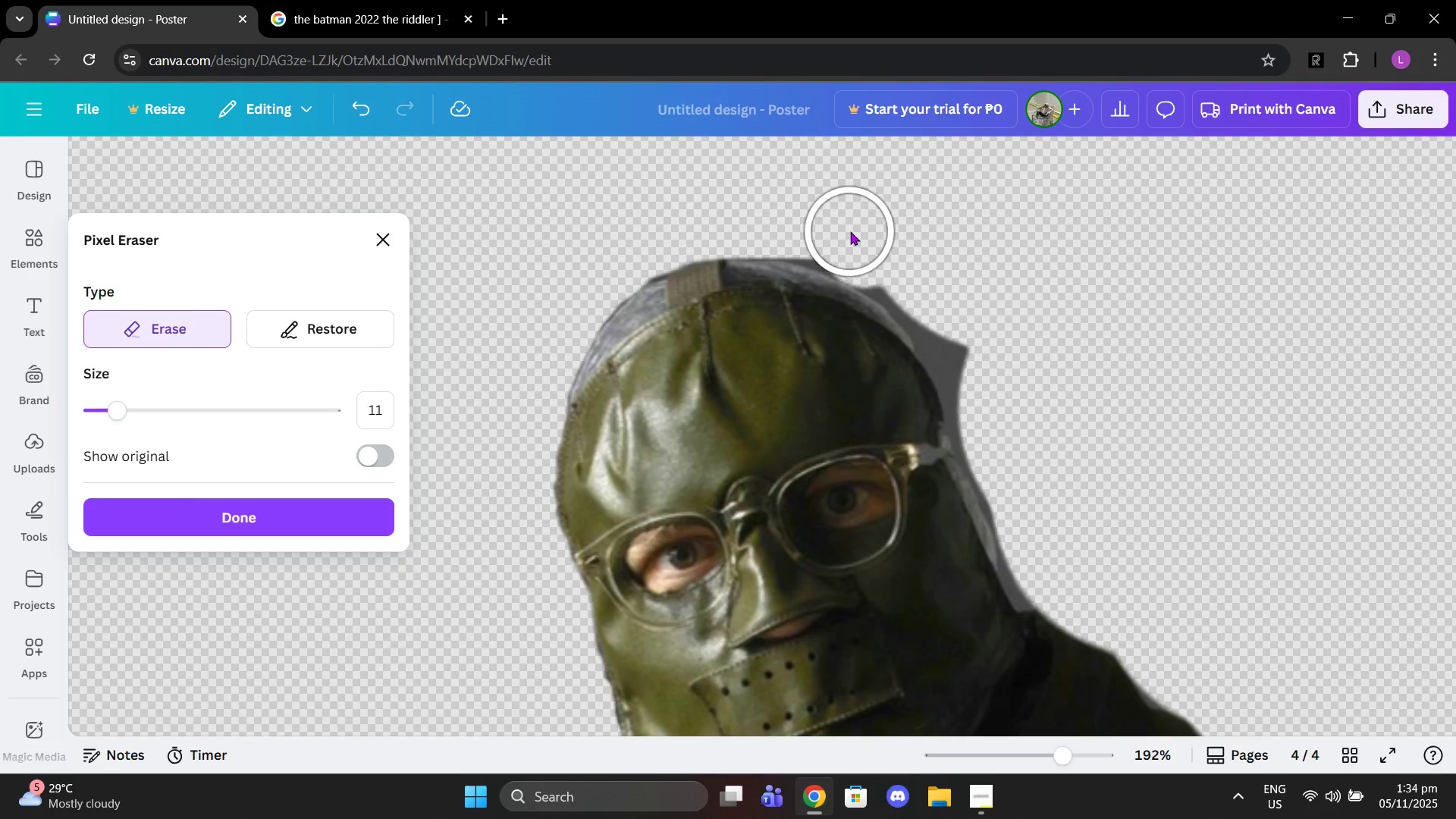 
left_click_drag(start_coordinate=[850, 231], to_coordinate=[779, 216])
 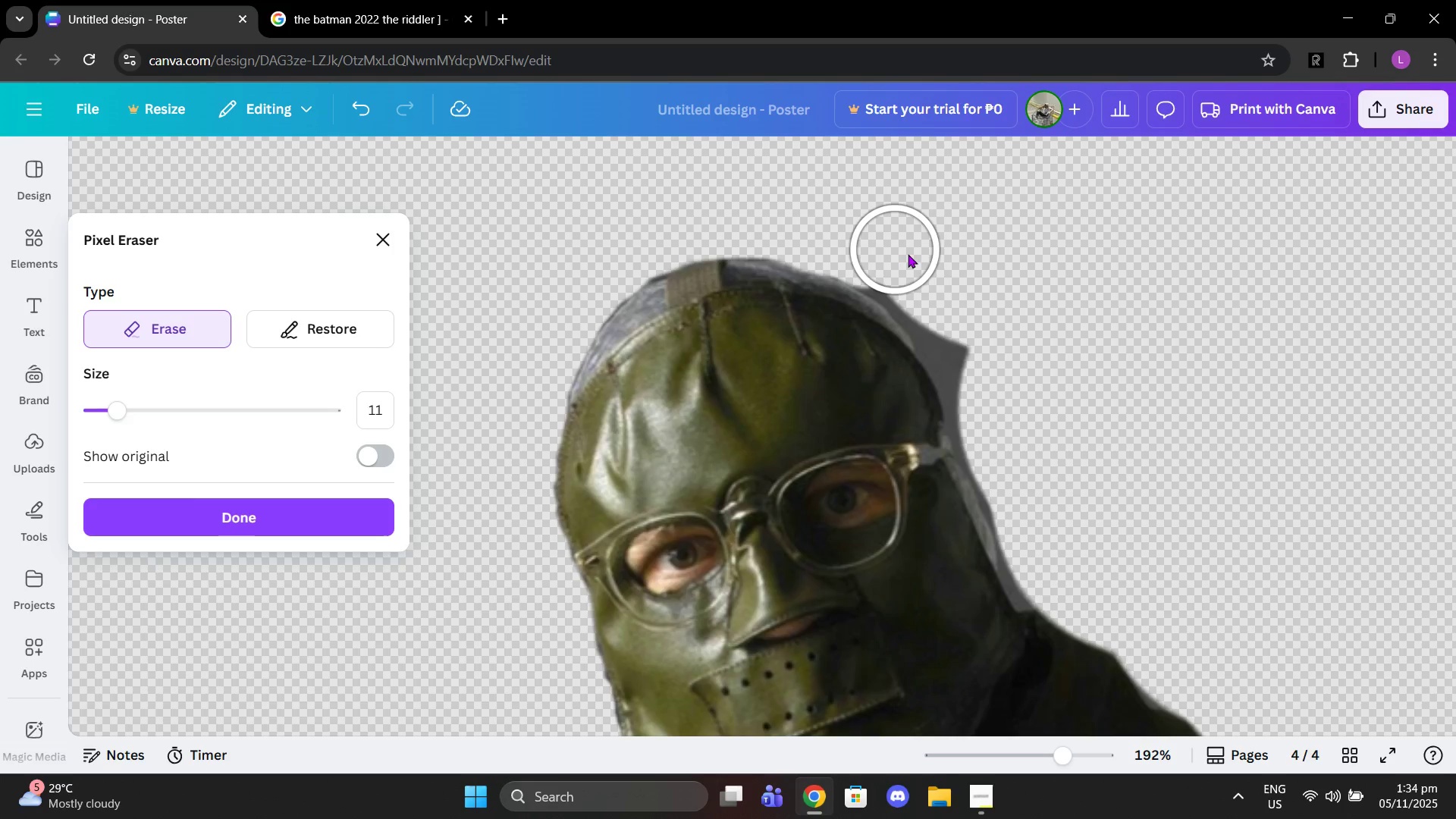 
left_click_drag(start_coordinate=[908, 255], to_coordinate=[1088, 632])
 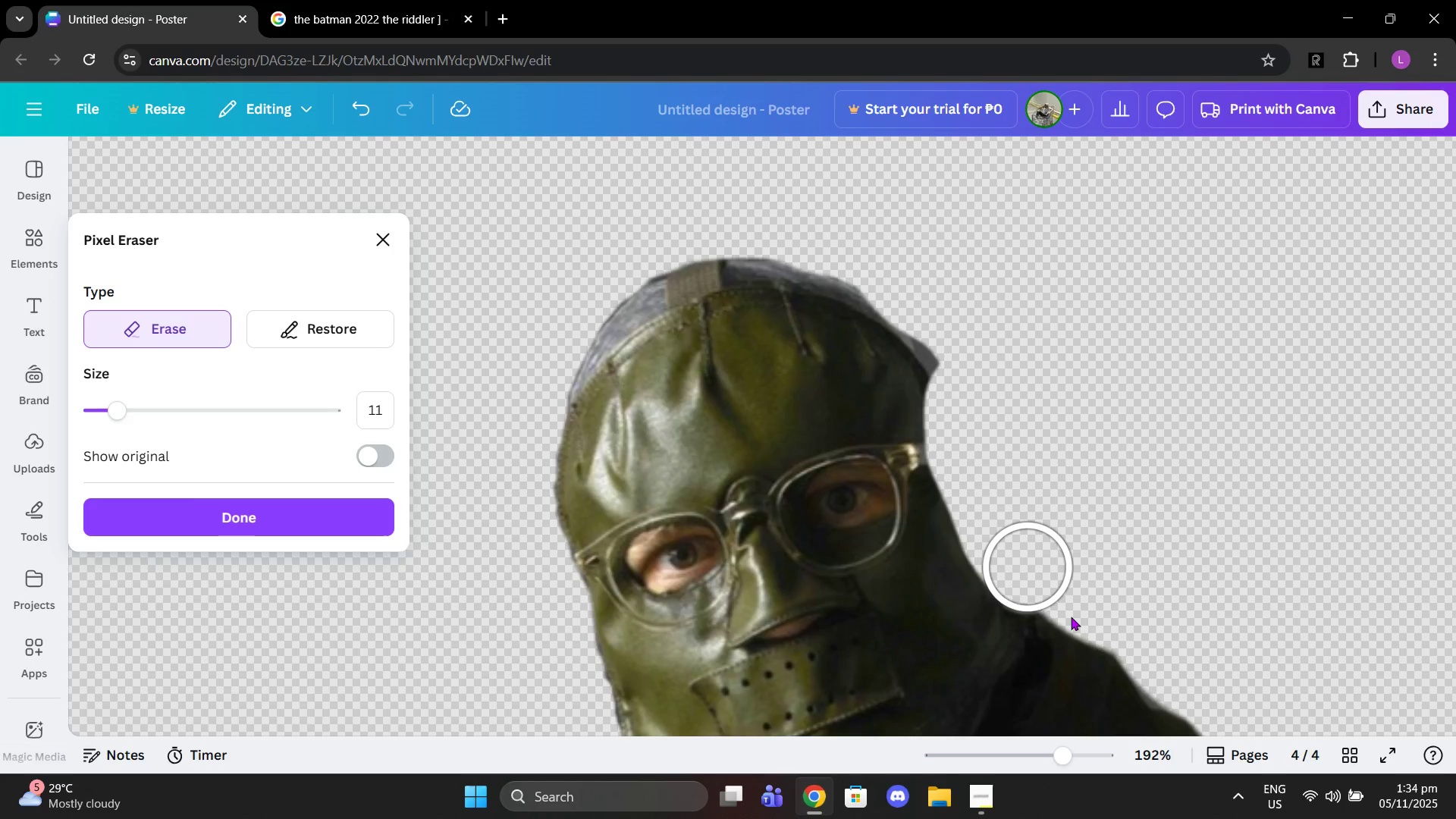 
left_click([924, 344])
 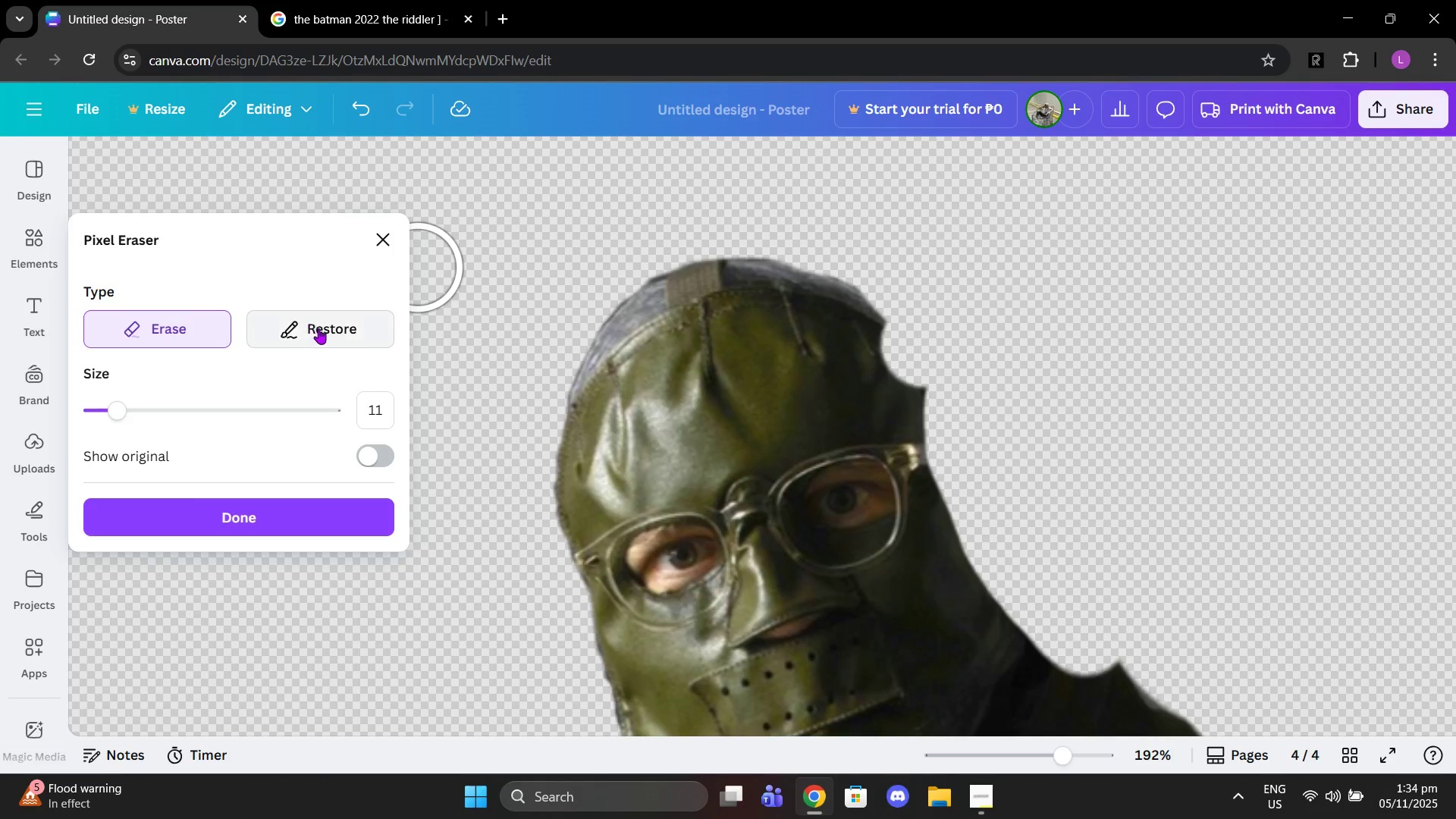 
left_click([318, 328])
 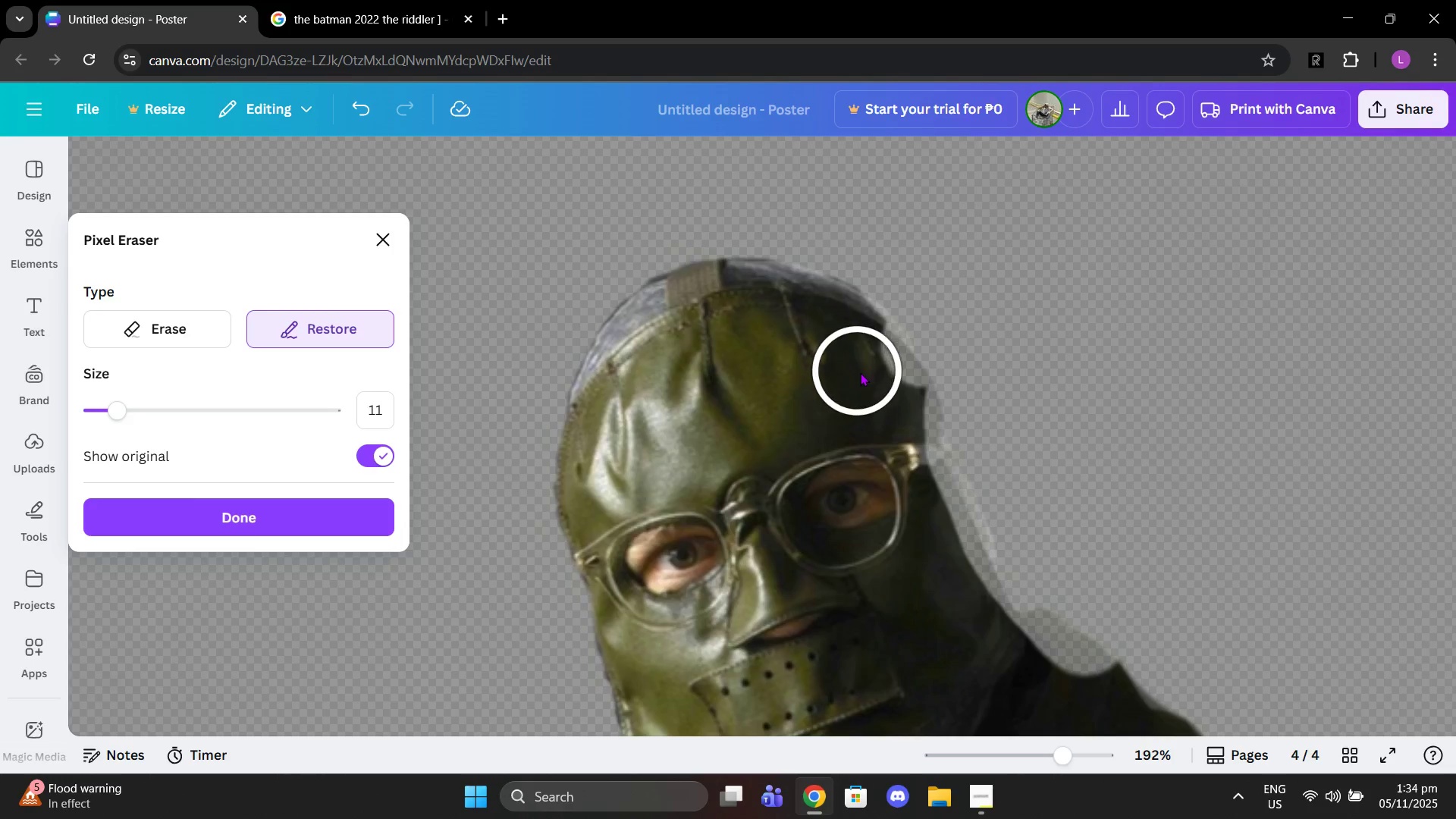 
left_click([869, 372])
 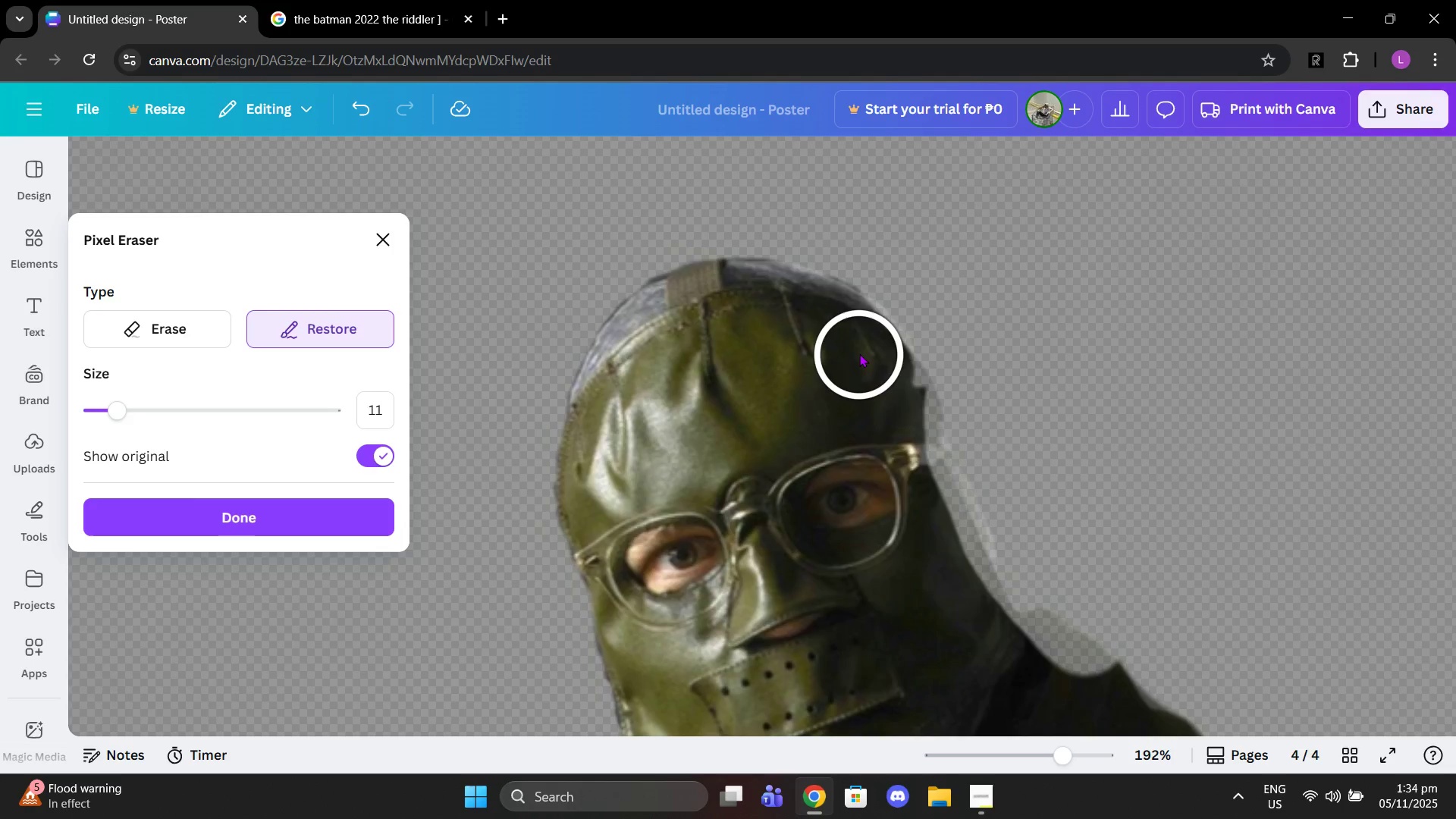 
double_click([859, 353])
 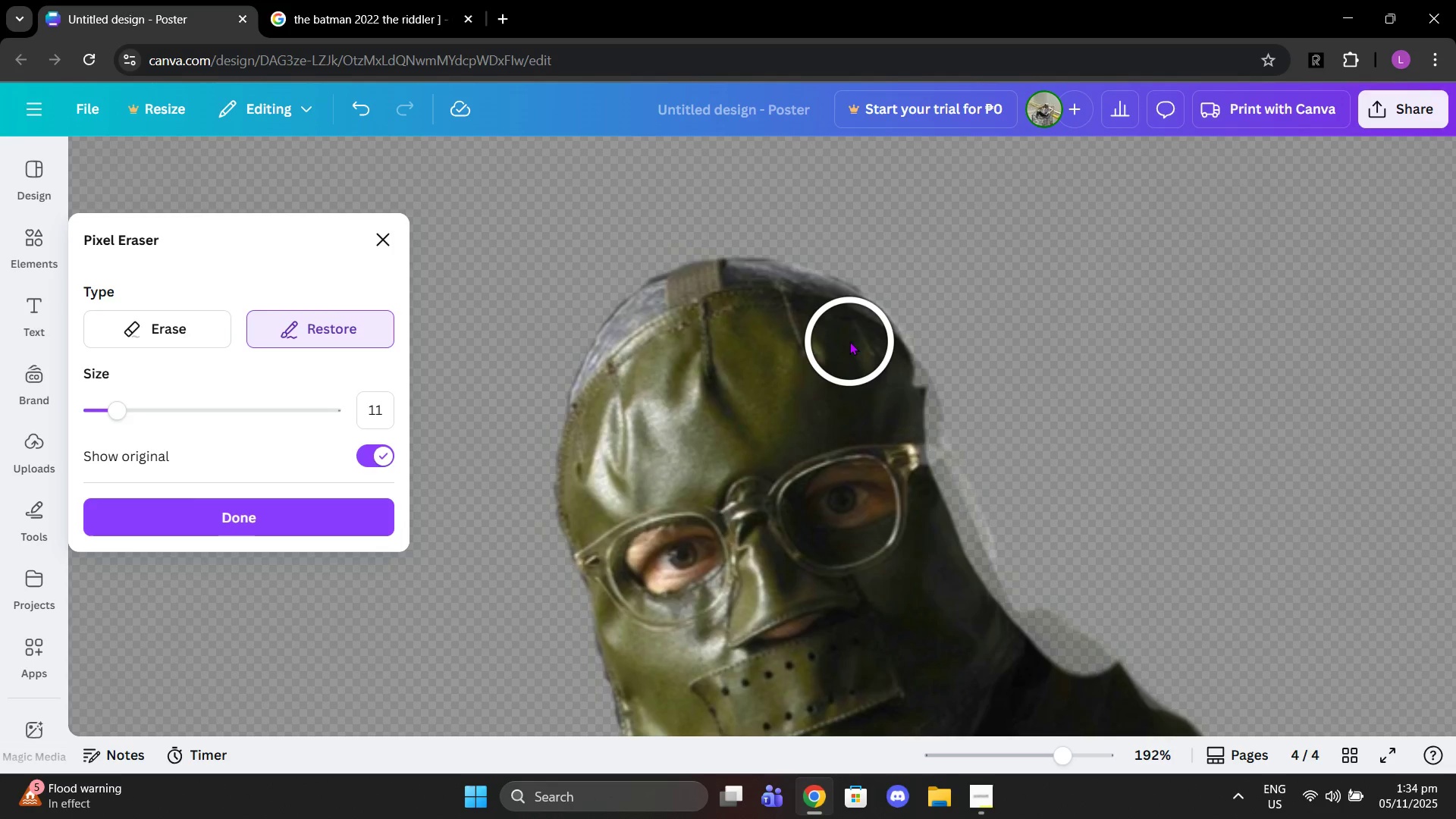 
left_click([849, 341])
 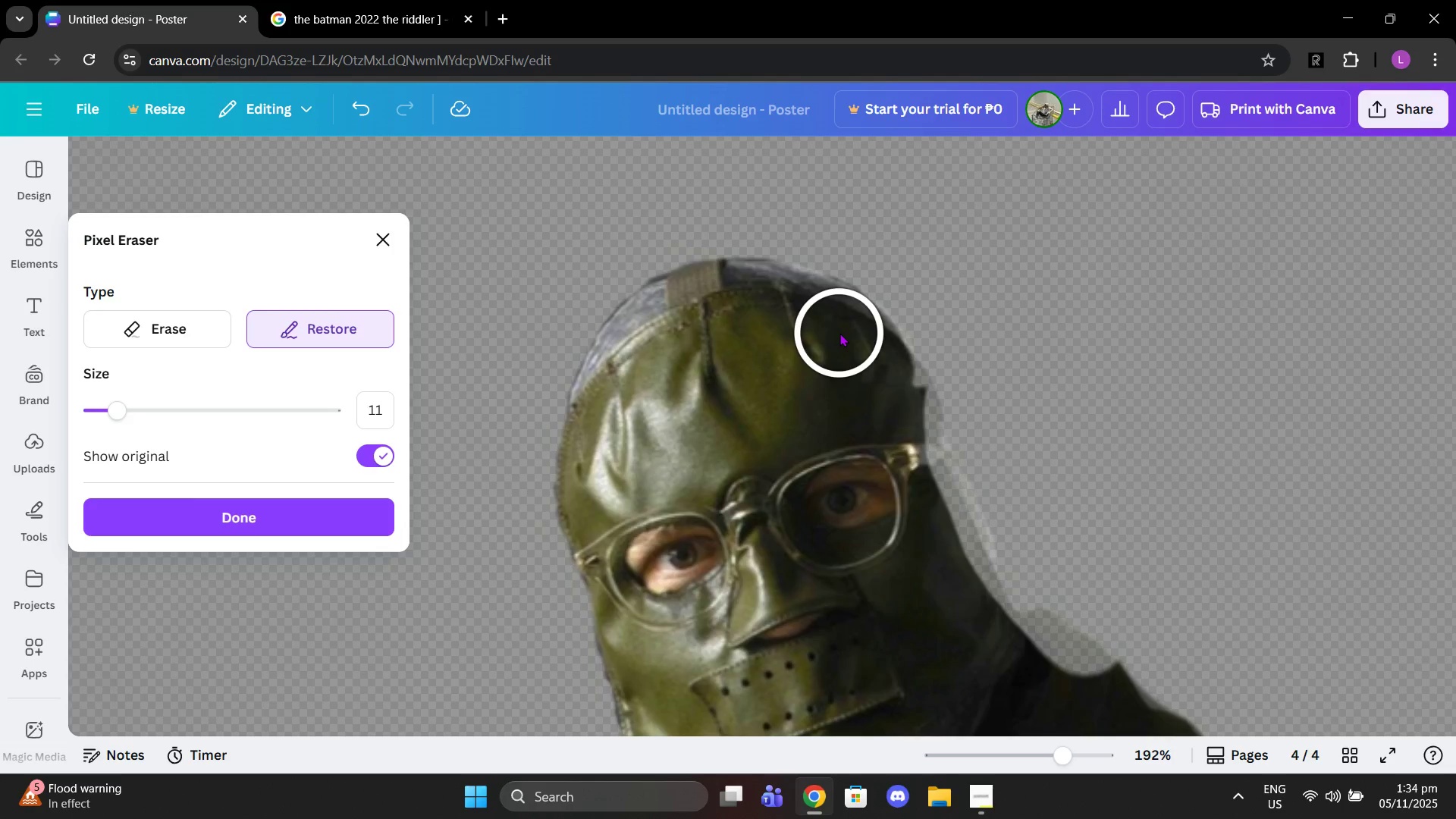 
left_click([839, 333])
 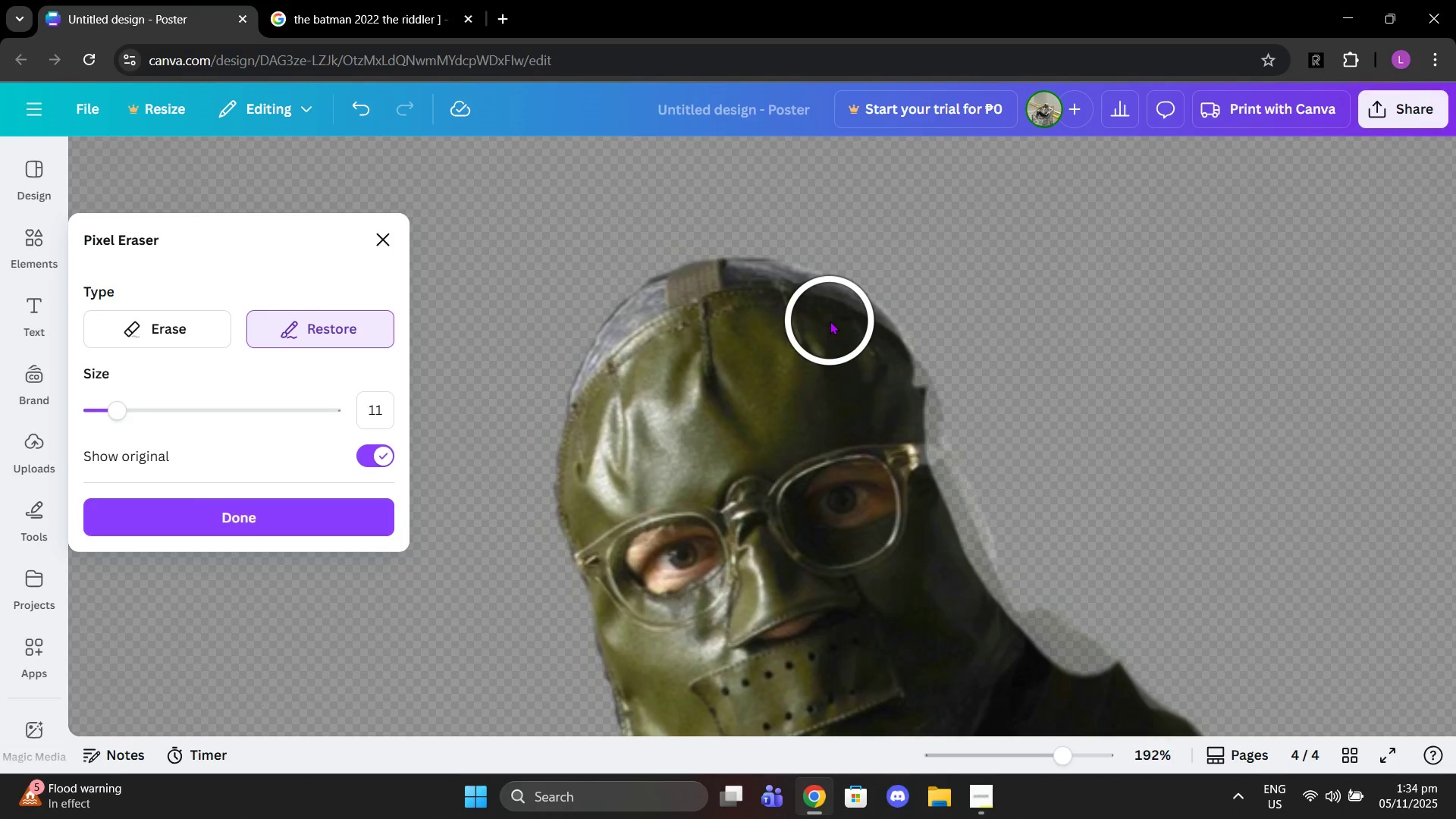 
left_click([830, 321])
 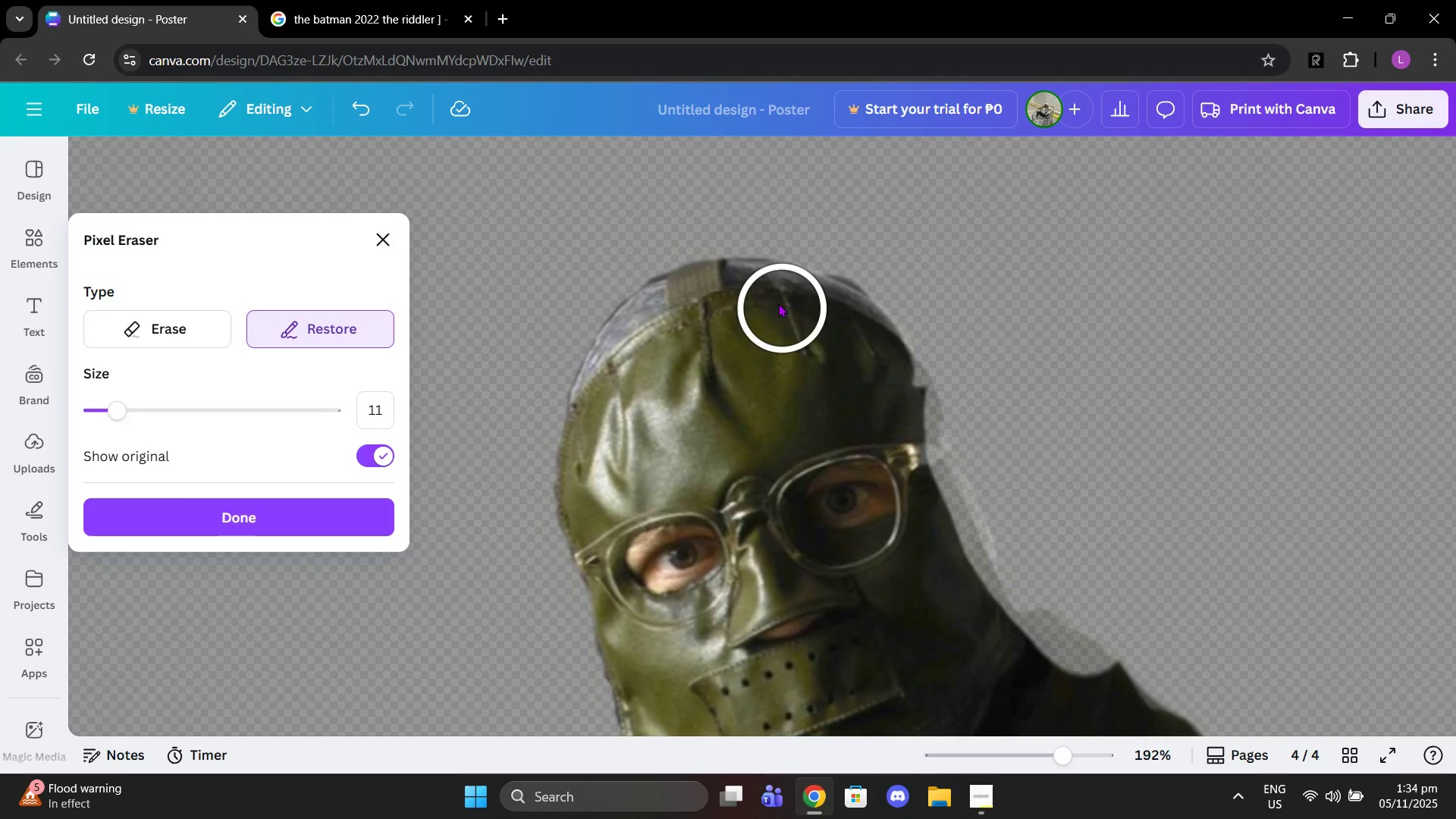 
left_click([775, 300])
 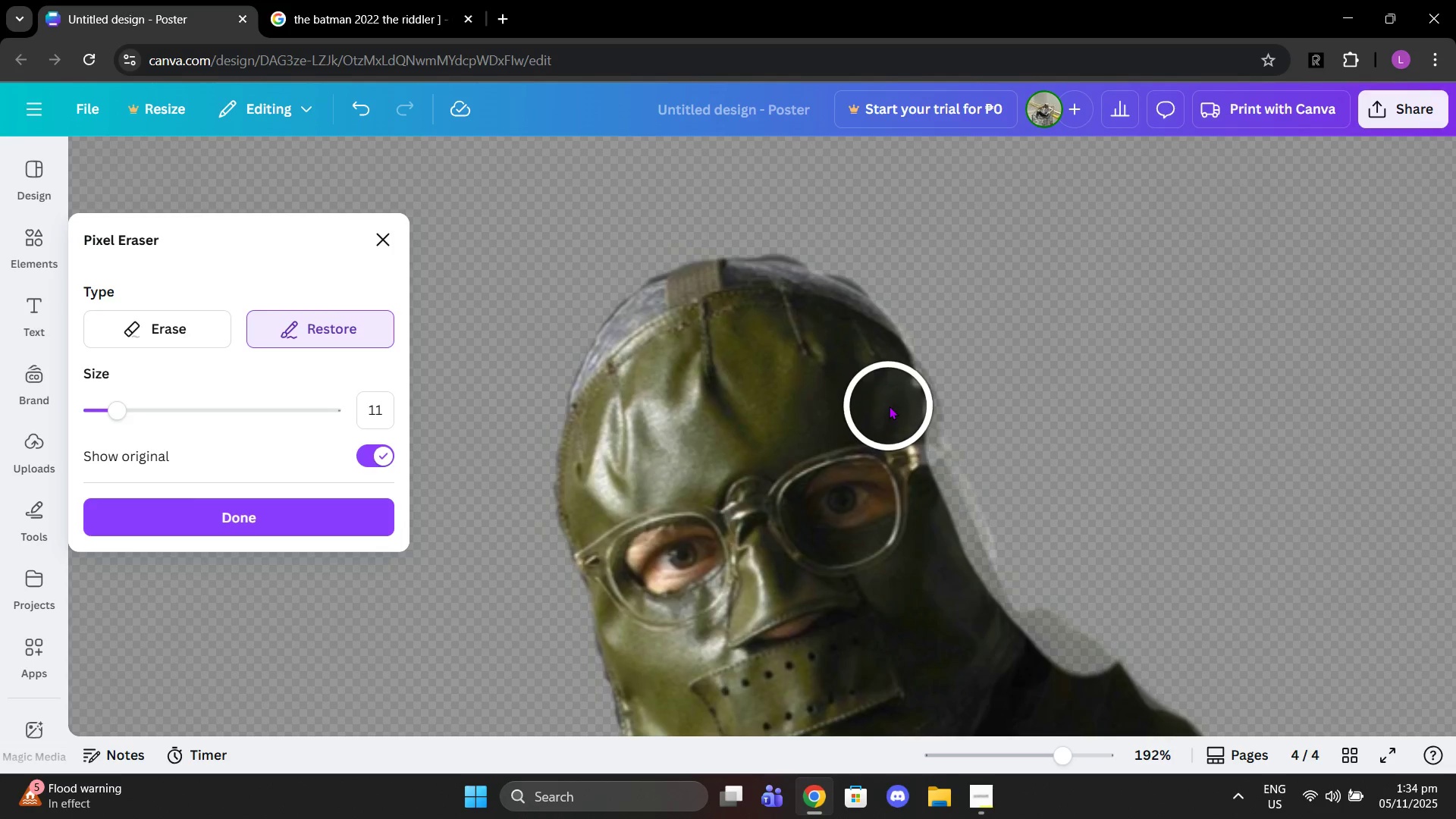 
left_click([889, 406])
 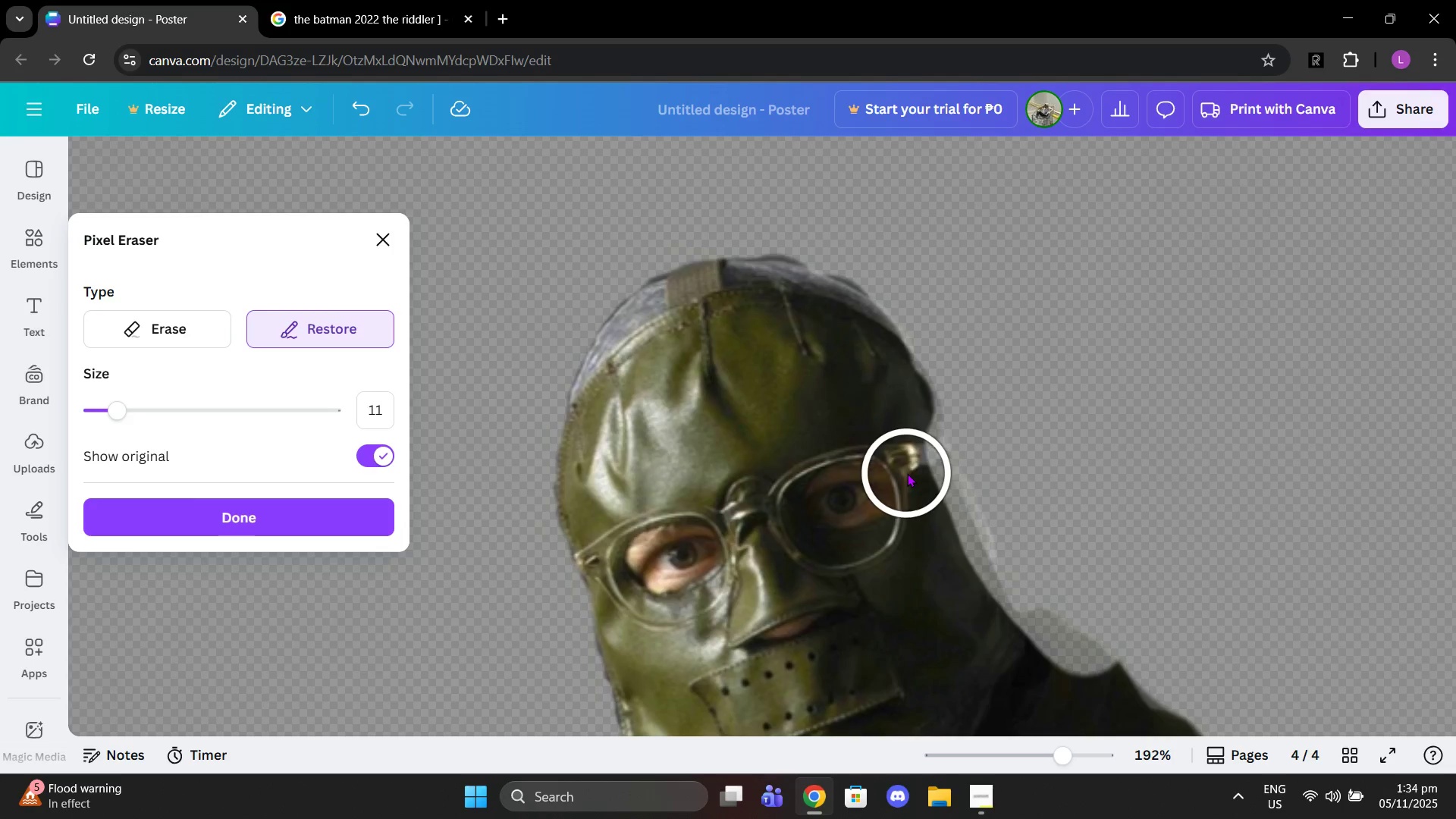 
left_click([907, 473])
 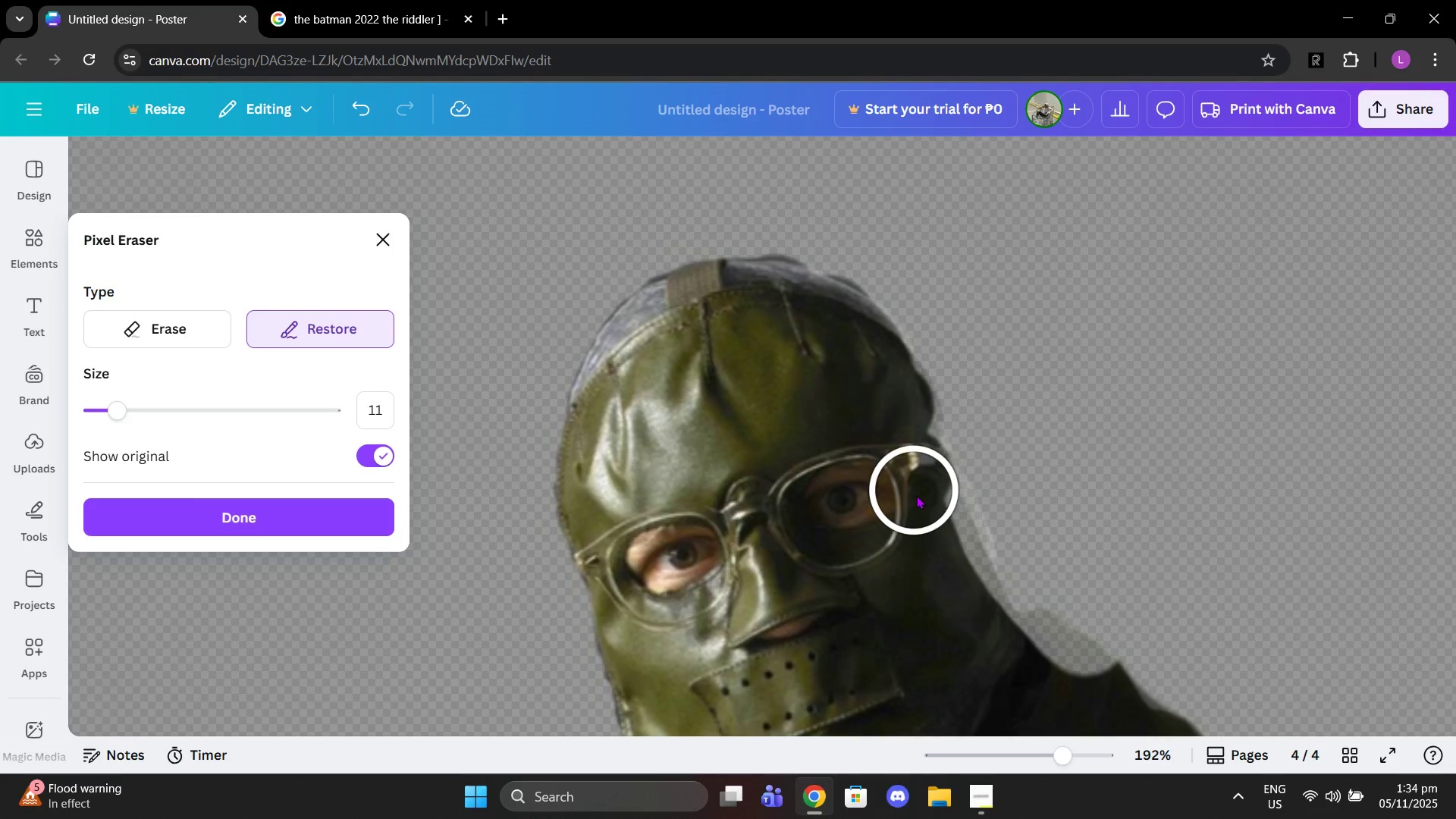 
left_click_drag(start_coordinate=[916, 495], to_coordinate=[1167, 715])
 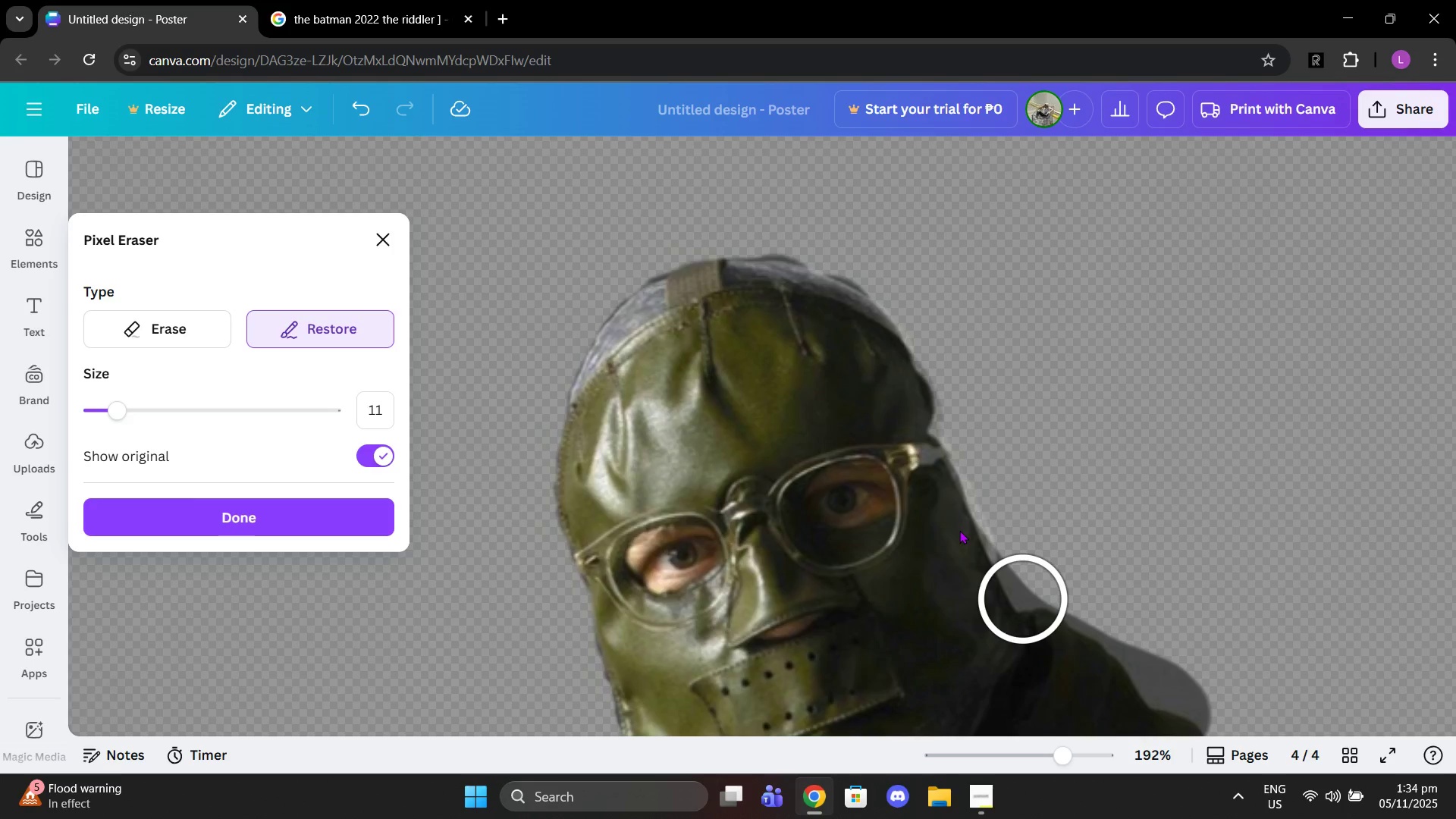 
left_click_drag(start_coordinate=[934, 488], to_coordinate=[905, 404])
 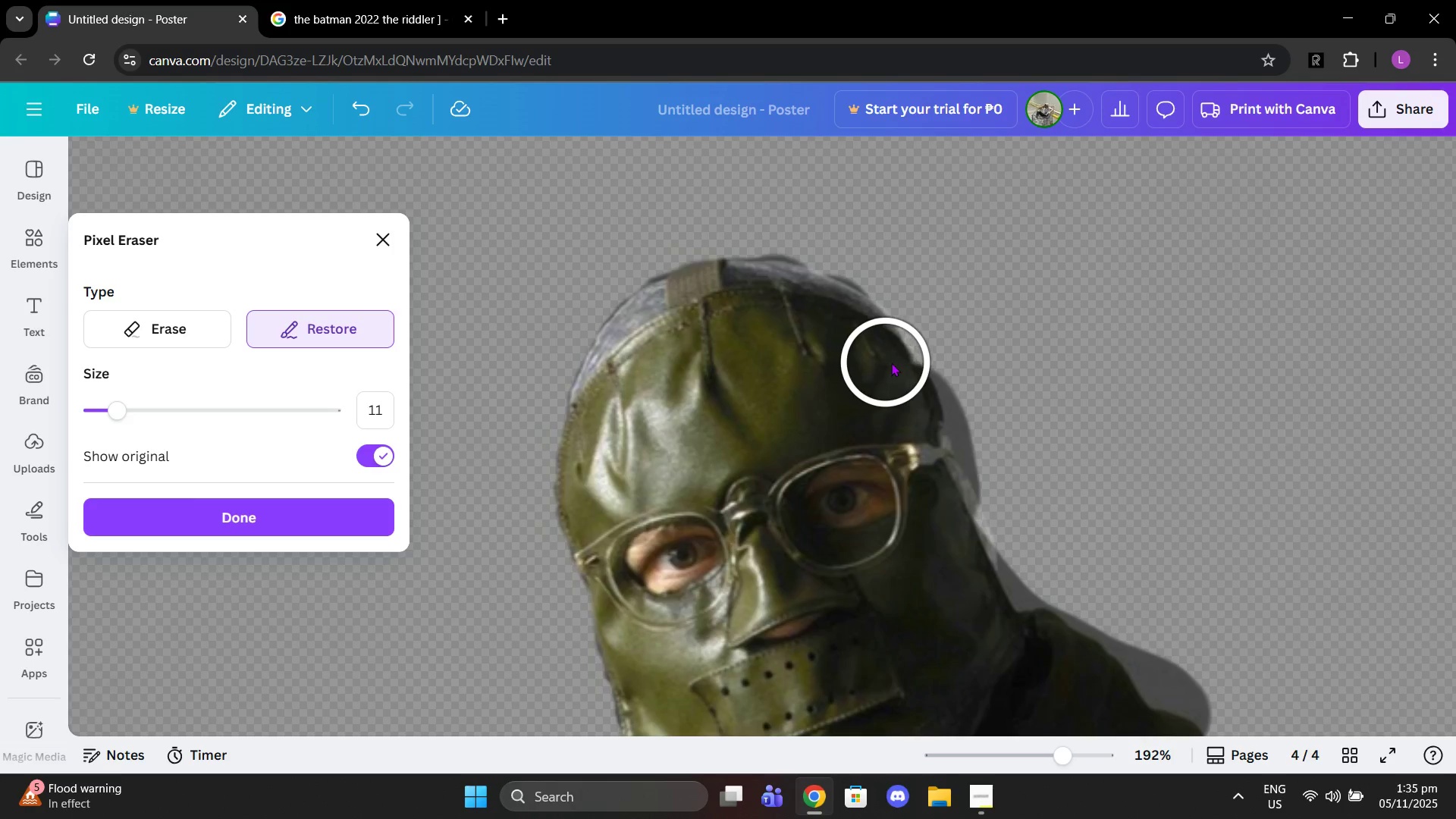 
left_click([885, 376])
 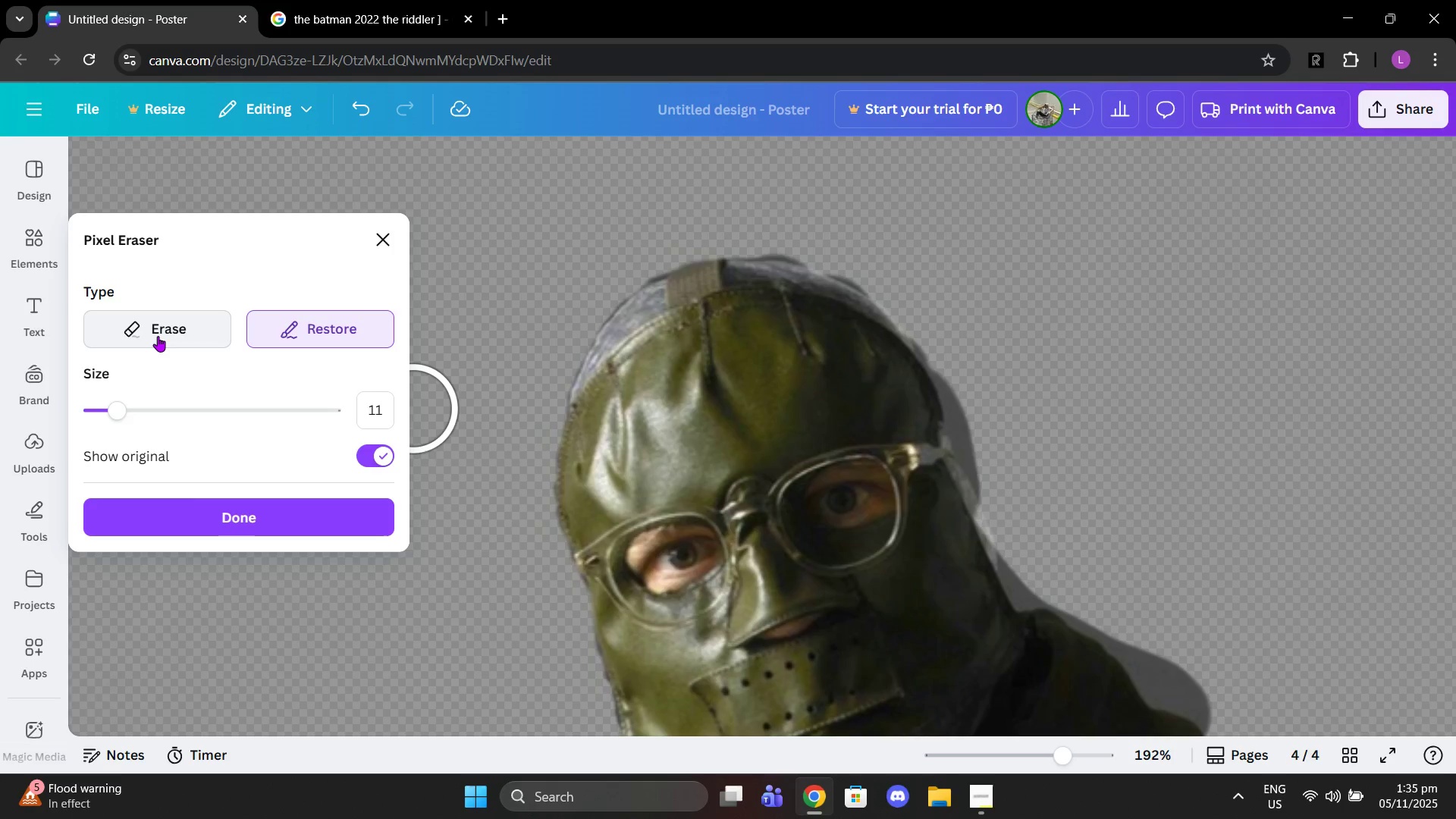 
left_click([158, 336])
 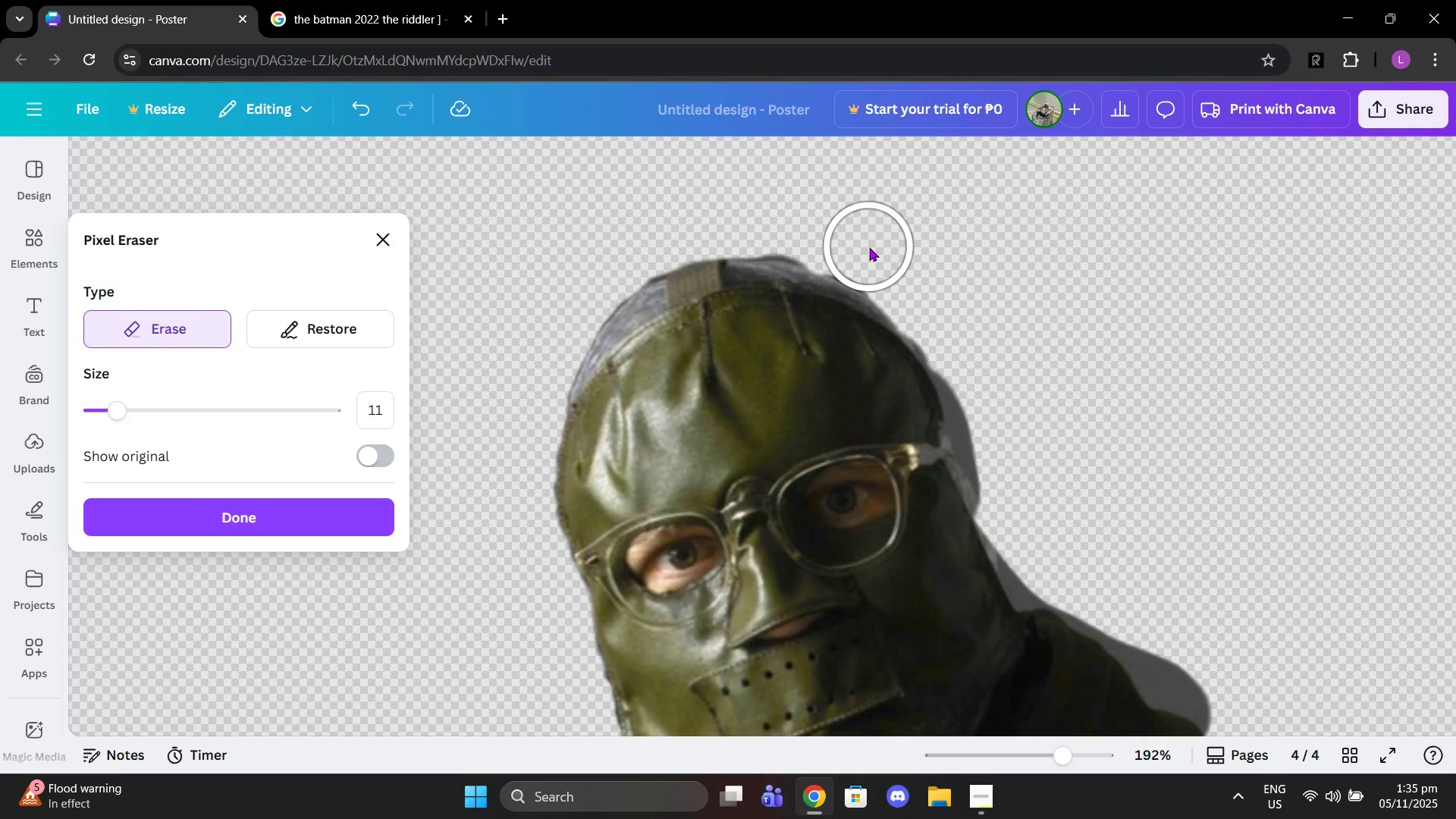 
left_click([869, 247])
 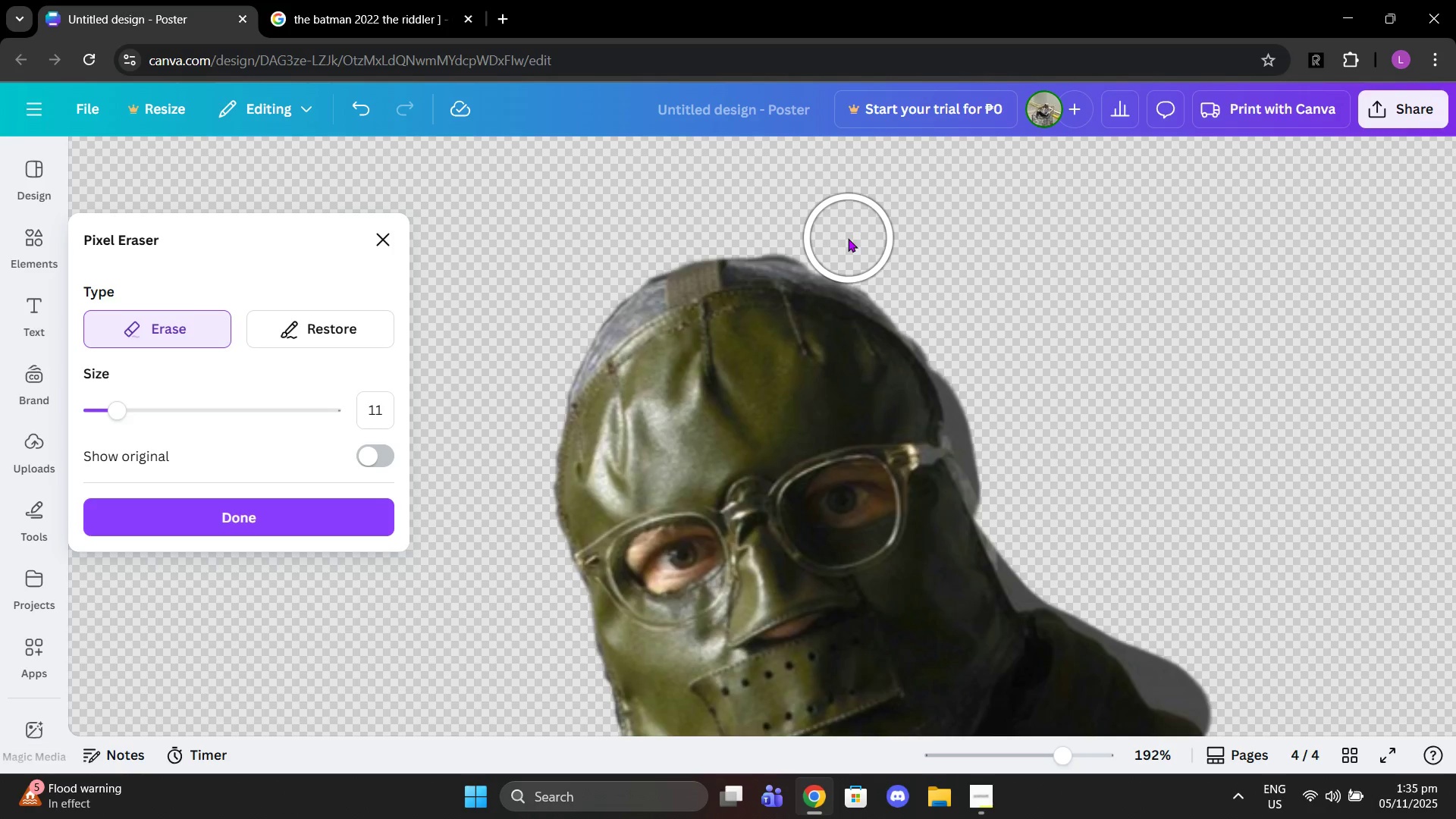 
left_click([848, 238])
 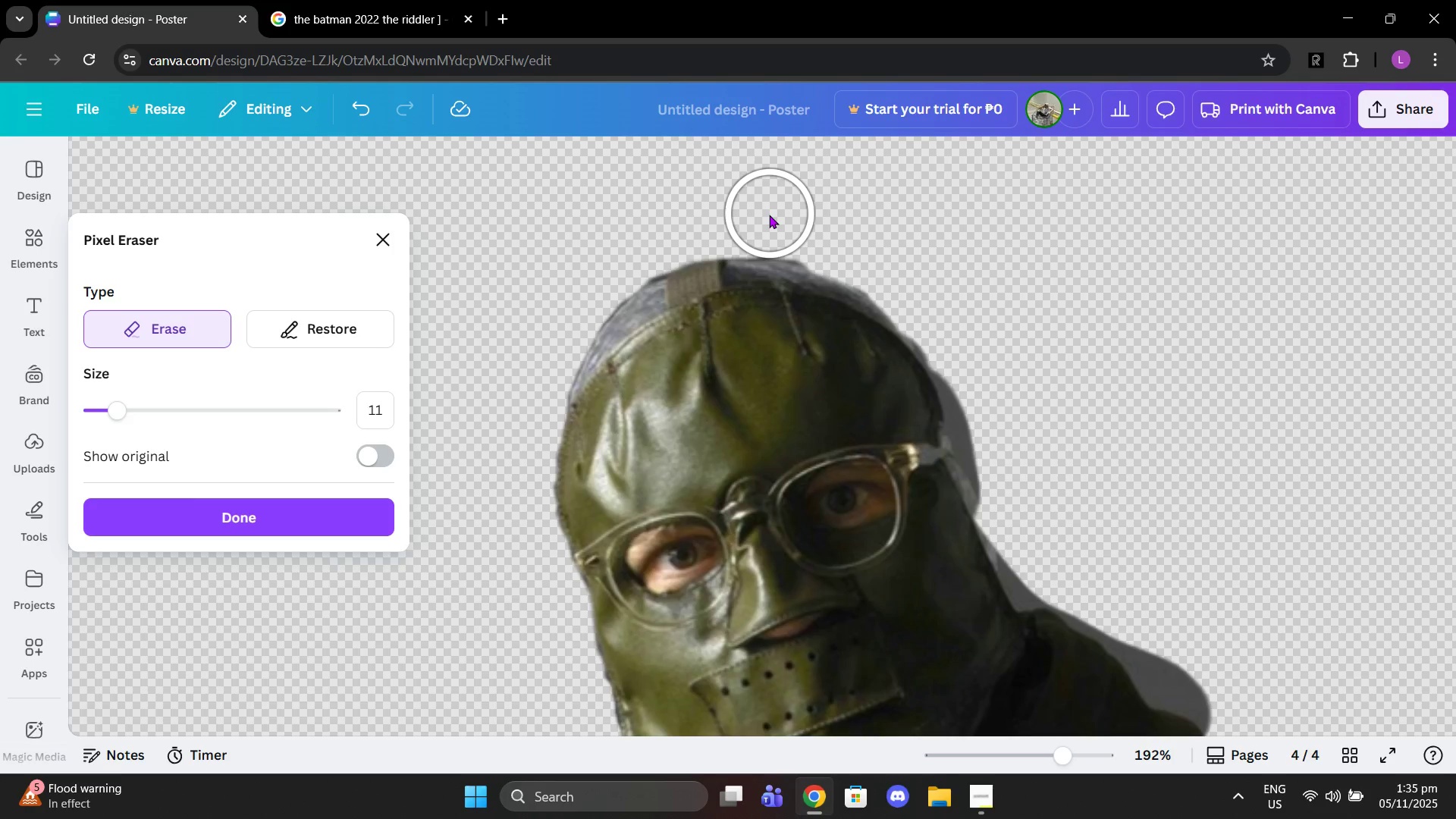 
left_click([768, 215])
 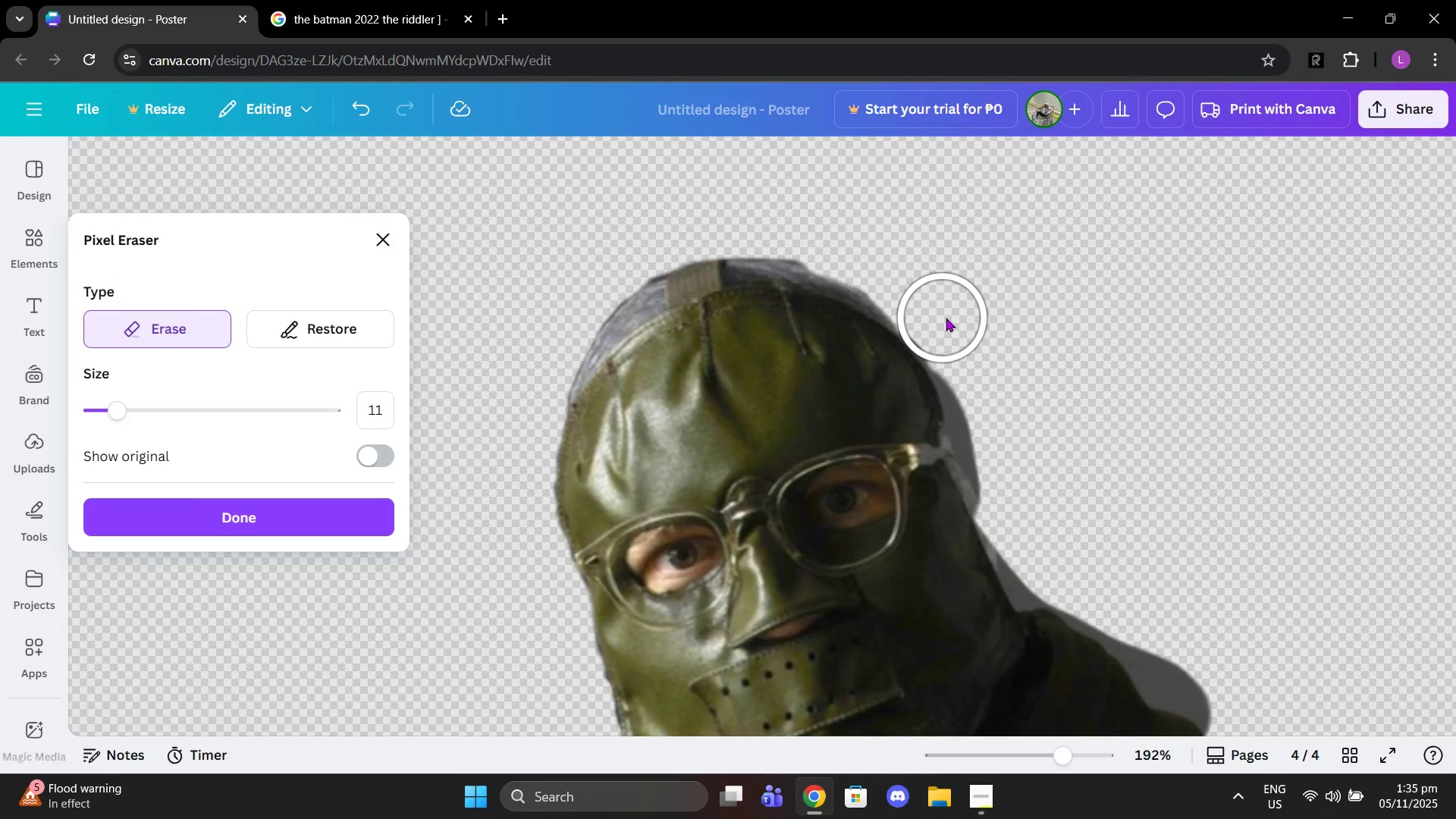 
left_click([952, 328])
 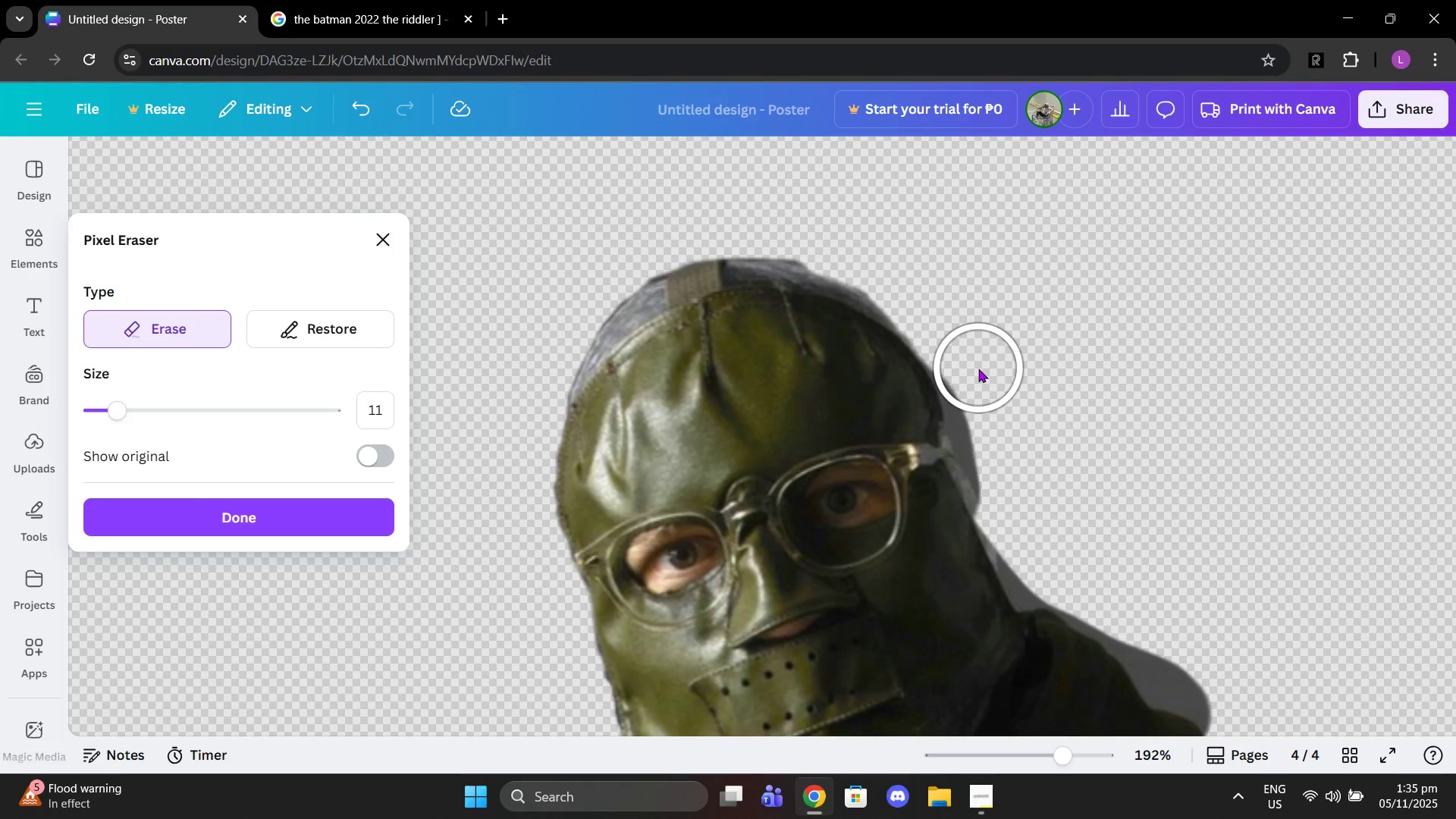 
left_click([978, 369])
 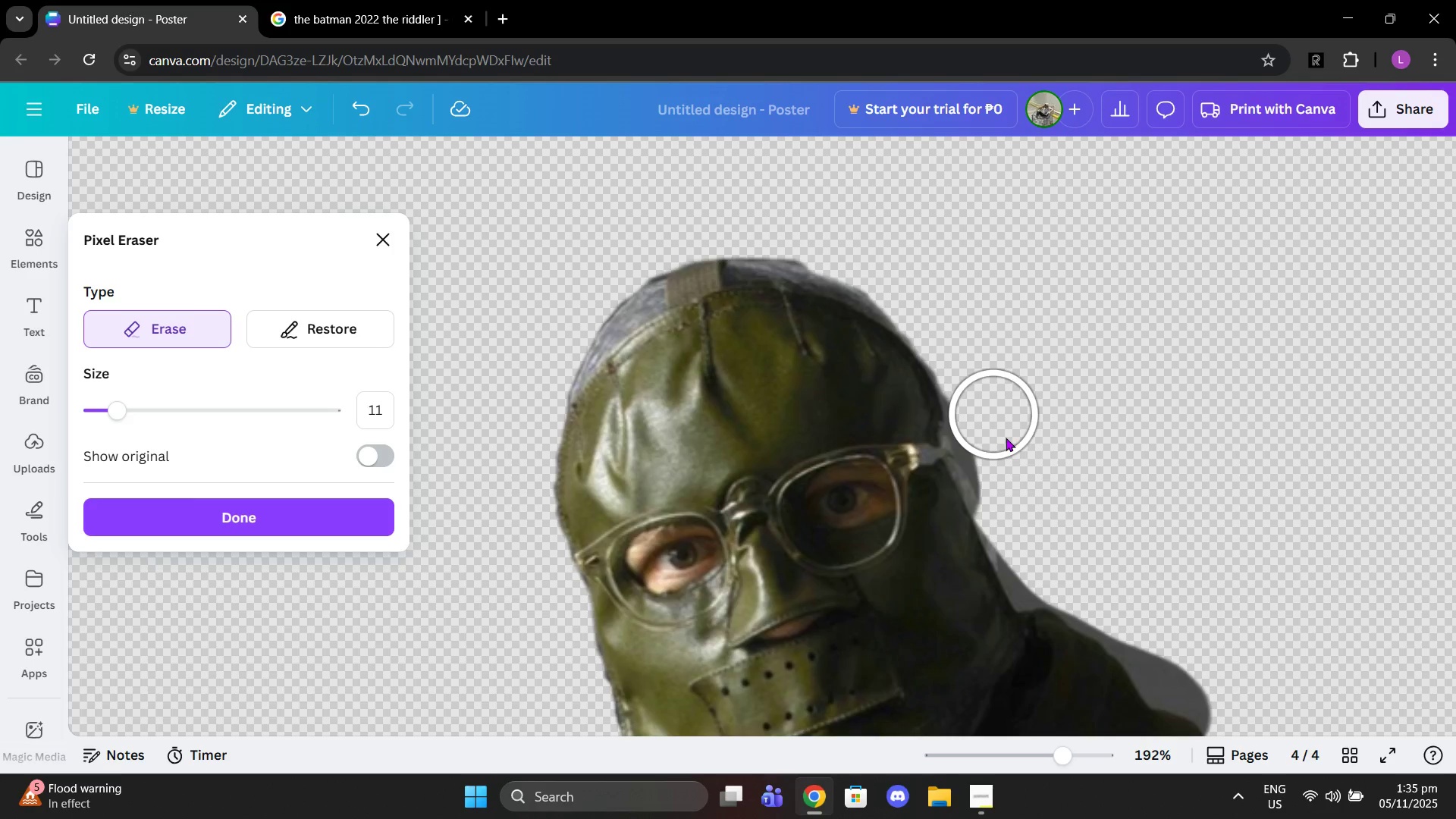 
left_click([1006, 447])
 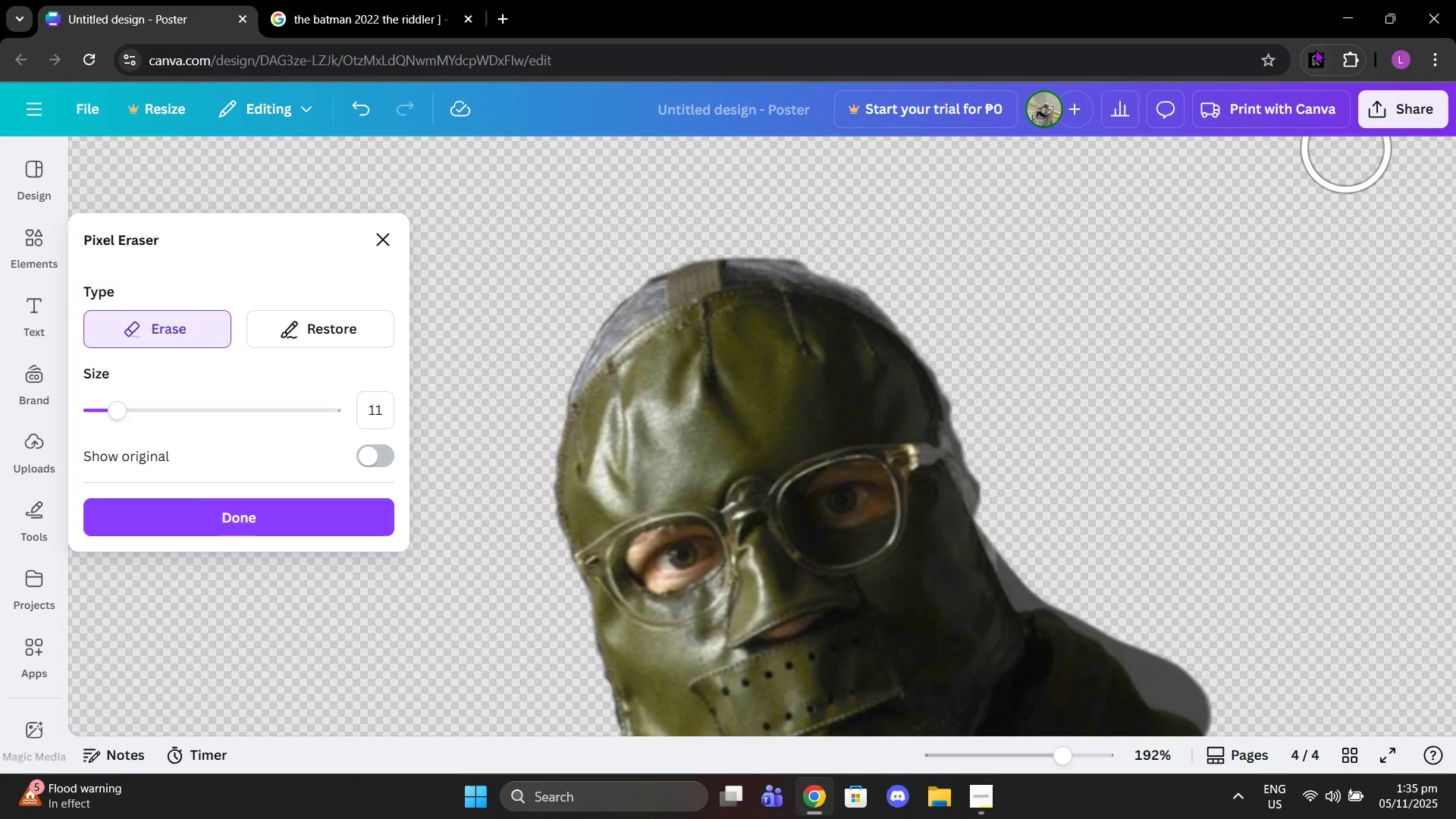 
left_click([1315, 49])
 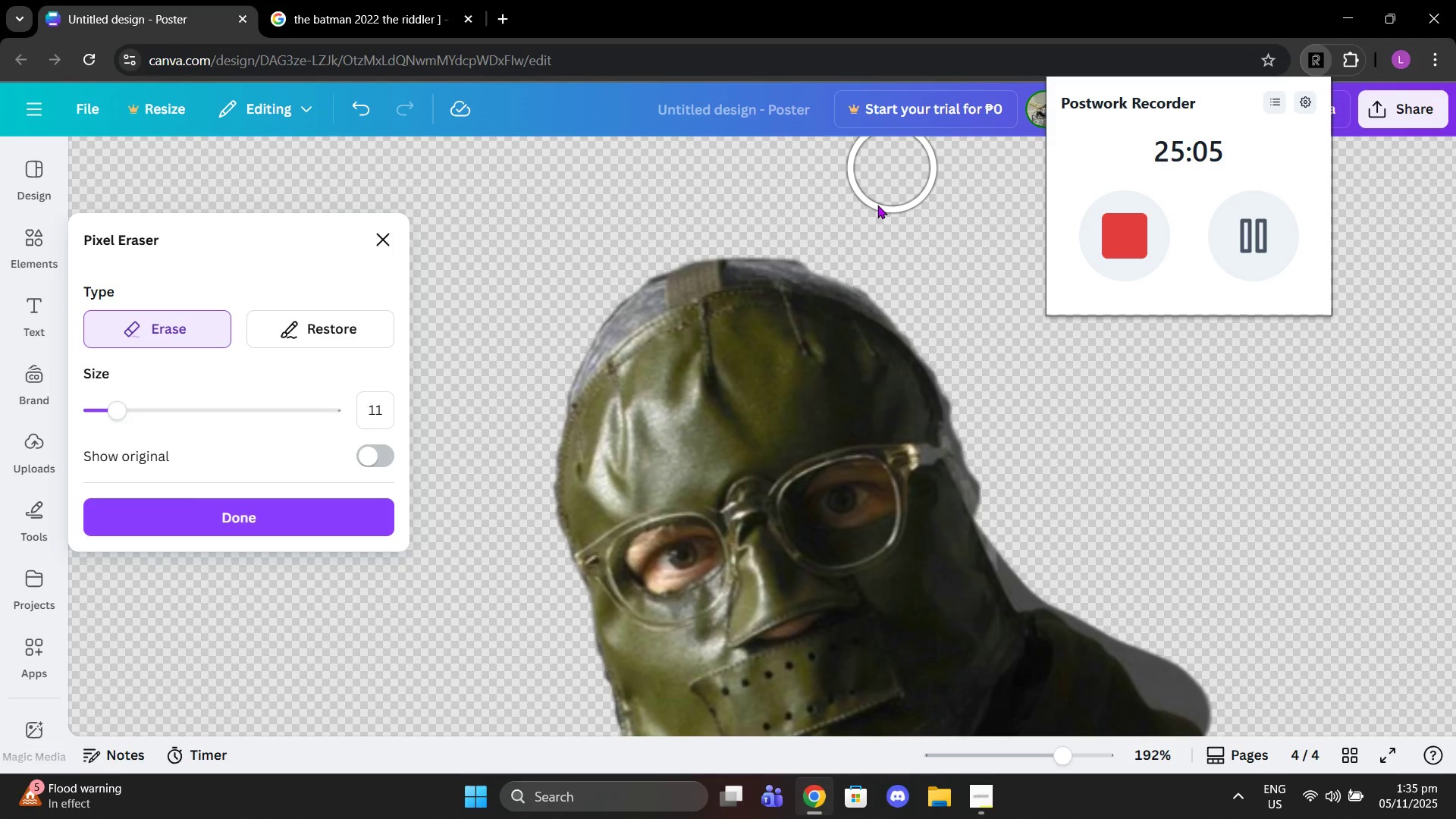 
left_click([904, 252])
 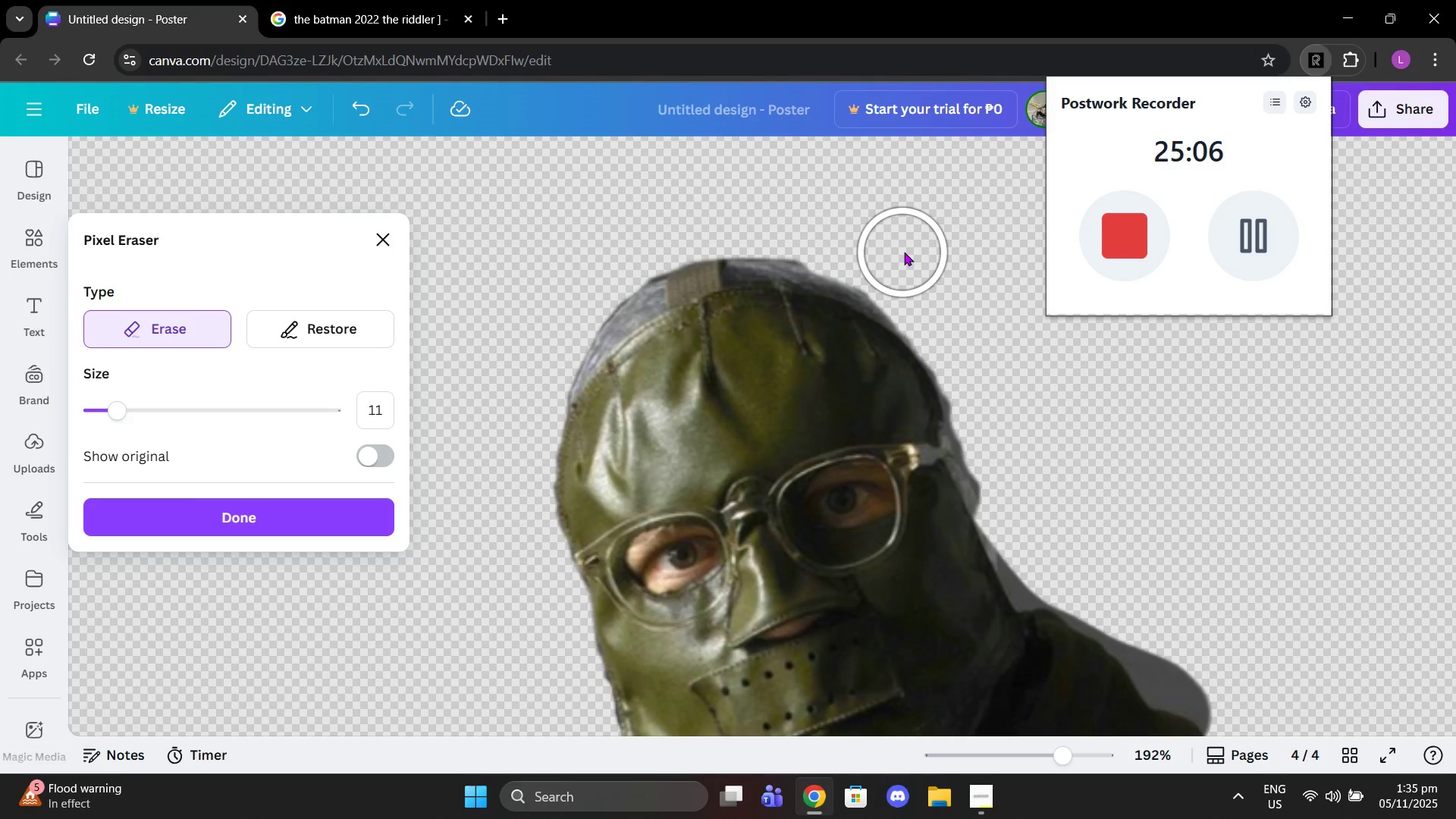 
left_click([1185, 375])
 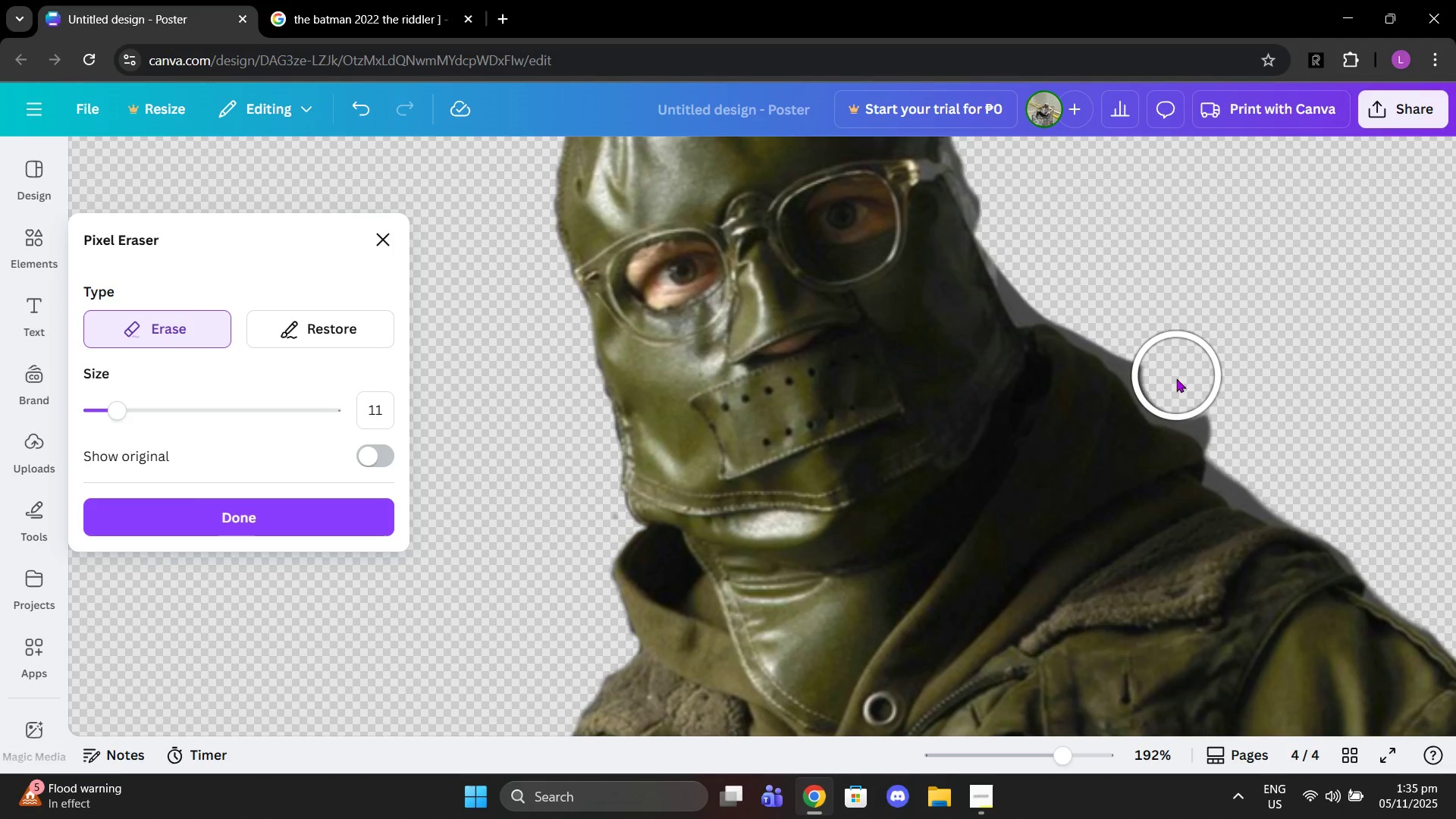 
scroll: coordinate [1056, 328], scroll_direction: down, amount: 3.0
 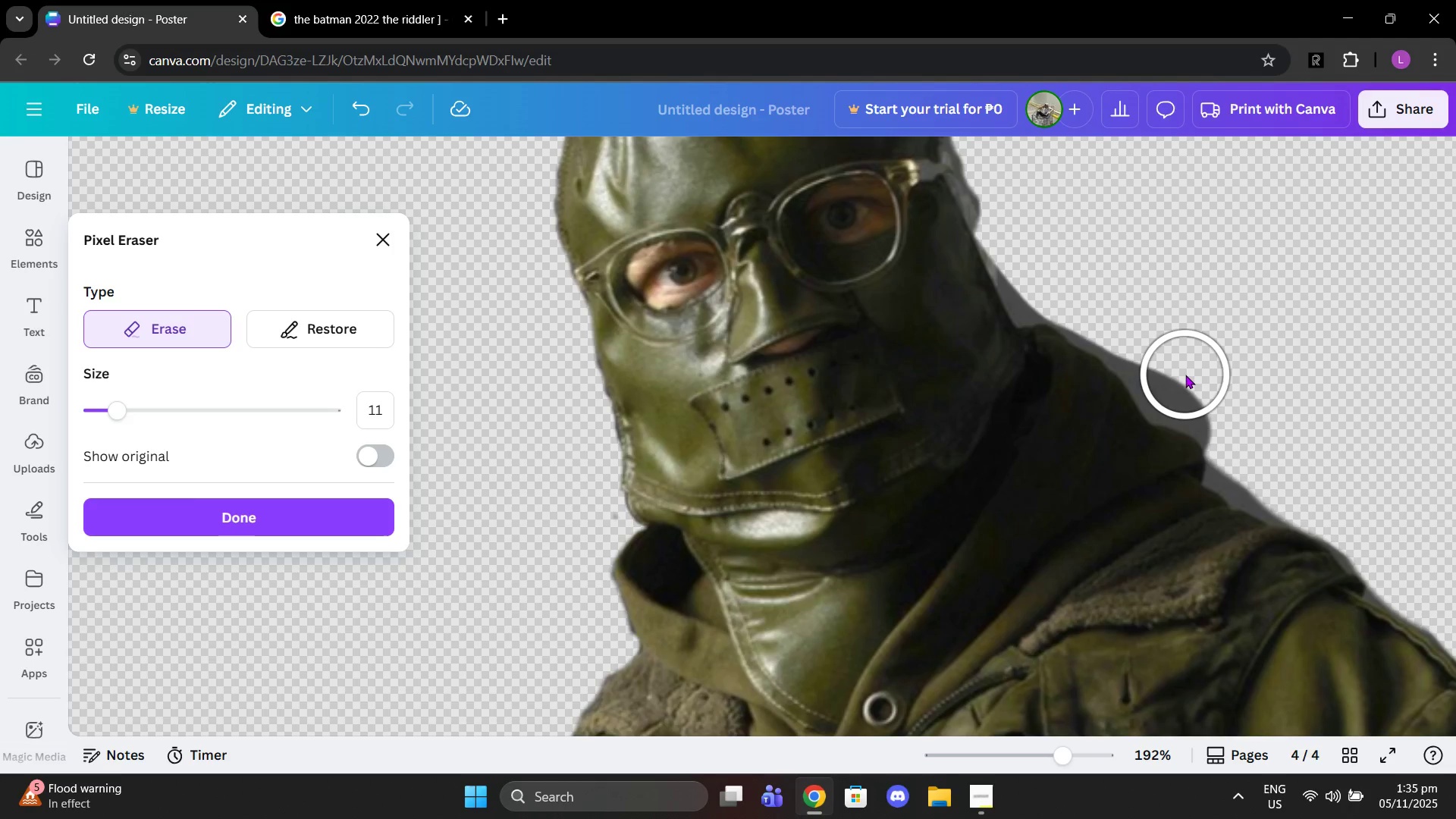 
left_click([1176, 378])
 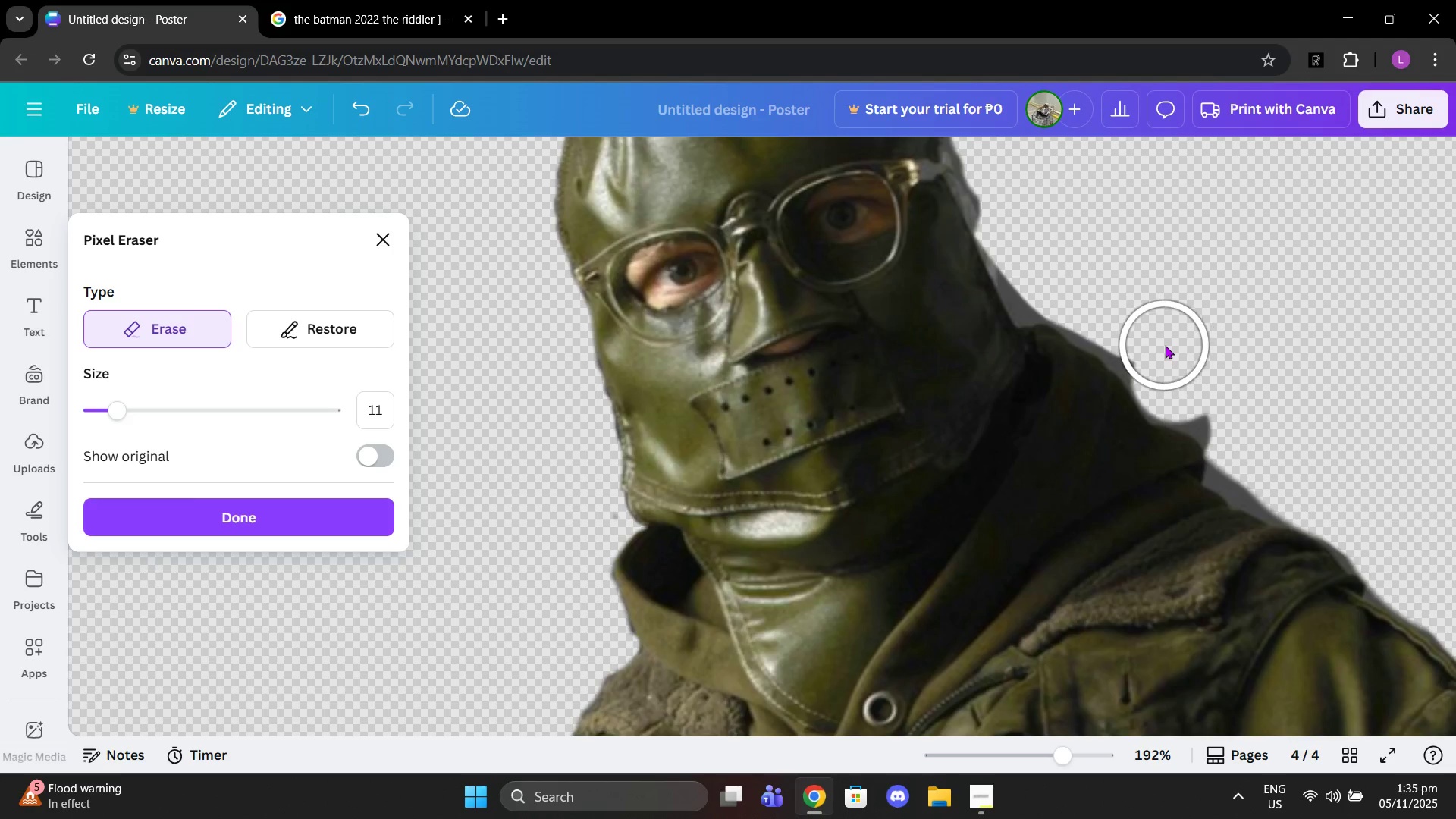 
left_click_drag(start_coordinate=[1165, 345], to_coordinate=[1040, 275])
 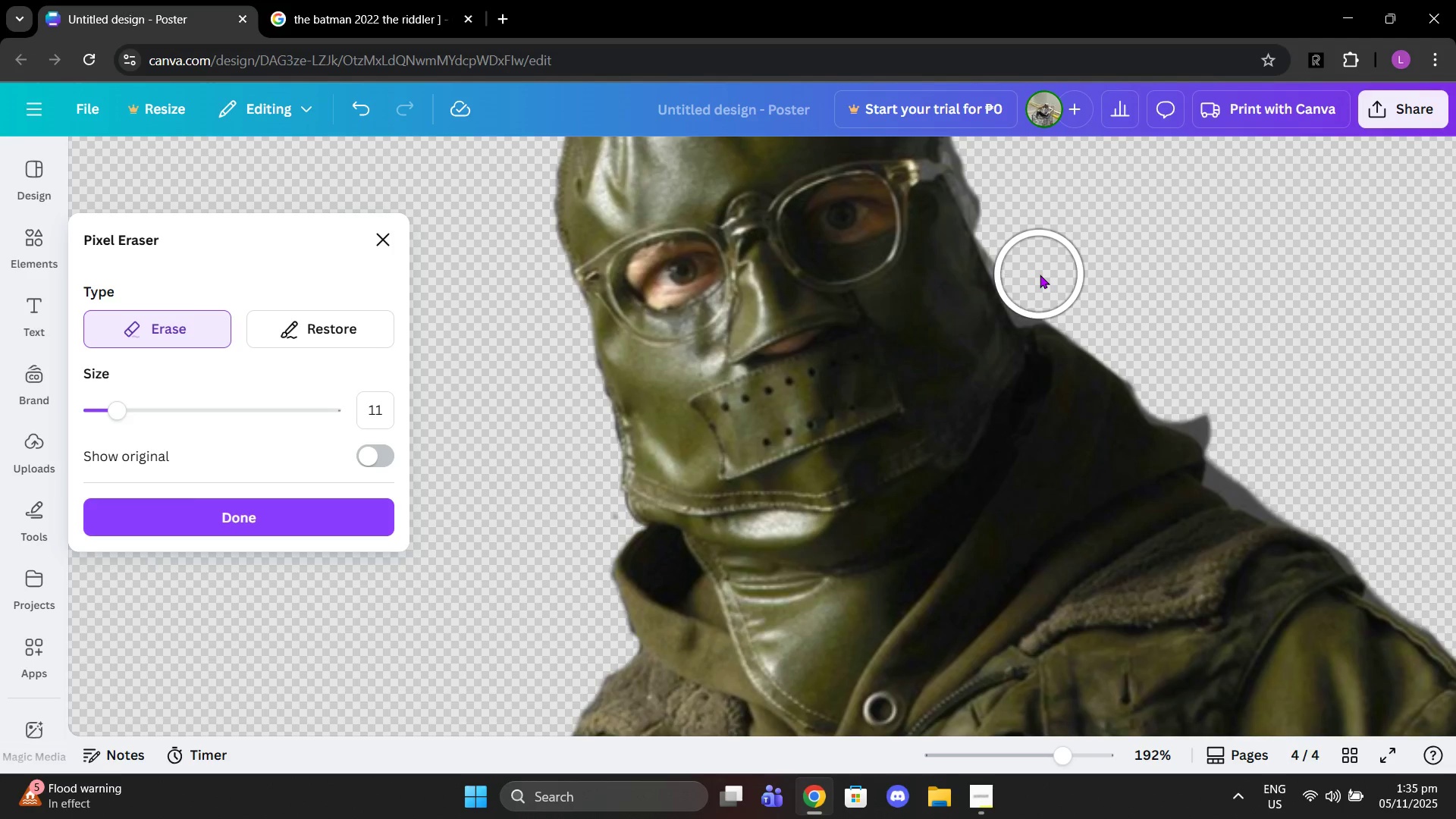 
left_click([1040, 275])
 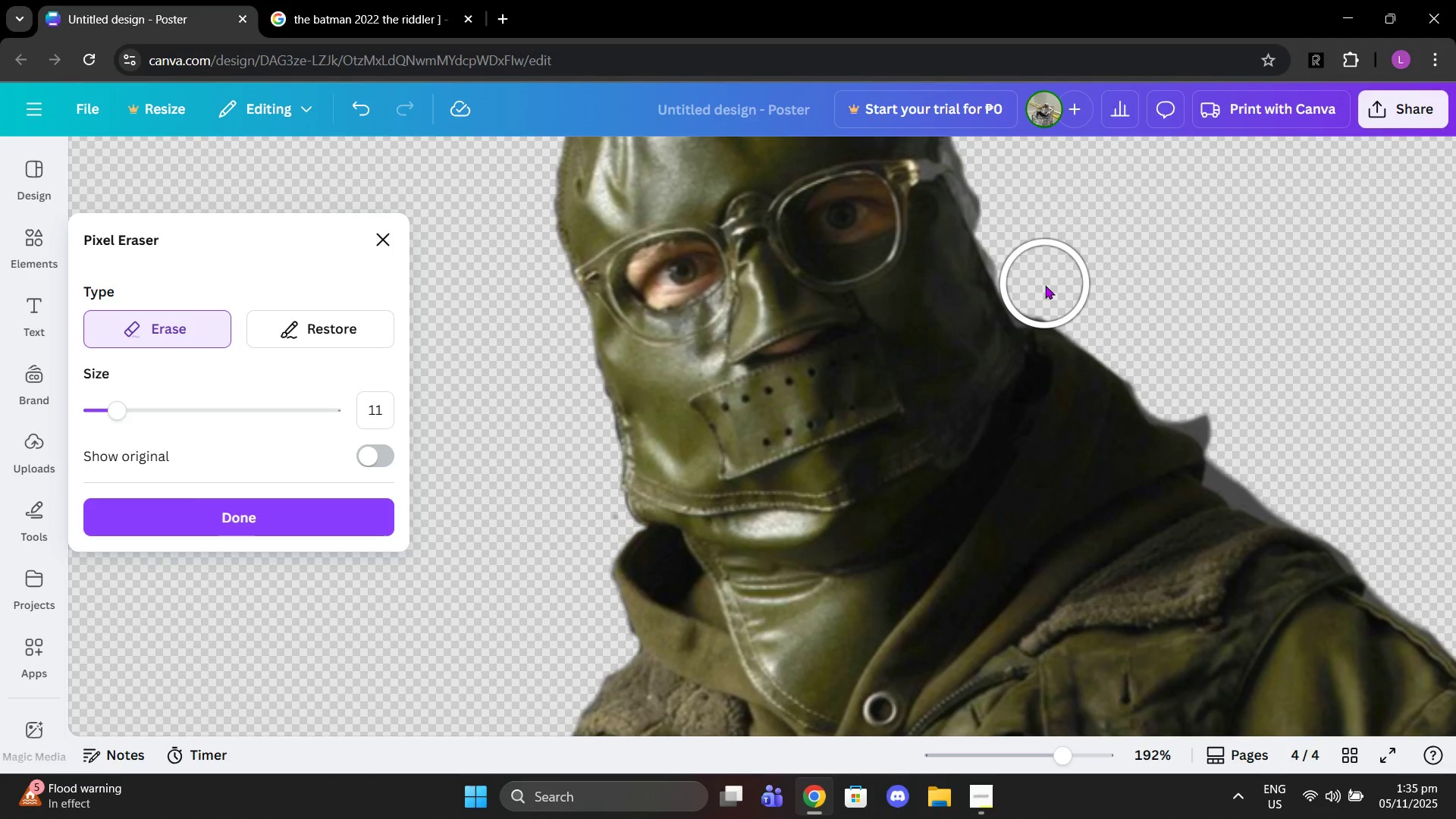 
left_click([1045, 285])
 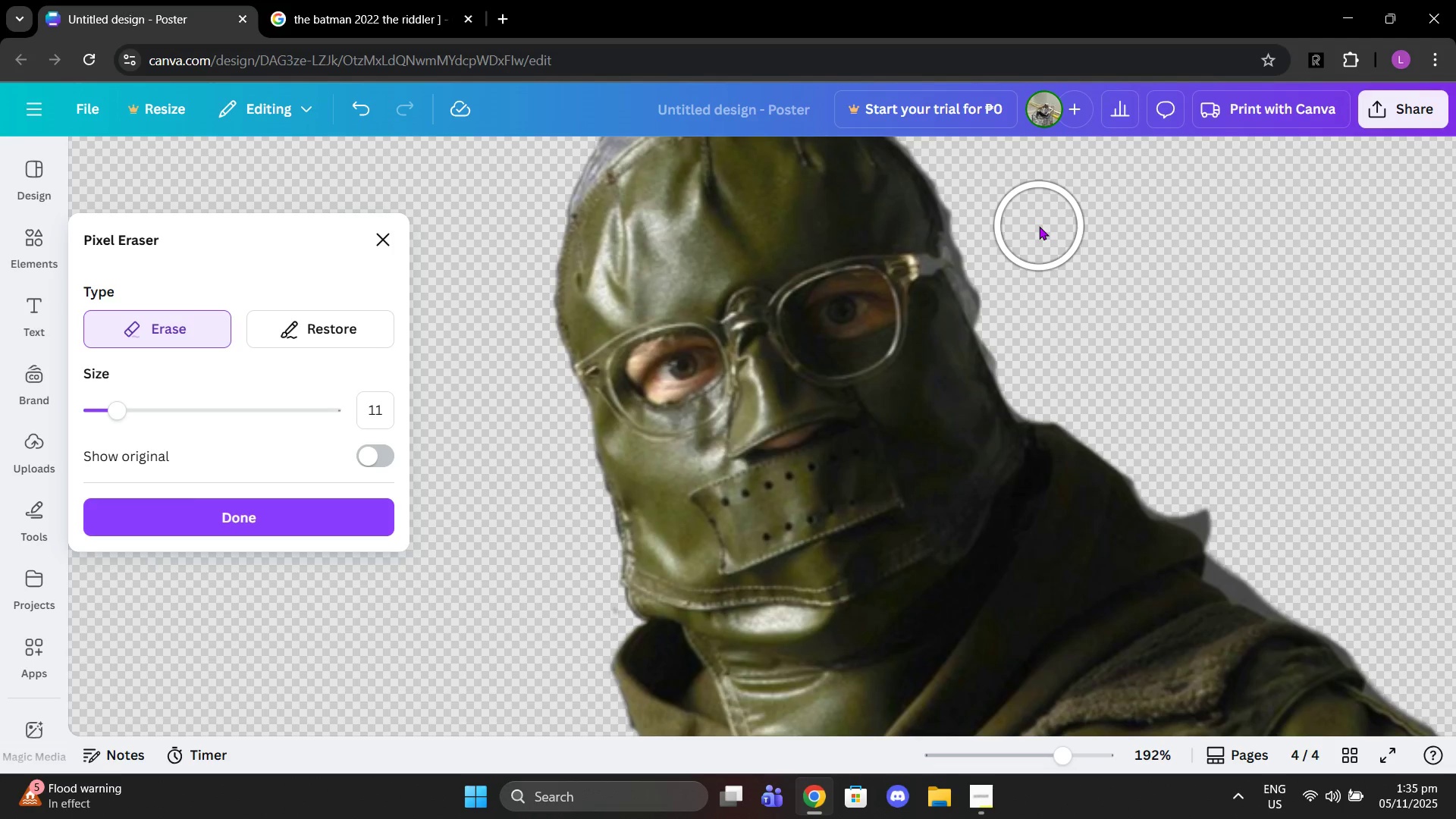 
left_click([1021, 299])
 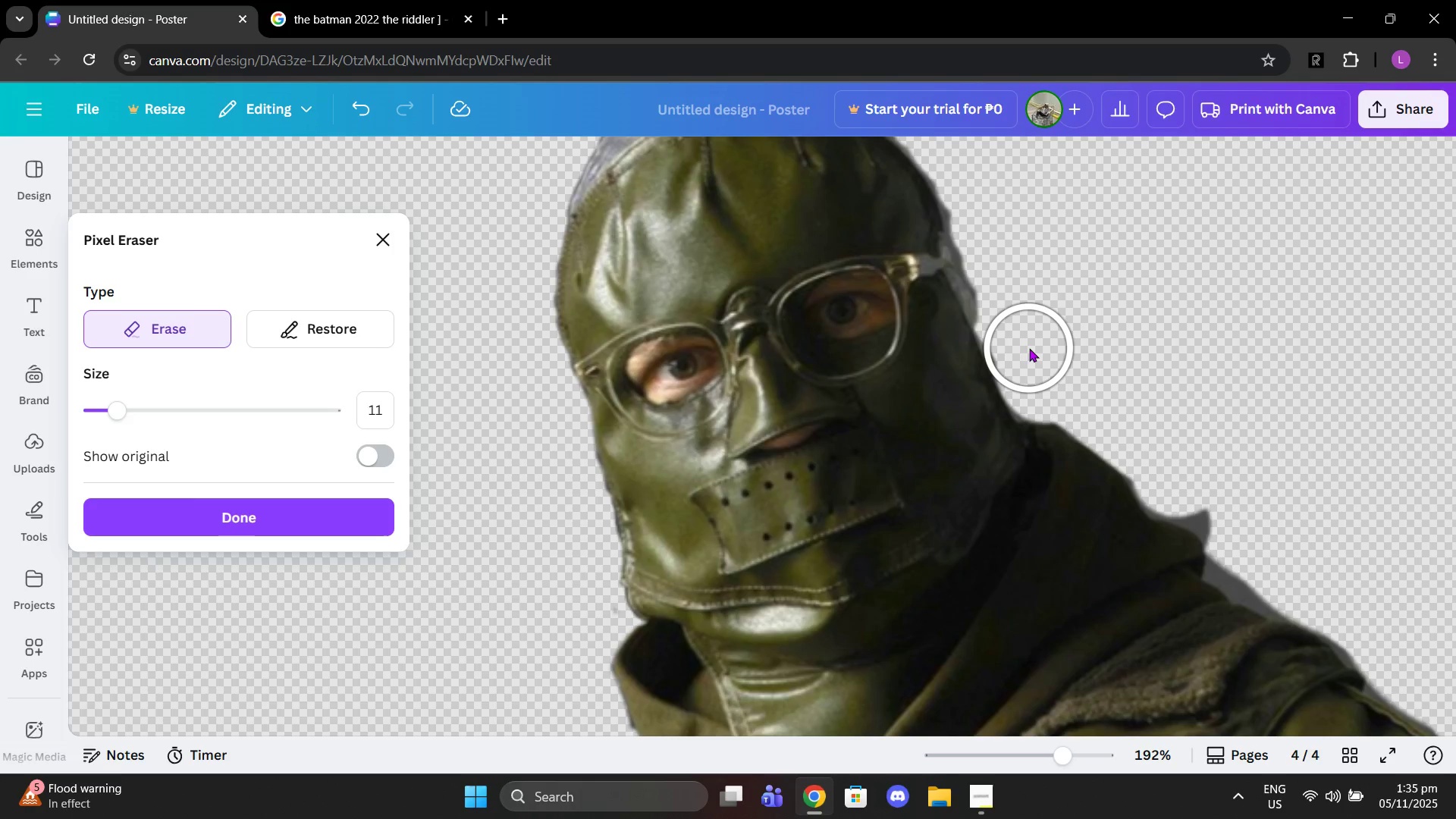 
scroll: coordinate [1039, 226], scroll_direction: up, amount: 1.0
 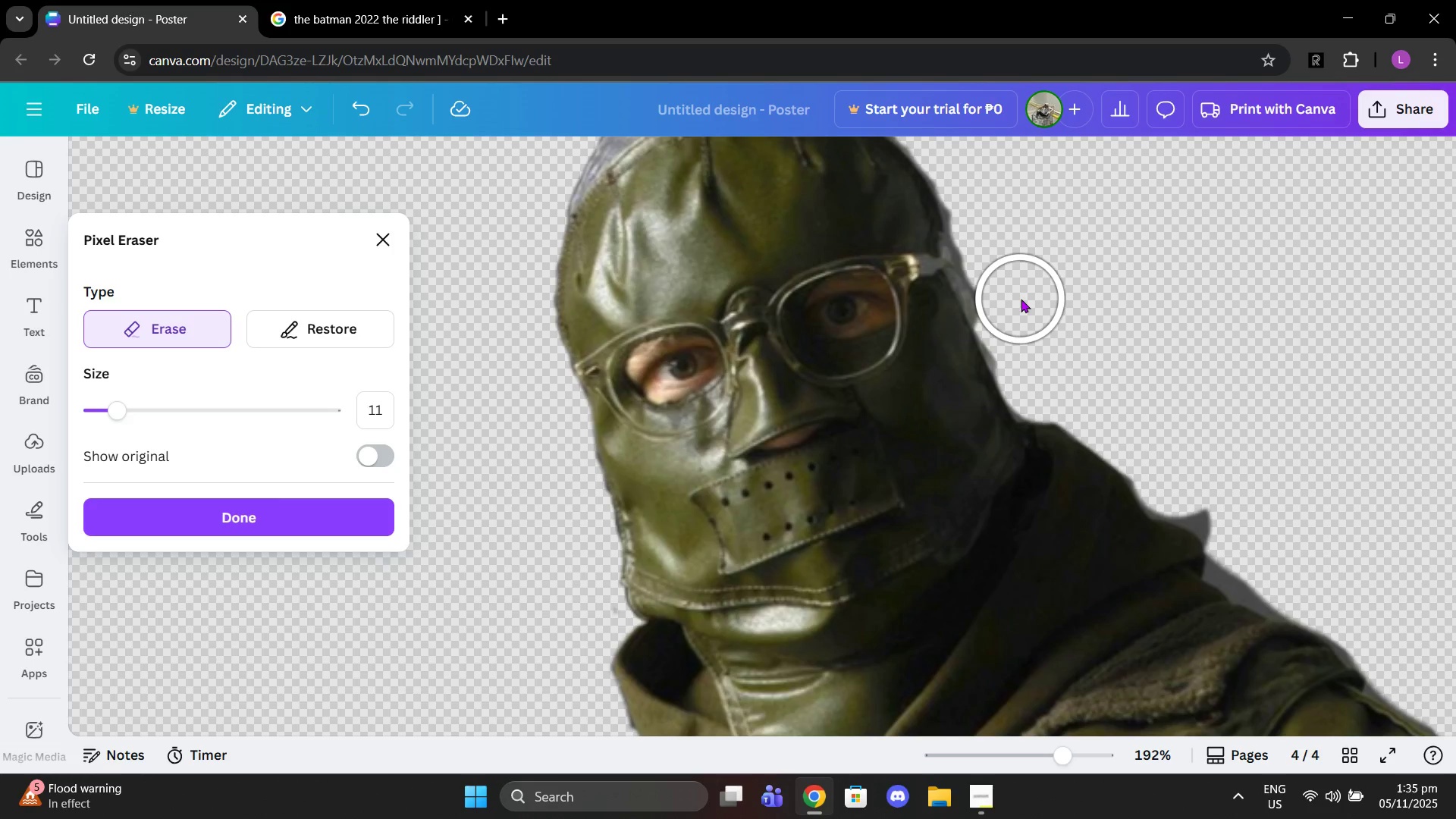 
left_click([1029, 348])
 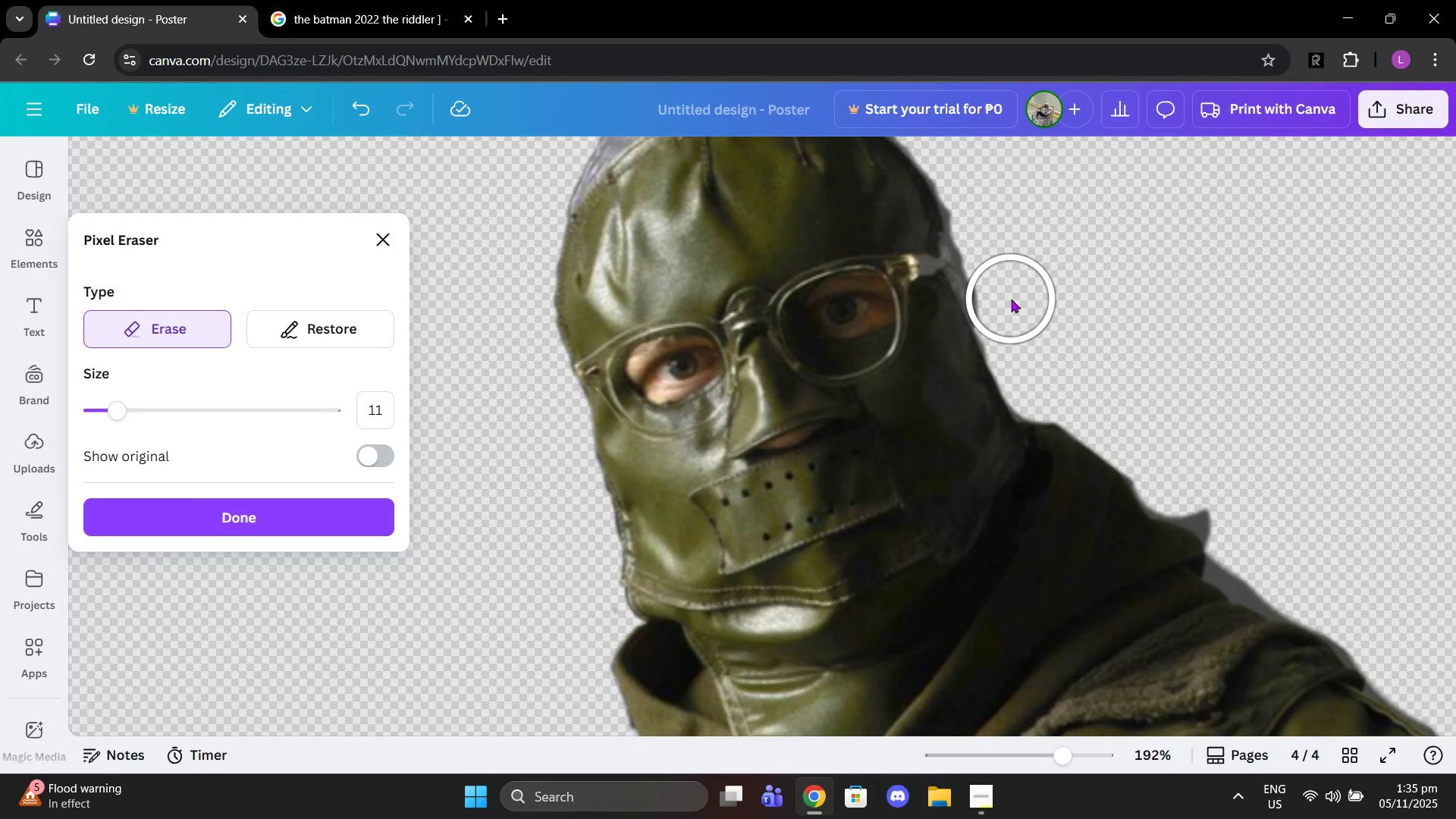 
left_click([1011, 299])
 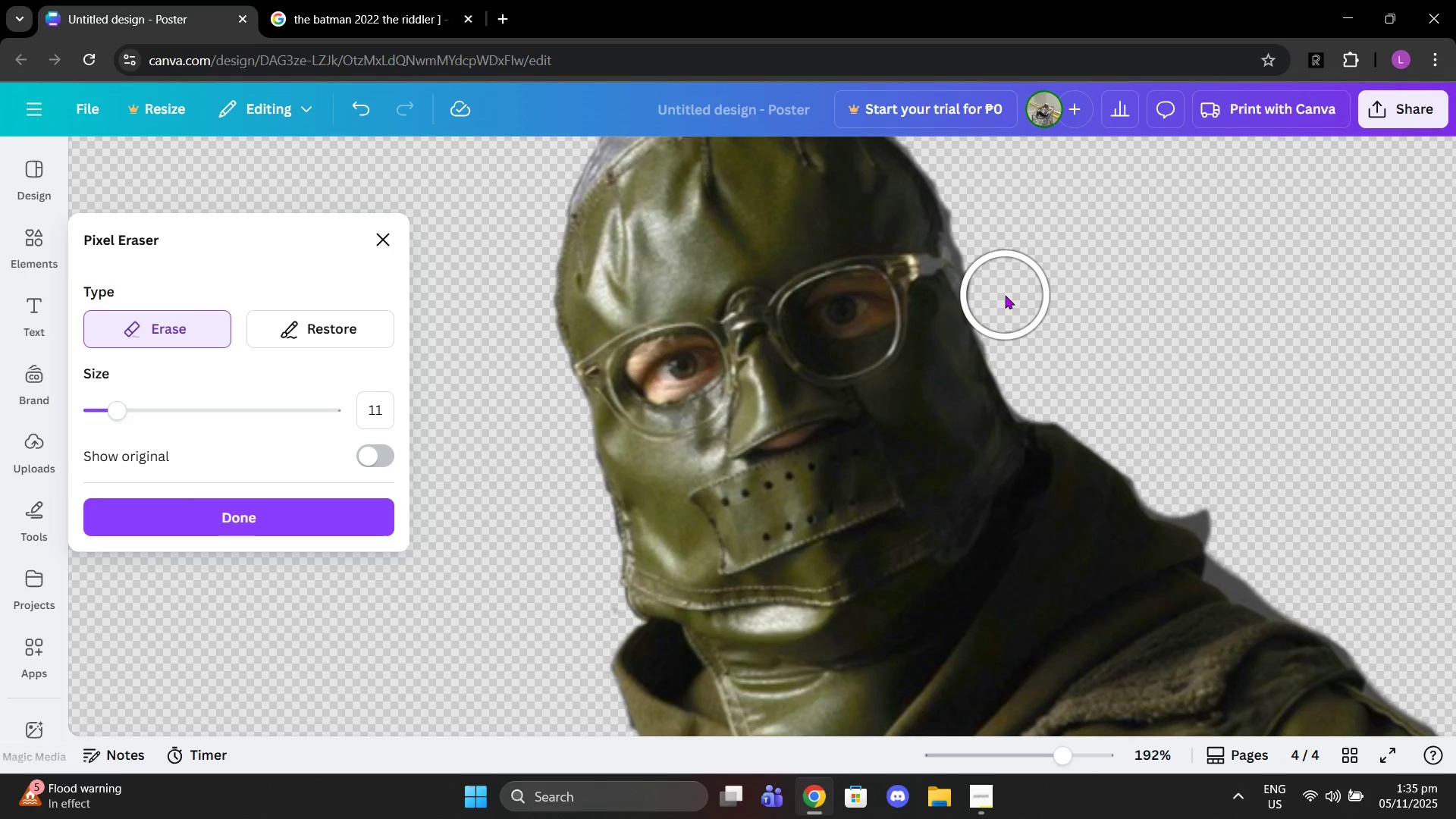 
left_click([1005, 295])
 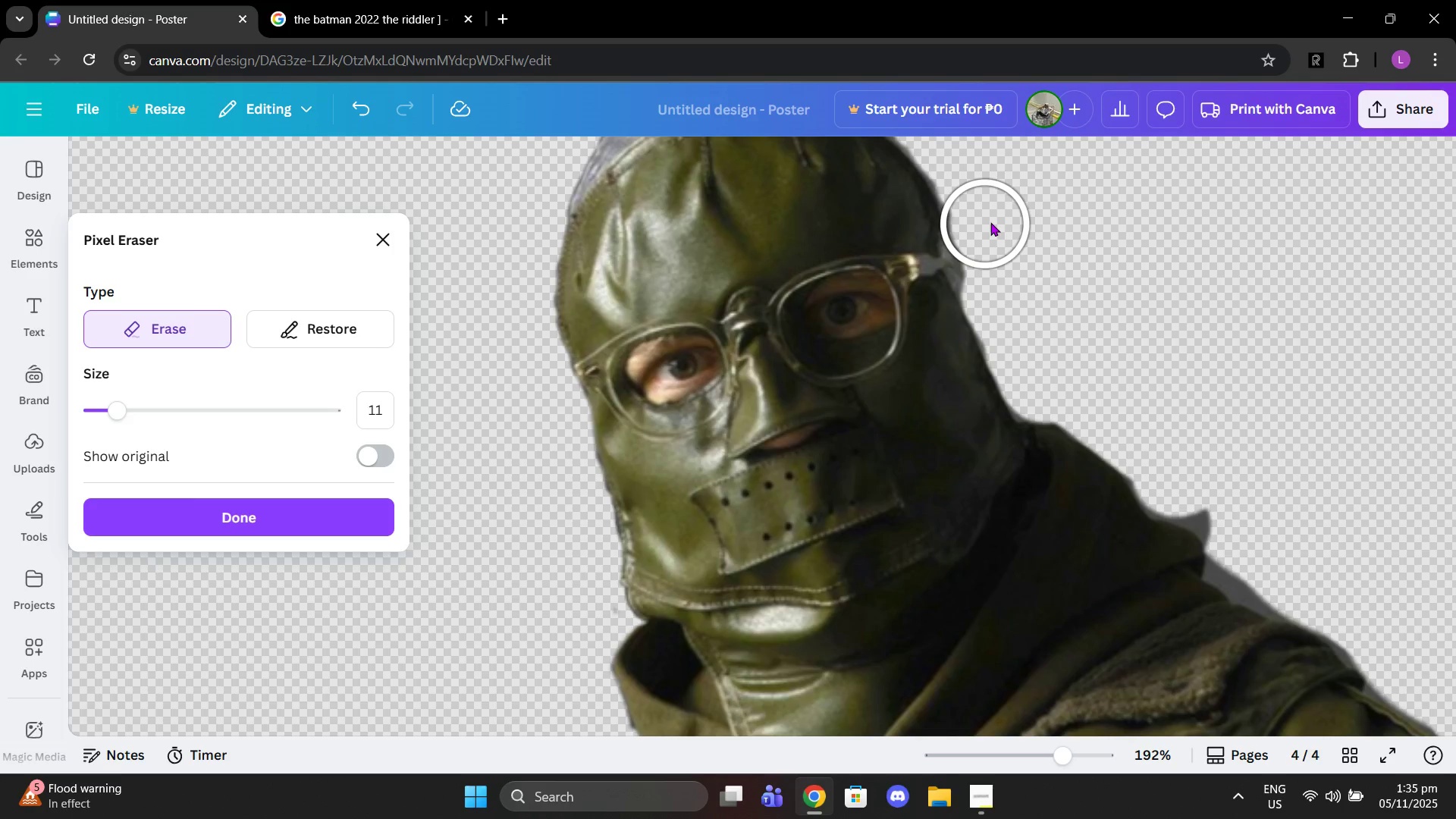 
left_click([993, 222])
 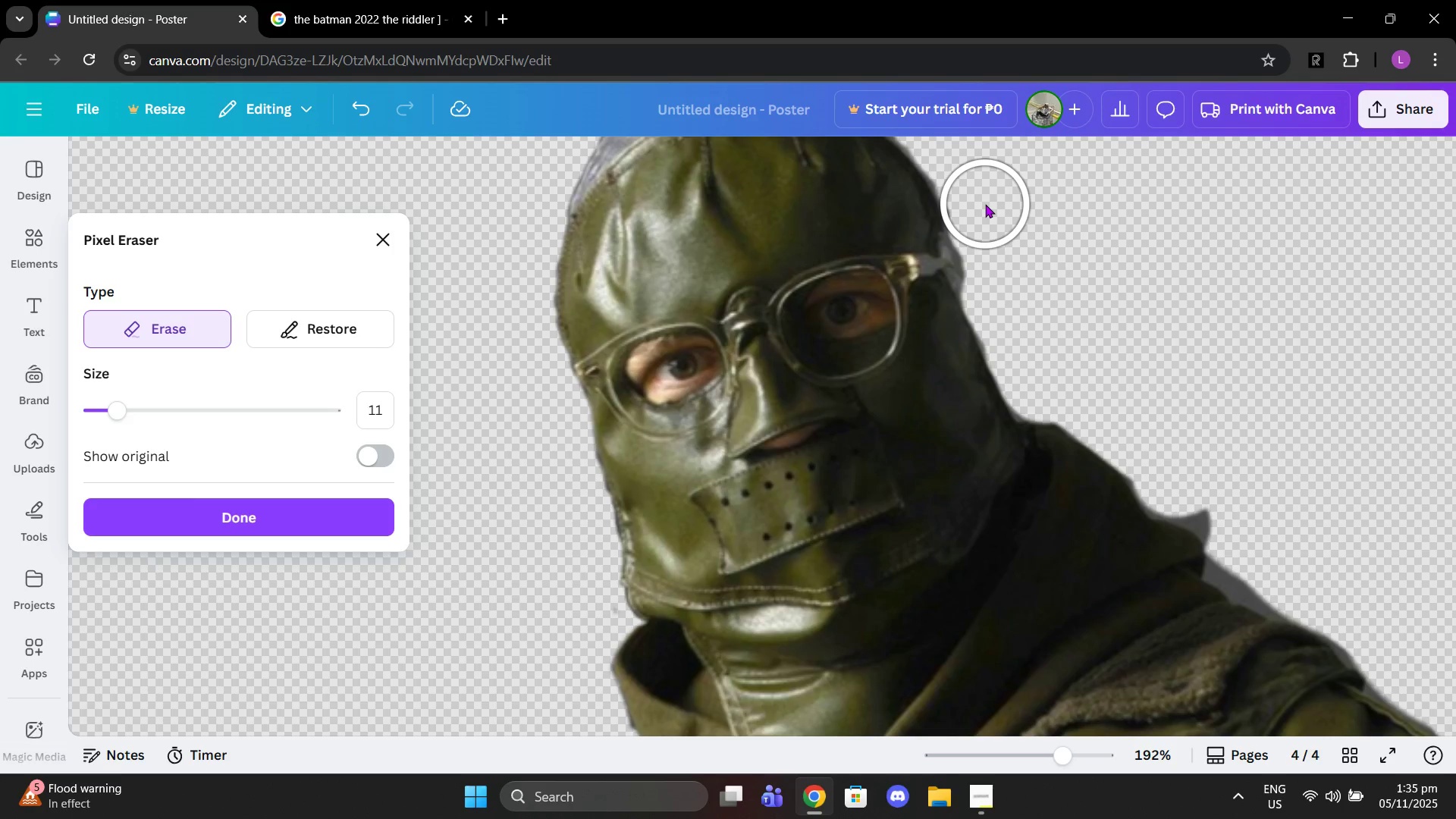 
left_click([985, 204])
 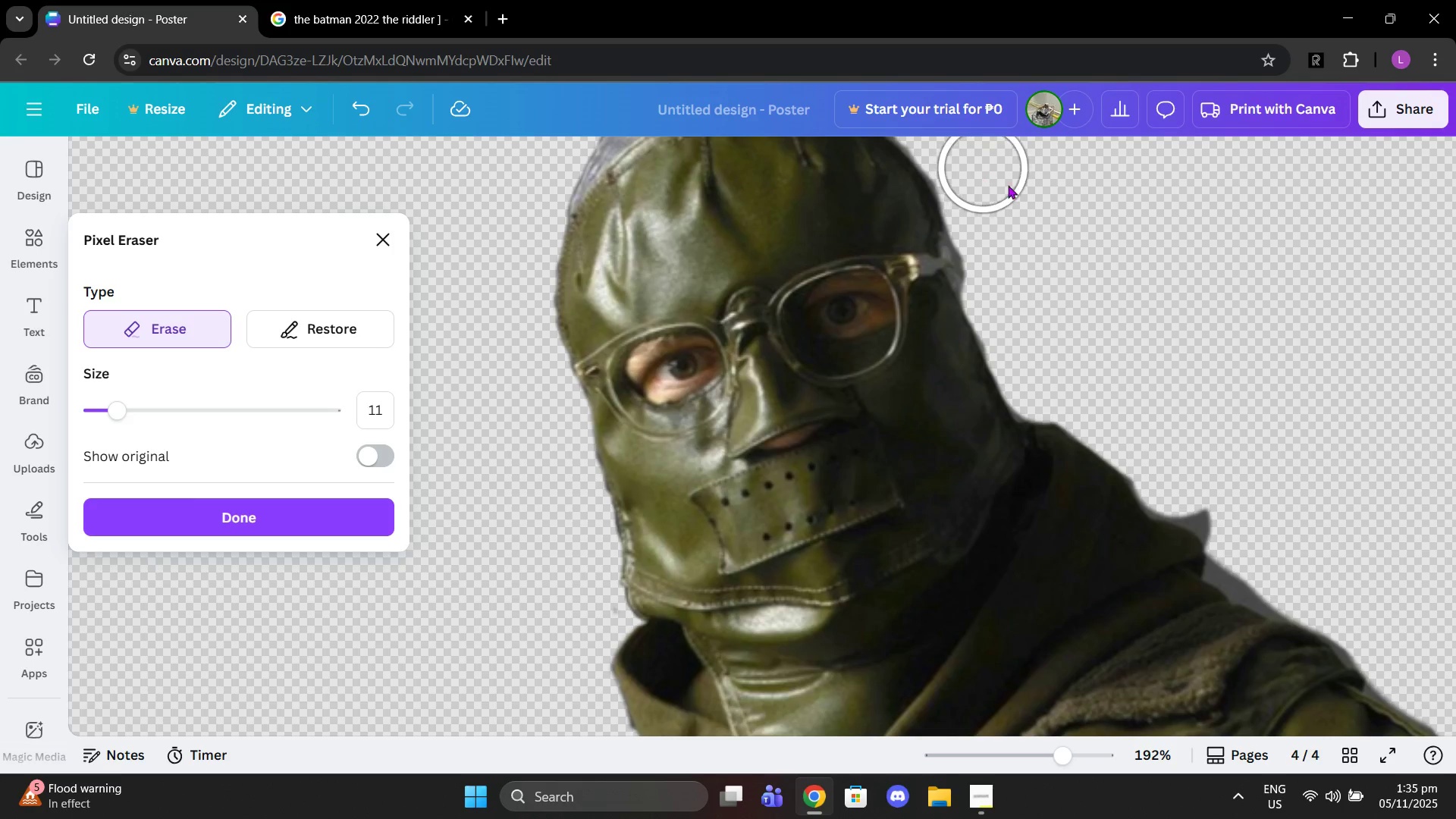 
left_click([984, 168])
 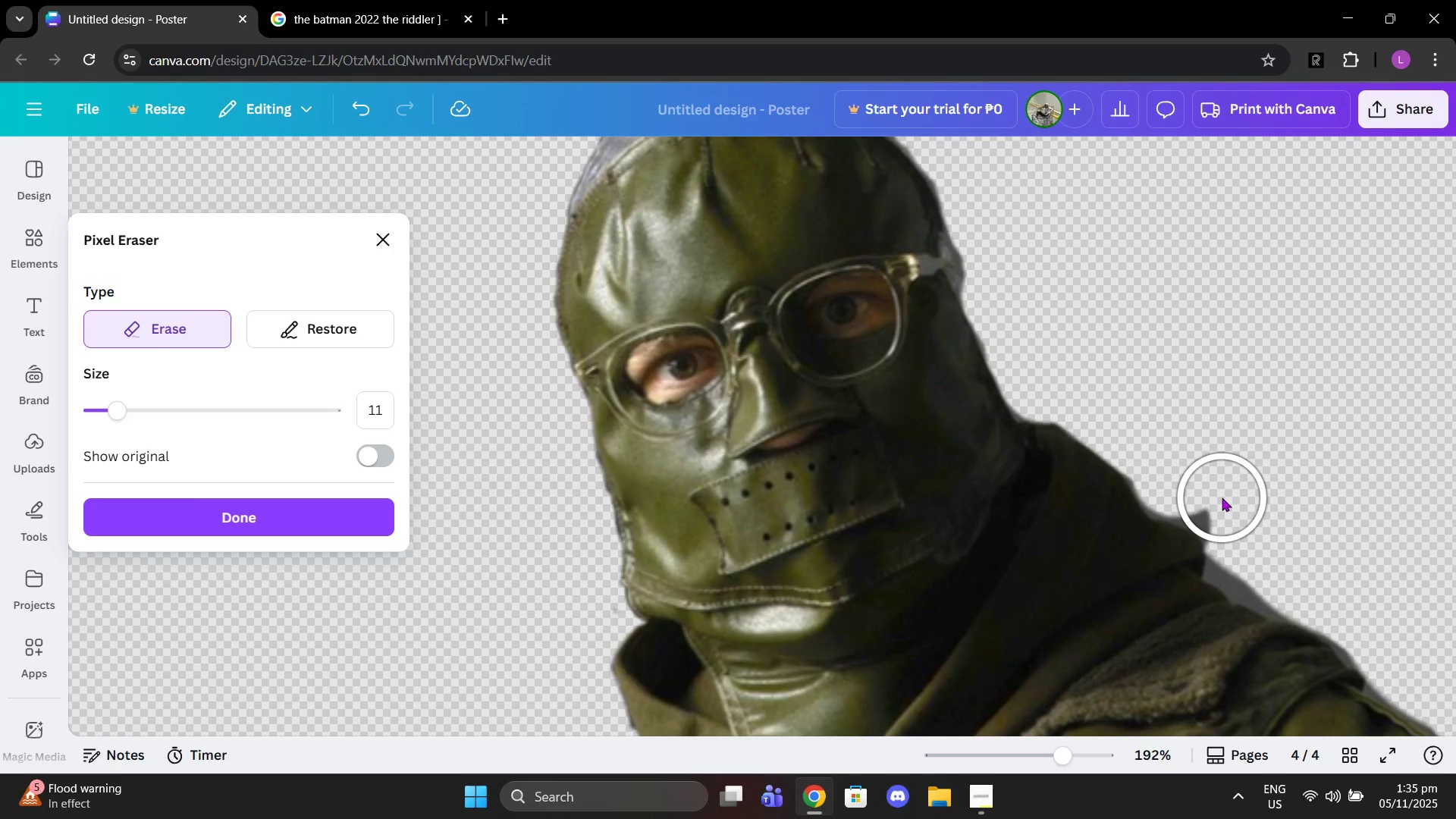 
left_click([1219, 494])
 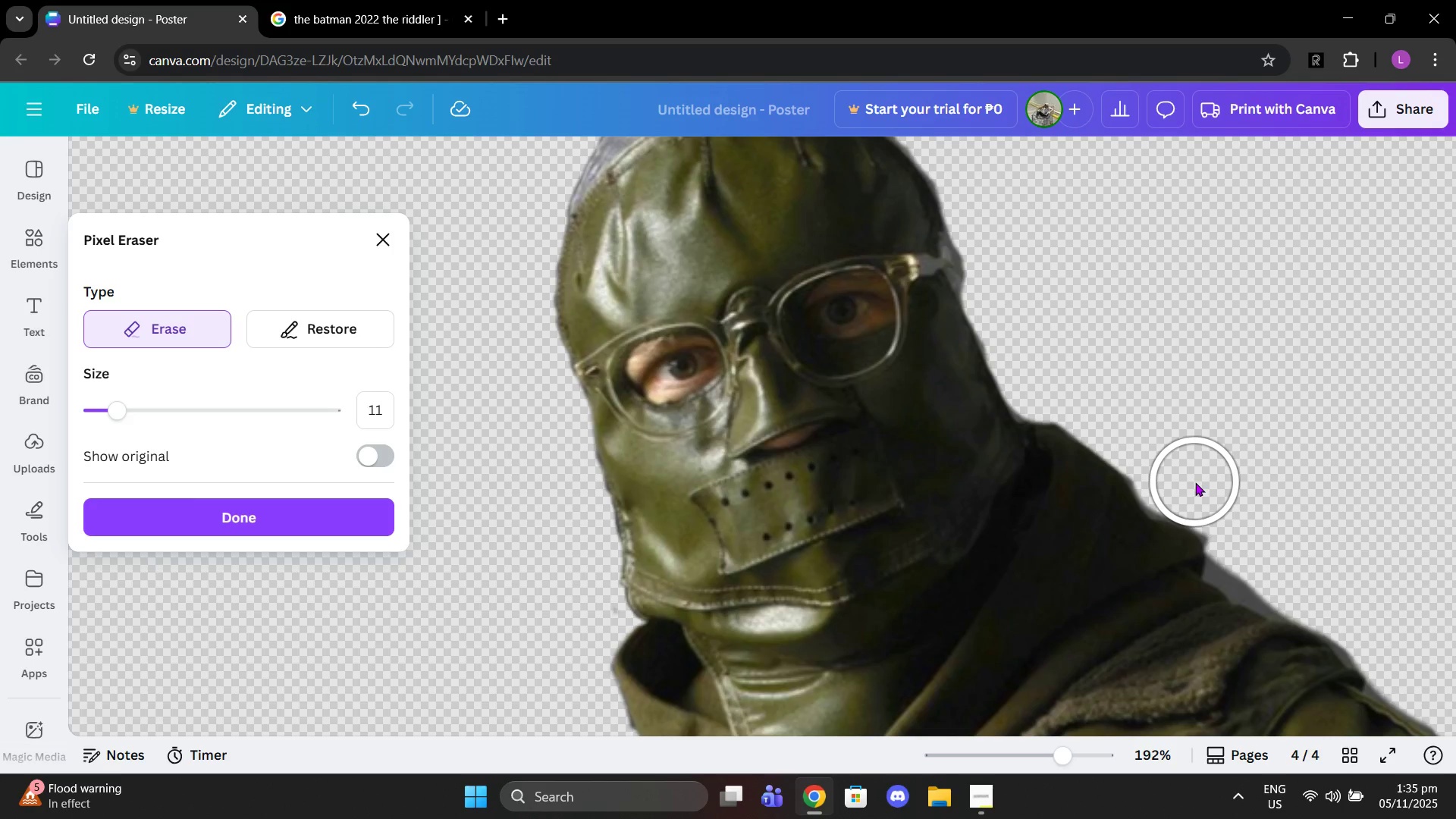 
left_click([1195, 482])
 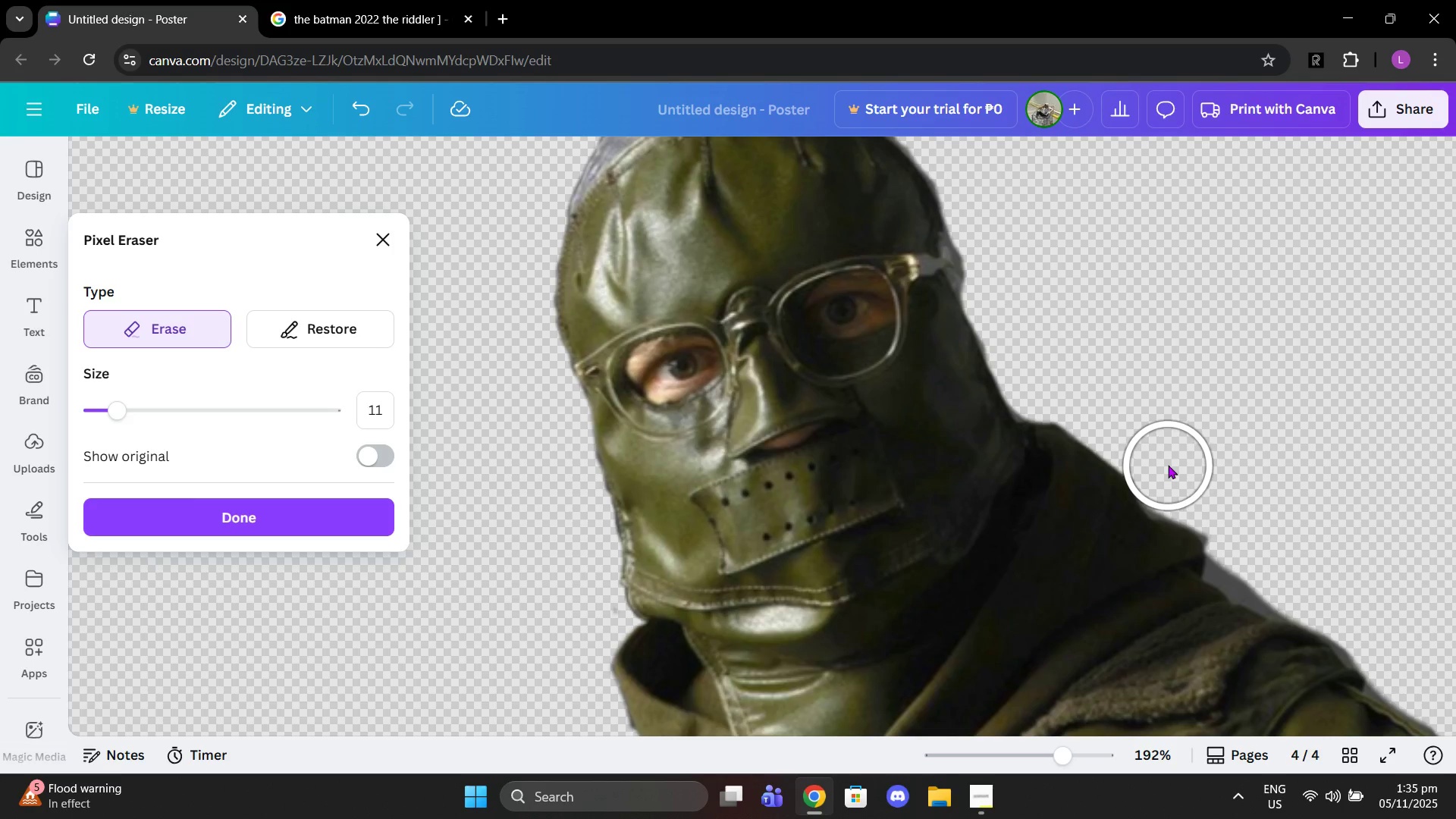 
left_click([1167, 464])
 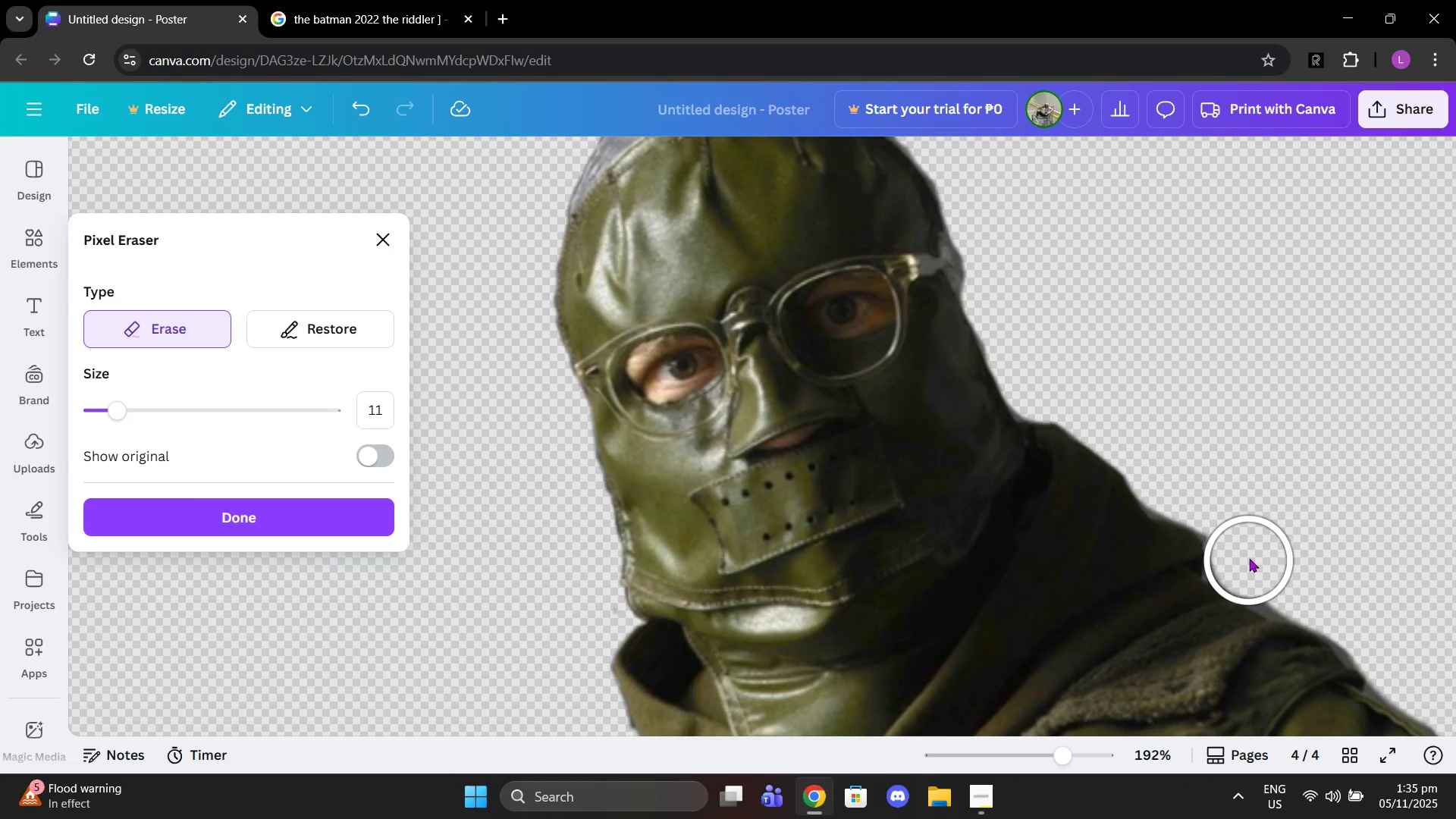 
left_click([1249, 555])
 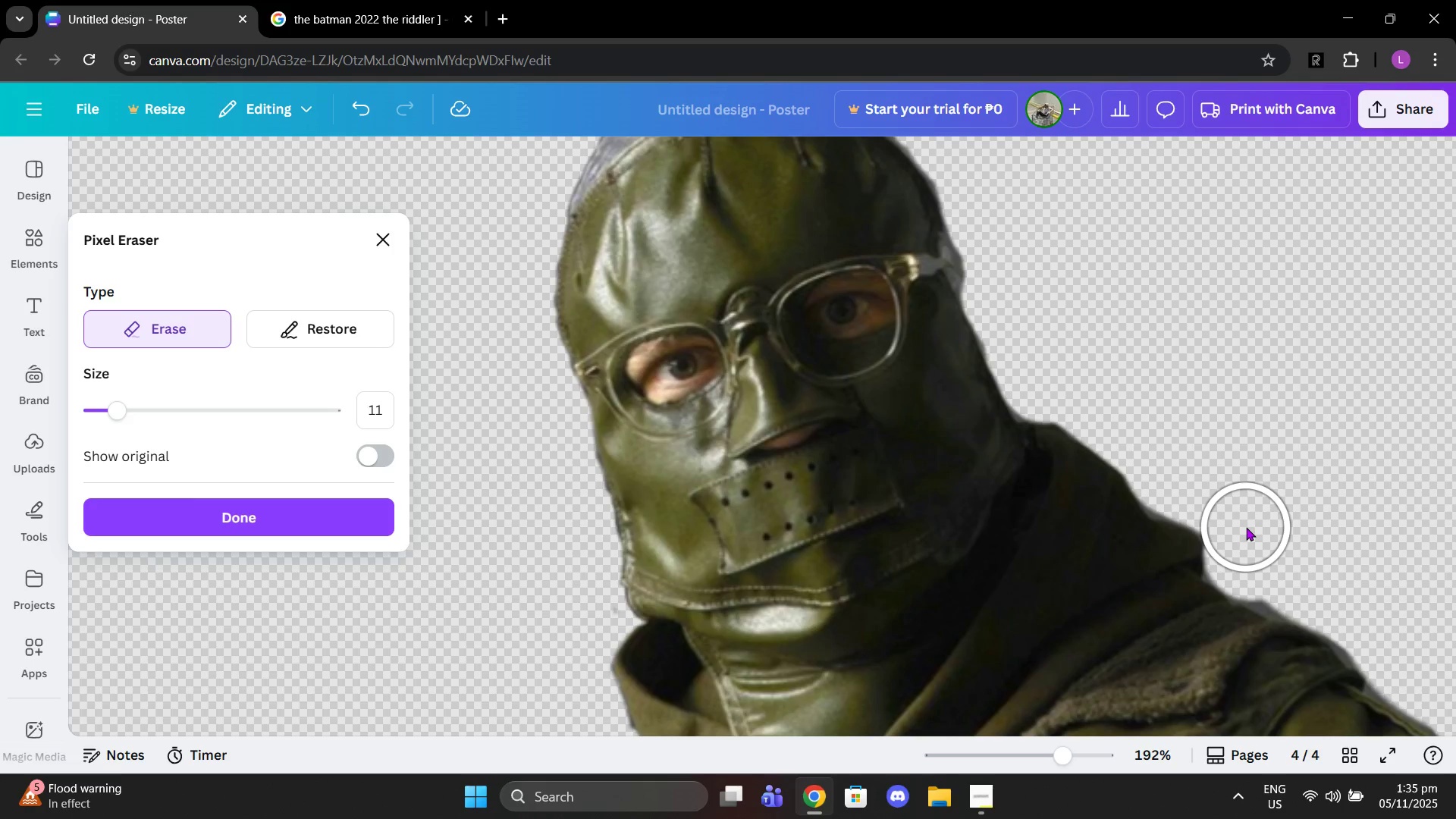 
left_click([1246, 527])
 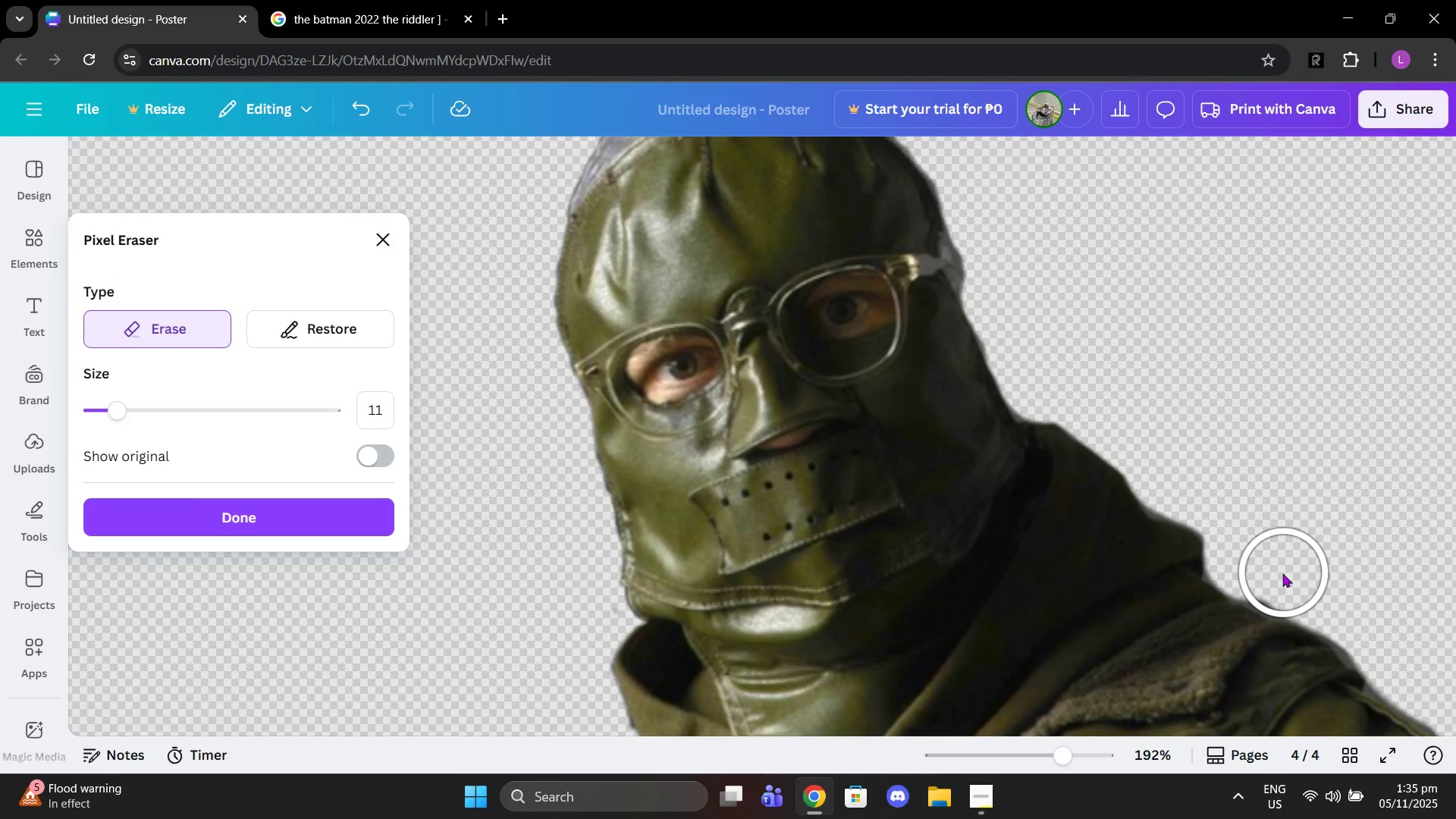 
left_click([1282, 573])
 